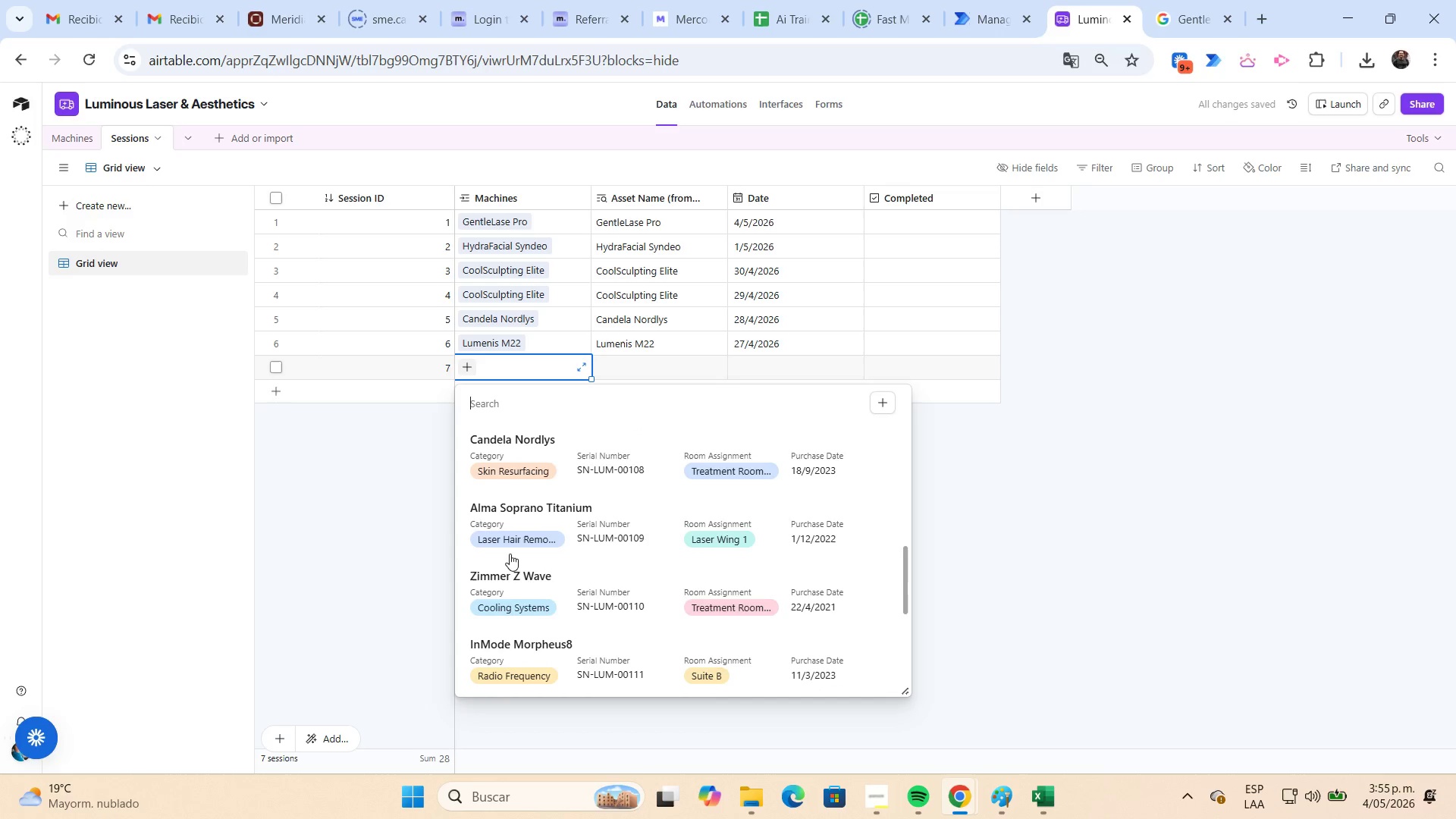 
left_click([510, 573])
 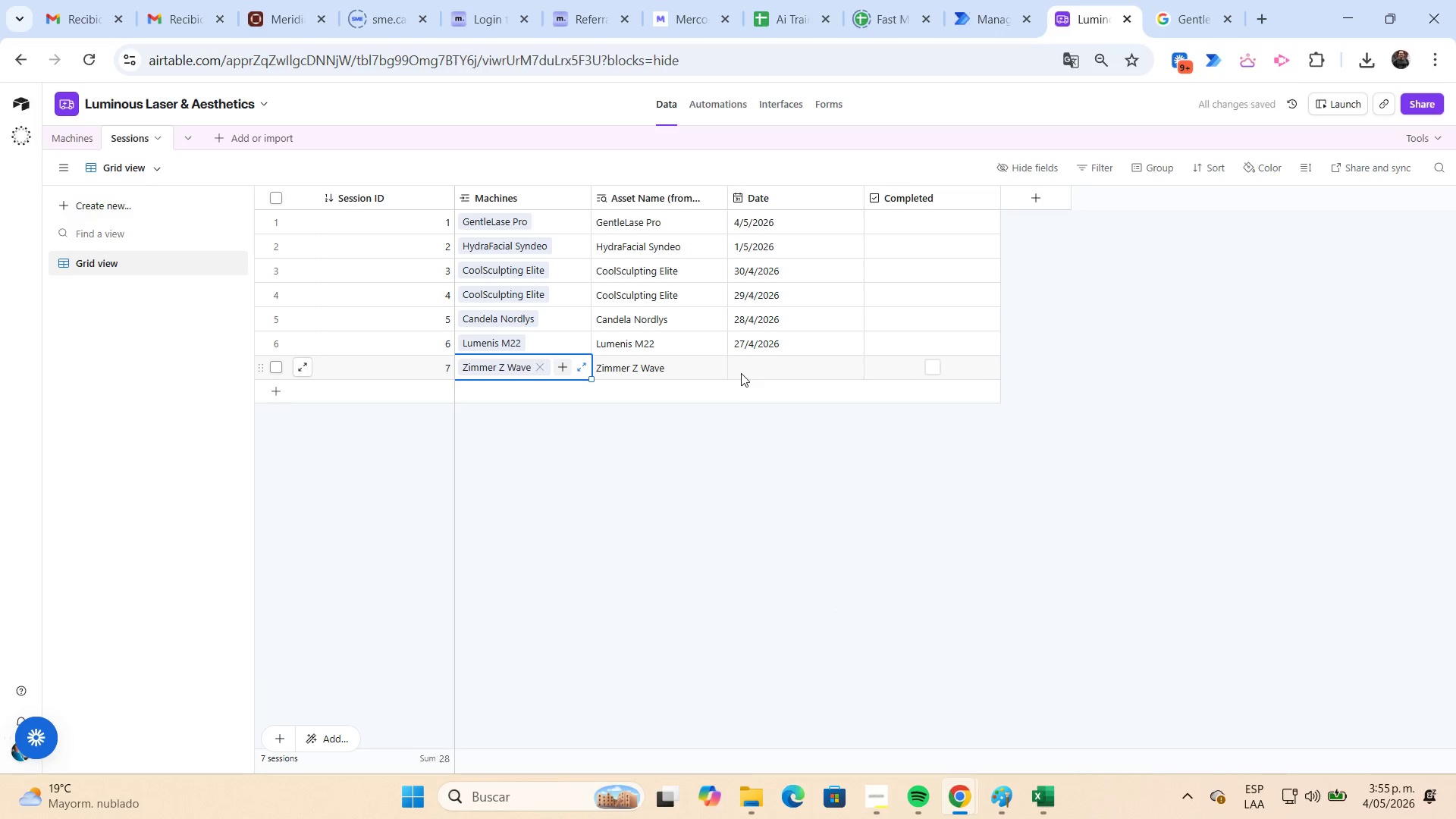 
double_click([741, 373])
 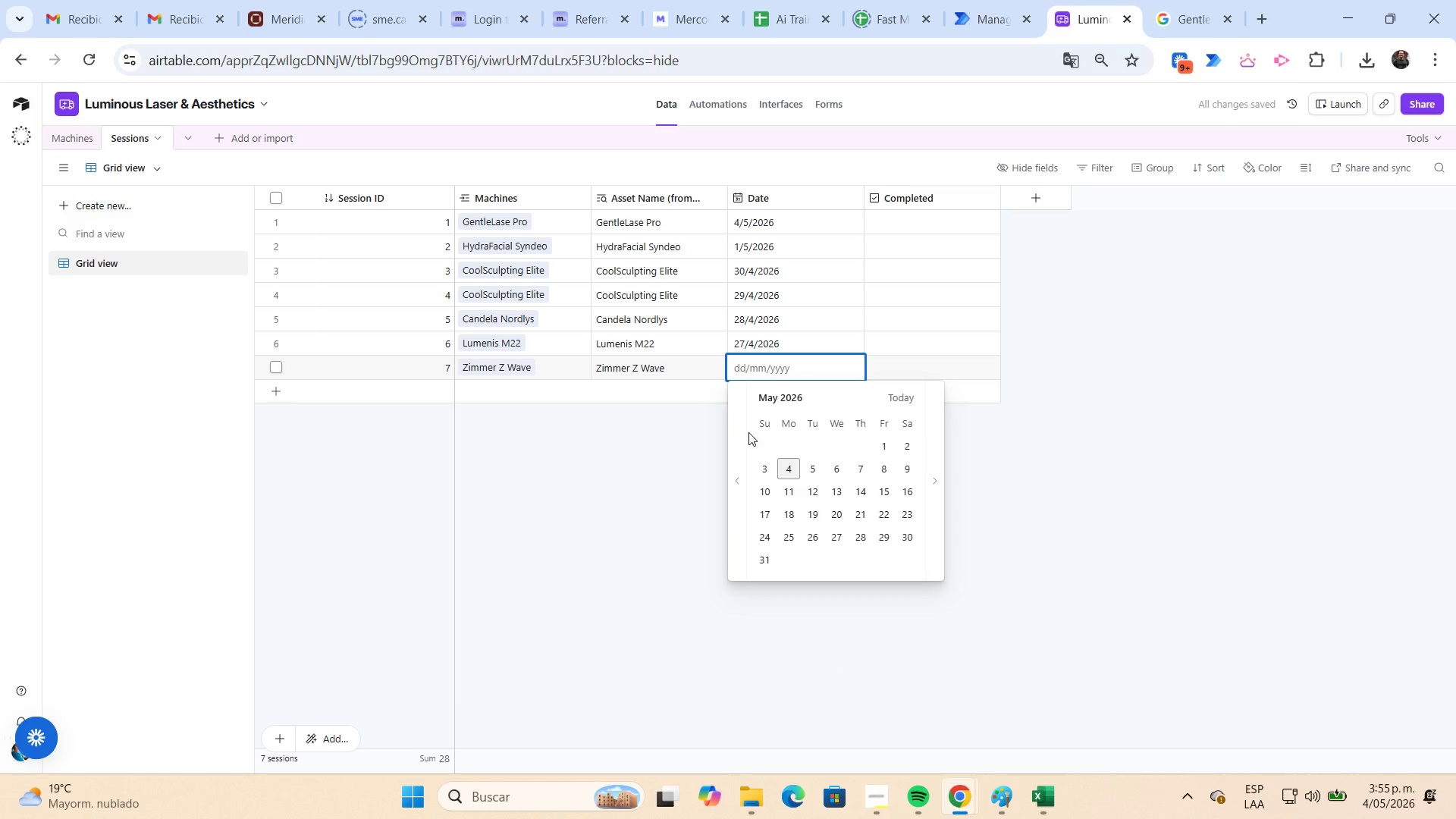 
left_click([742, 432])
 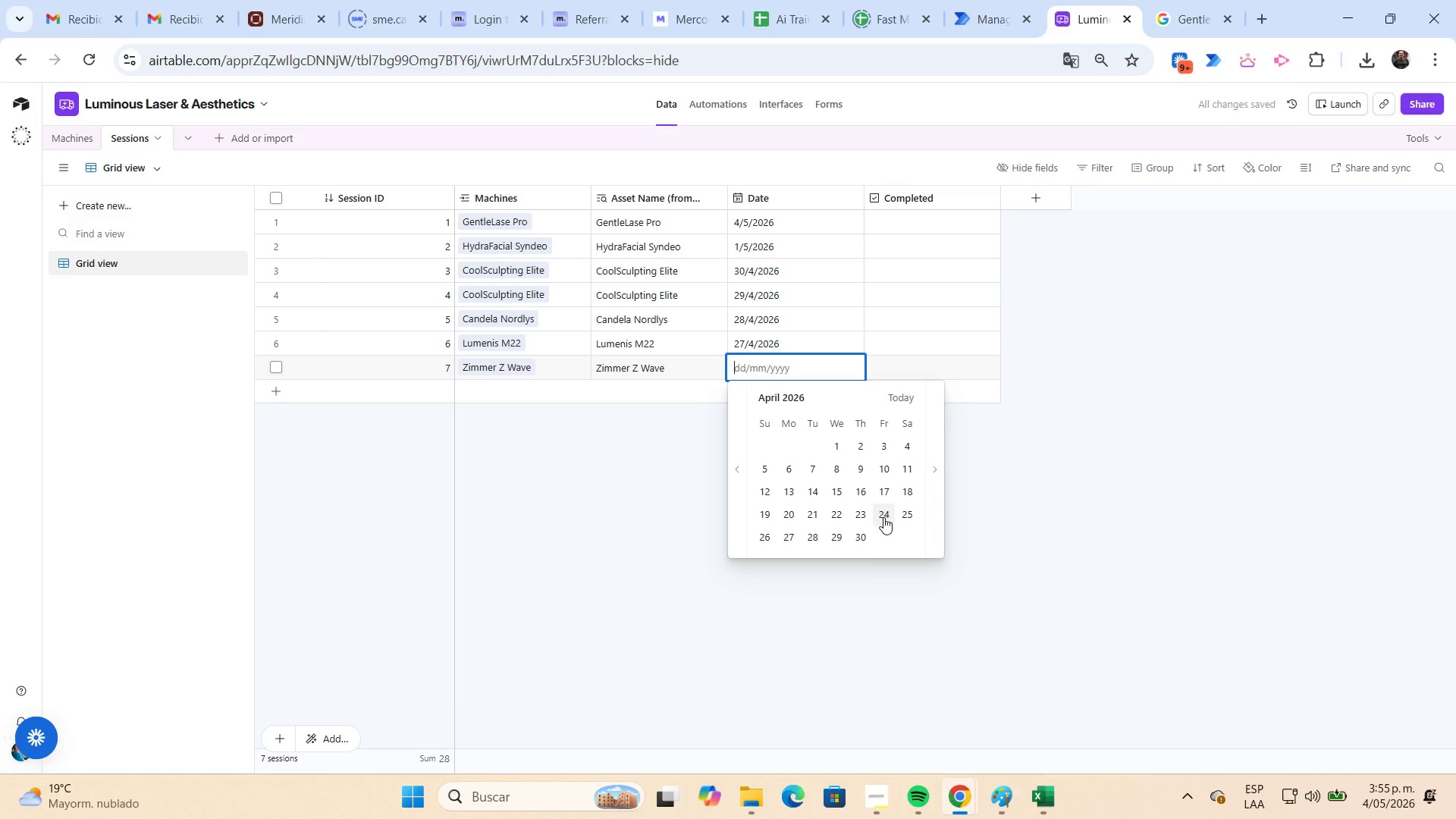 
left_click([885, 515])
 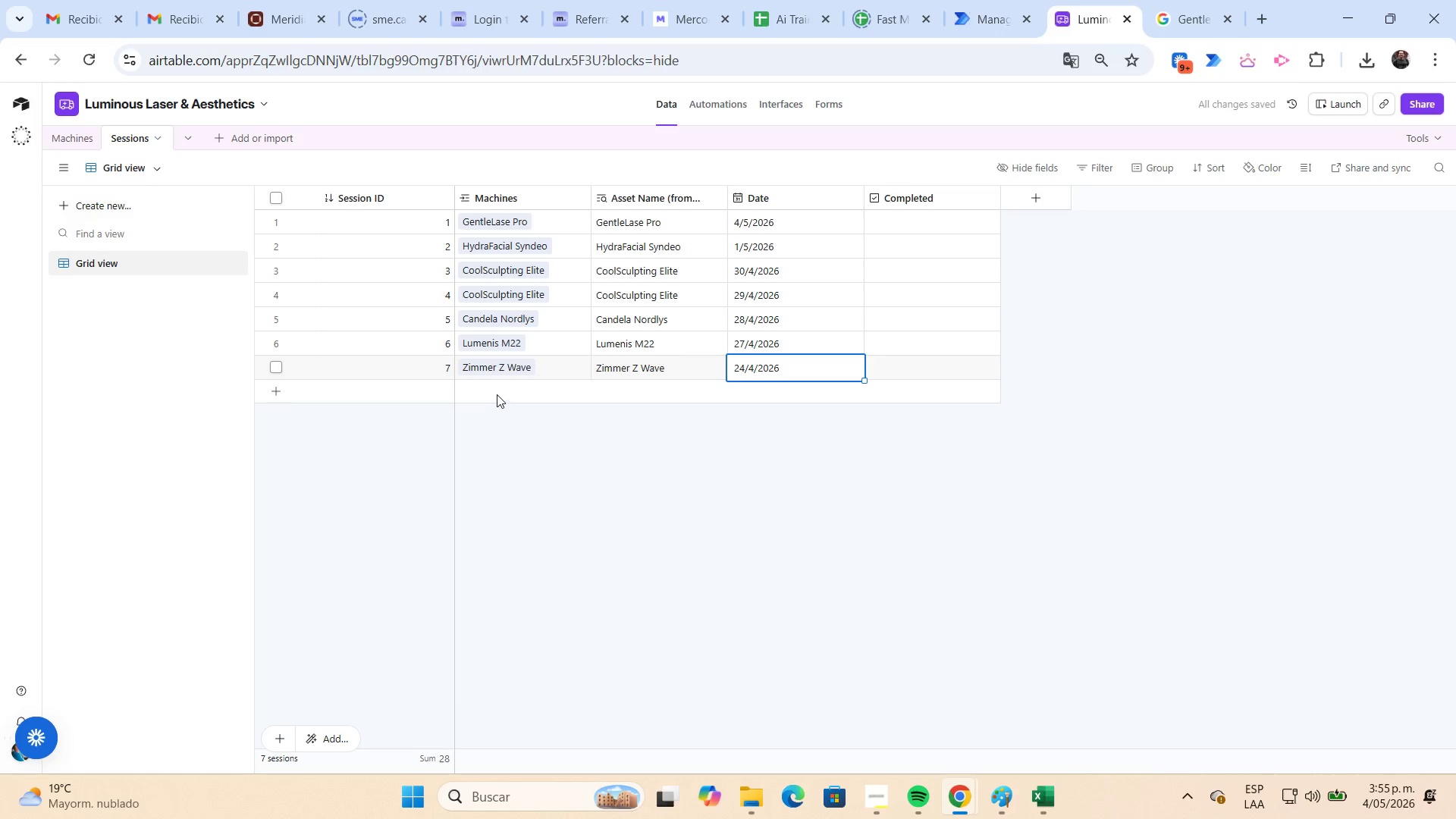 
double_click([494, 391])
 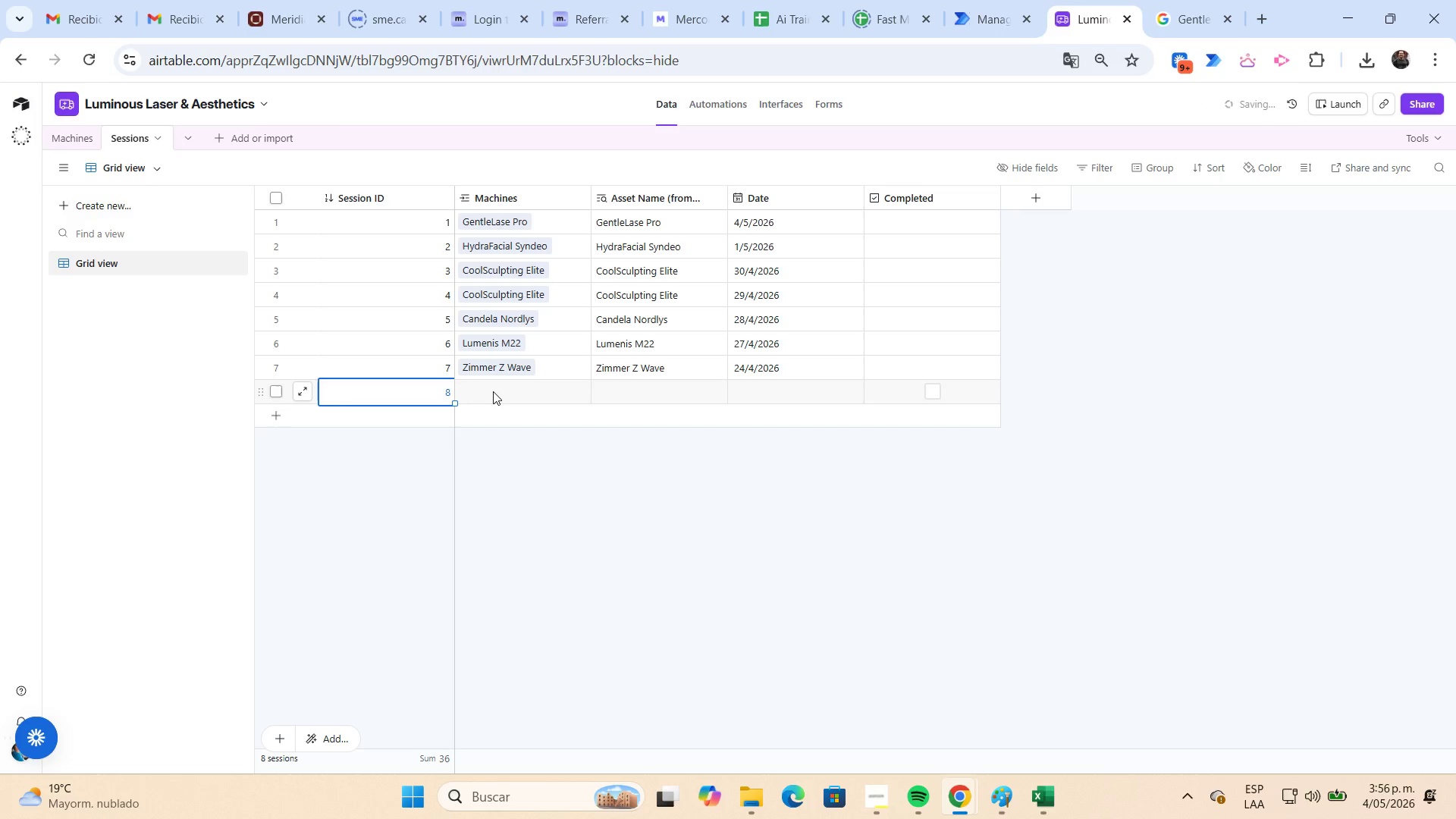 
left_click([493, 391])
 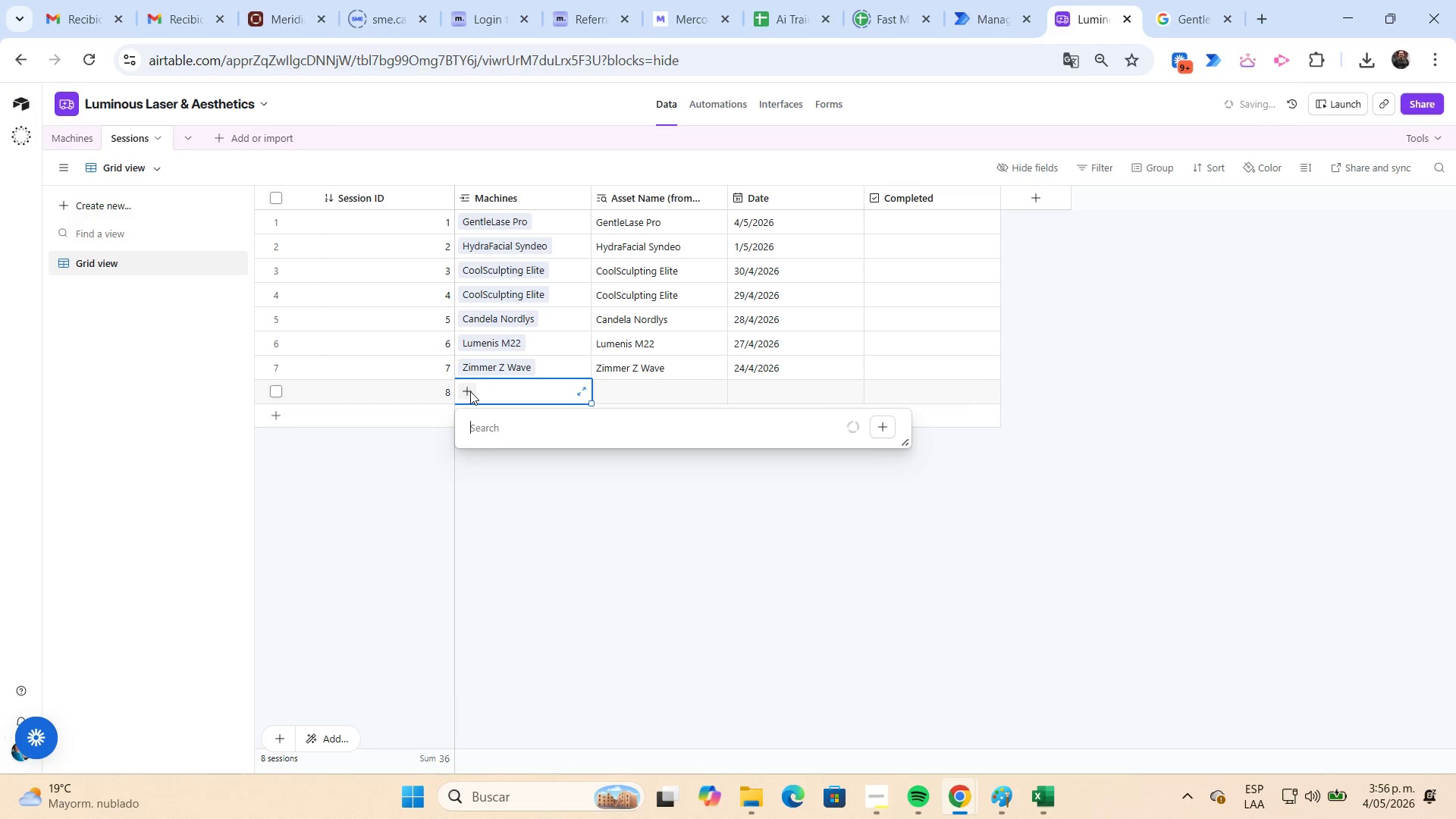 
scroll: coordinate [529, 513], scroll_direction: down, amount: 4.0
 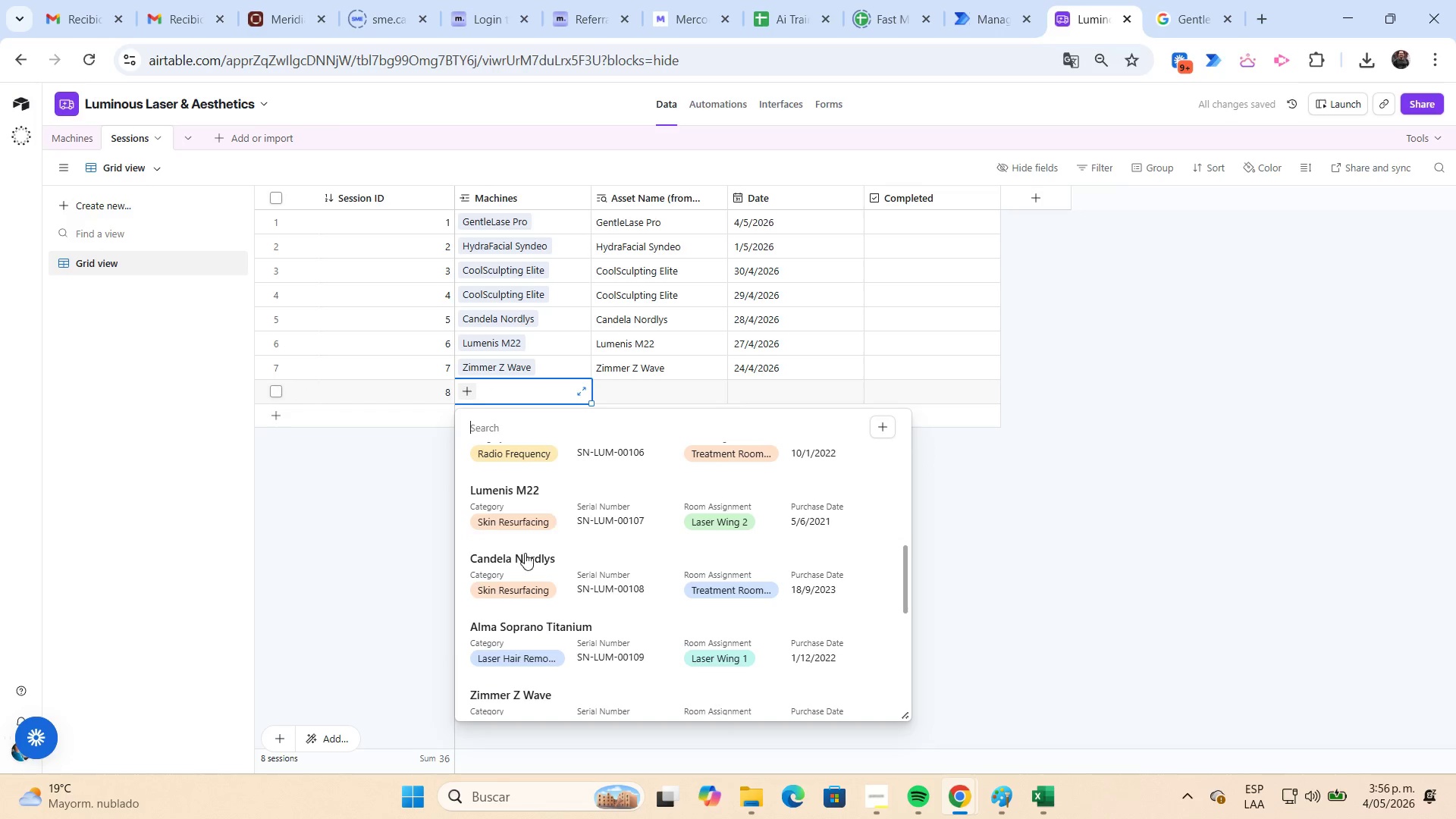 
left_click([526, 560])
 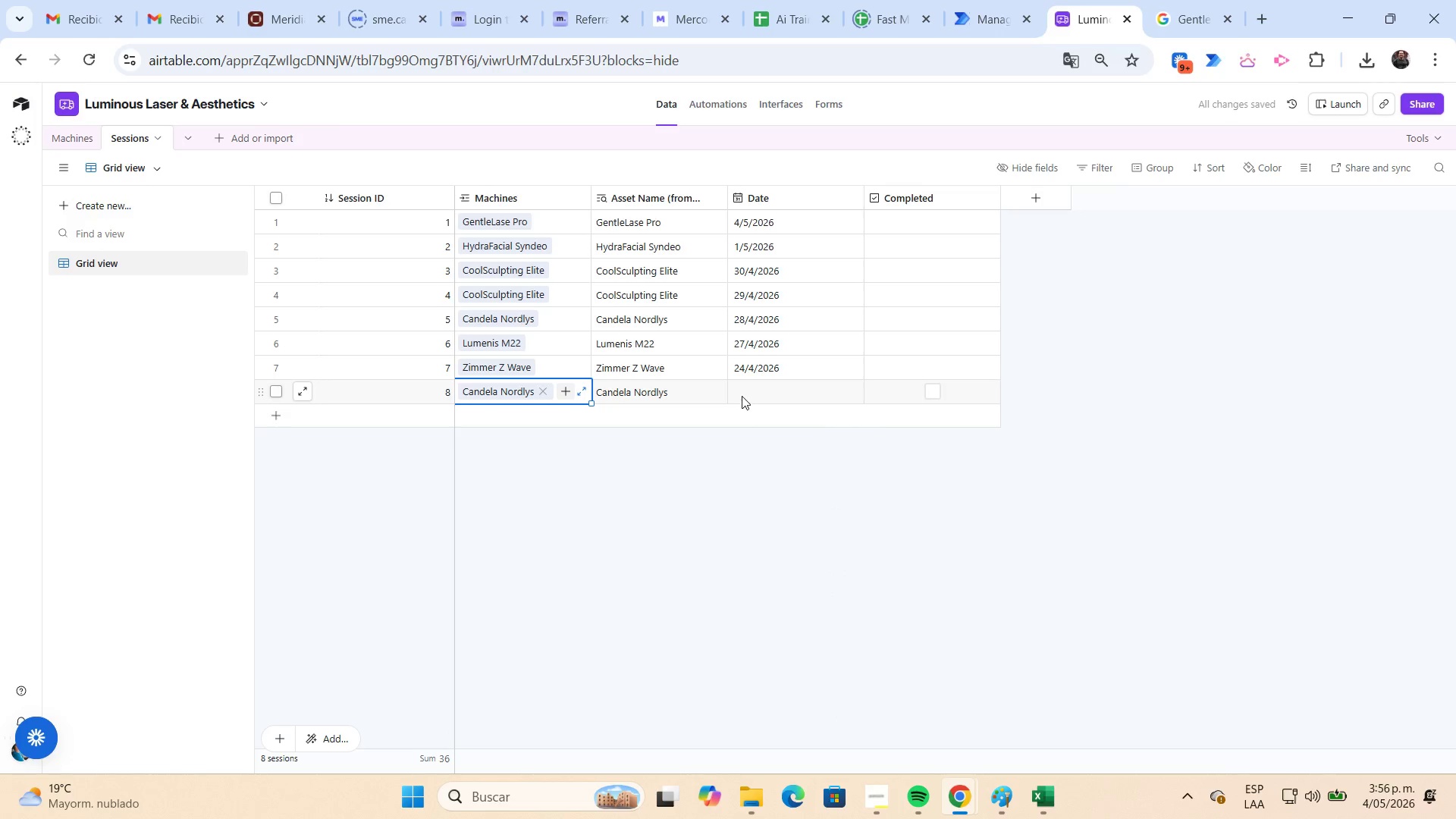 
double_click([742, 394])
 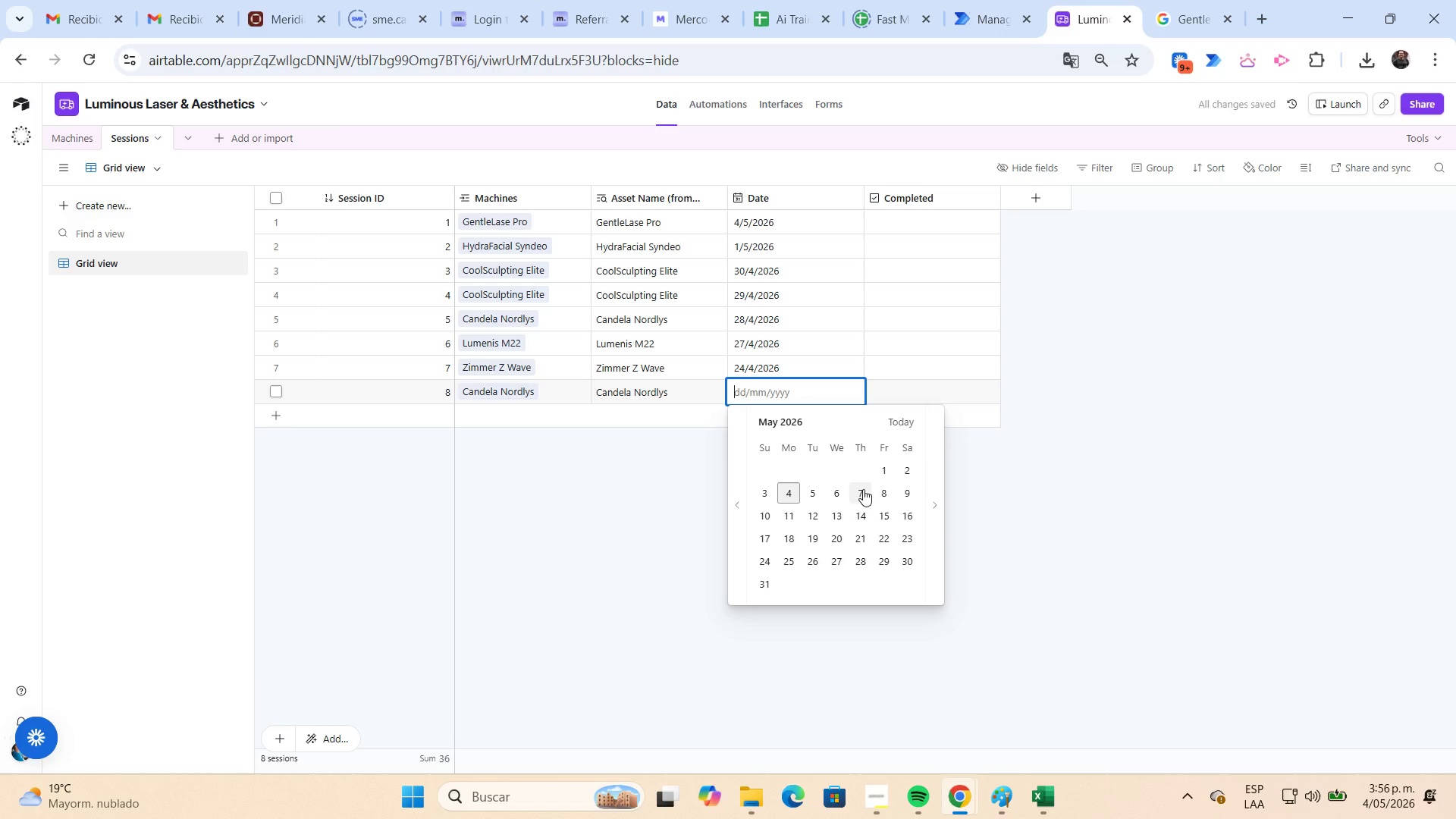 
left_click([793, 495])
 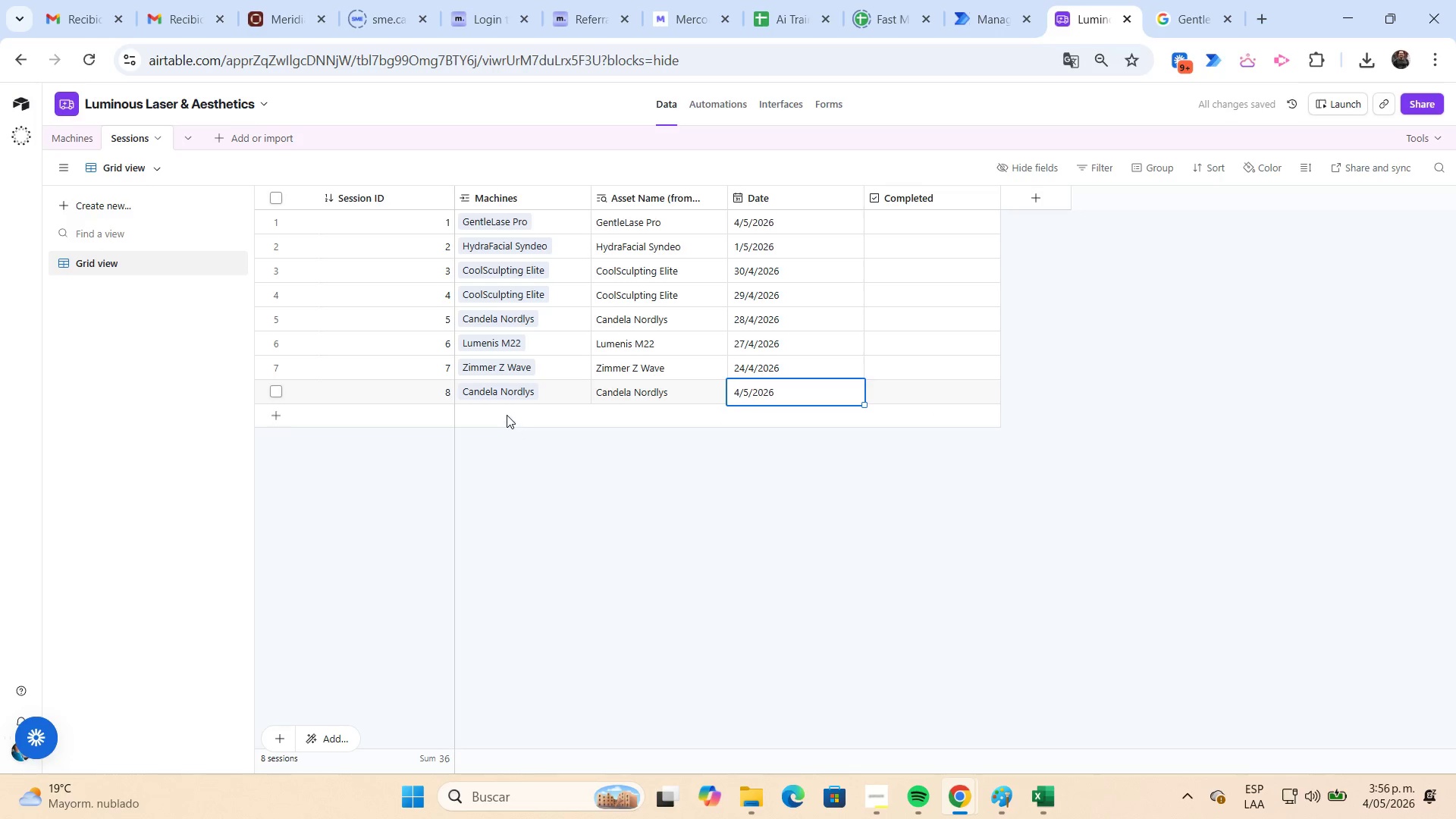 
double_click([506, 414])
 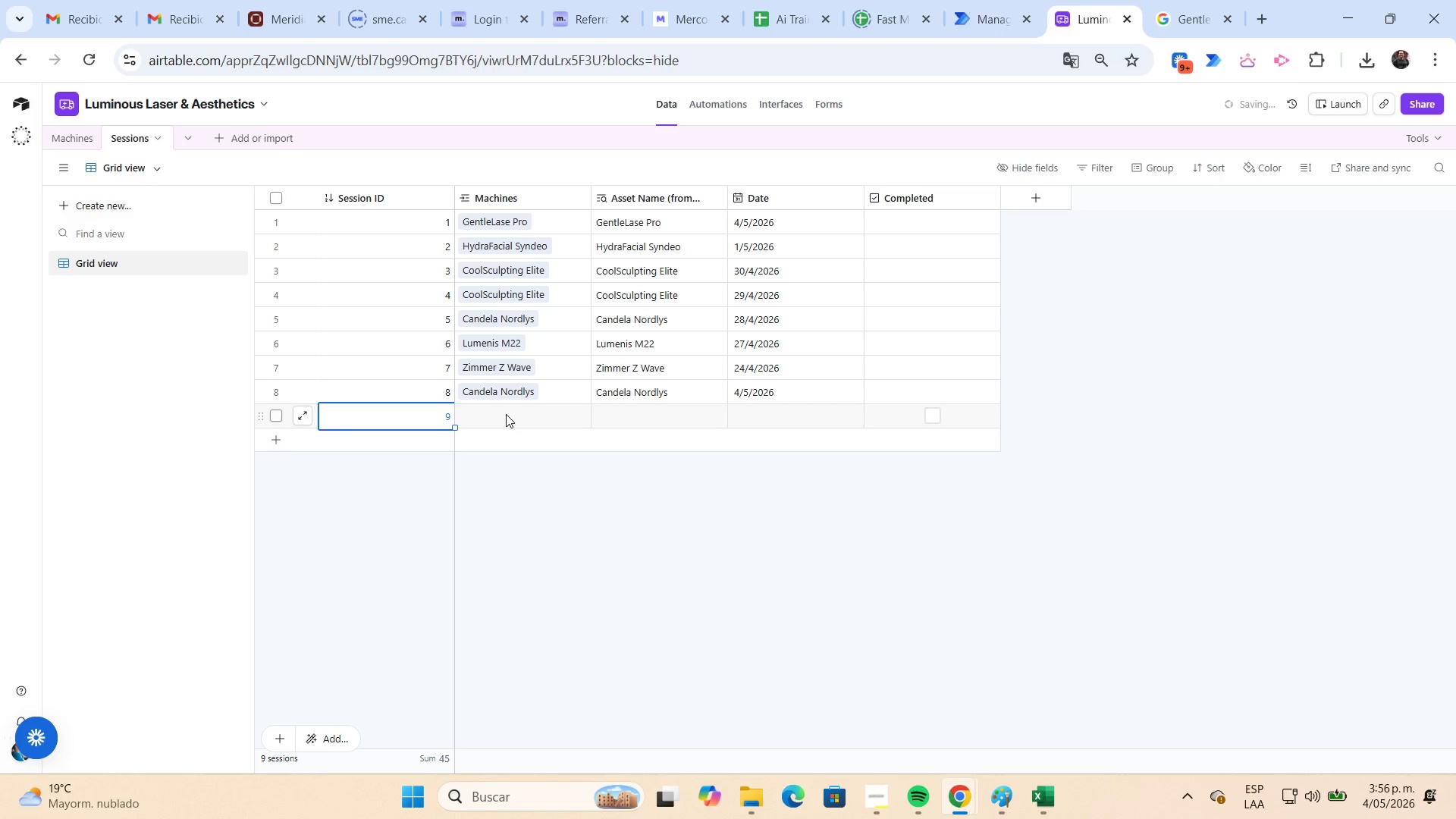 
left_click([506, 414])
 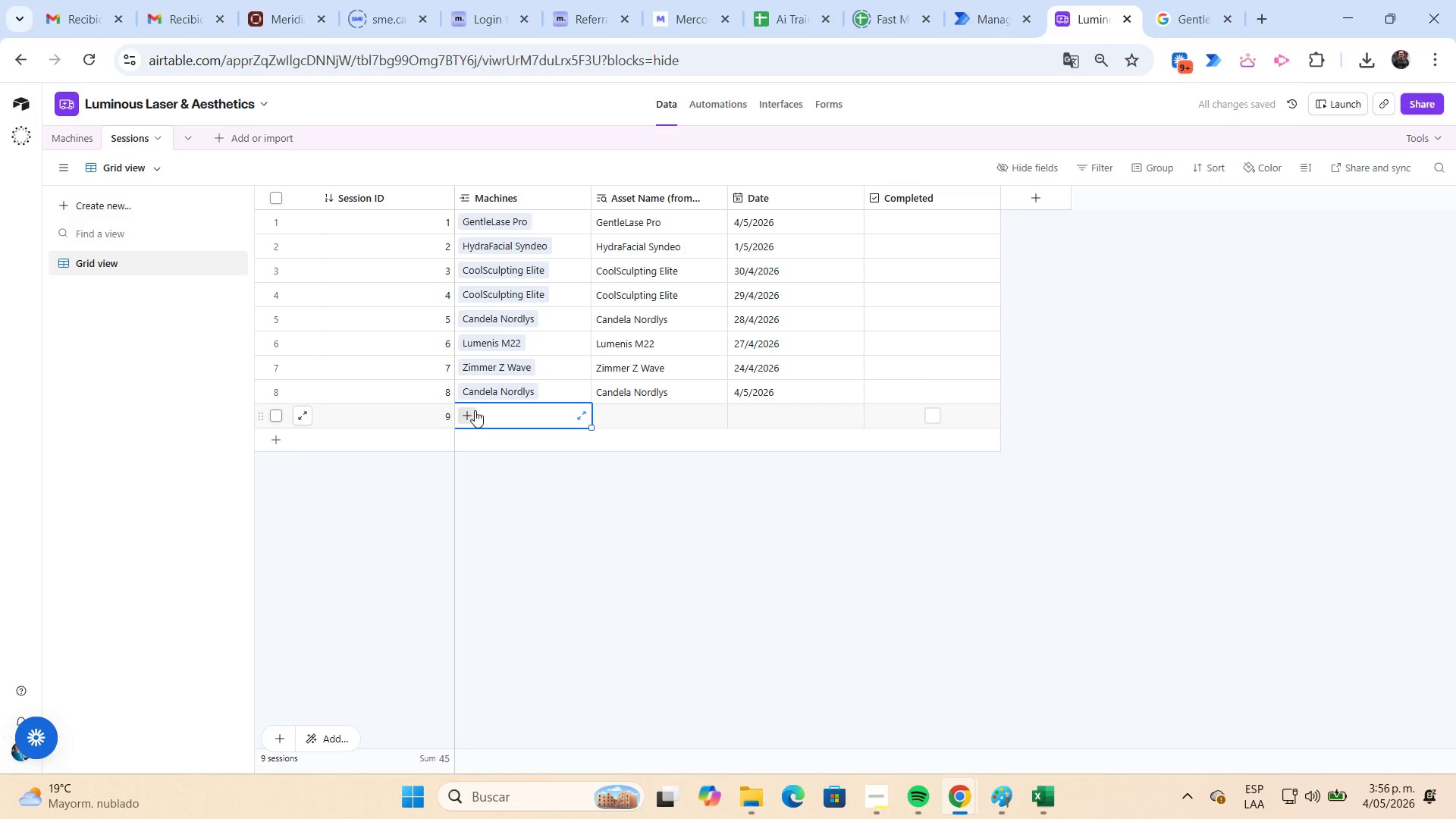 
left_click([474, 410])
 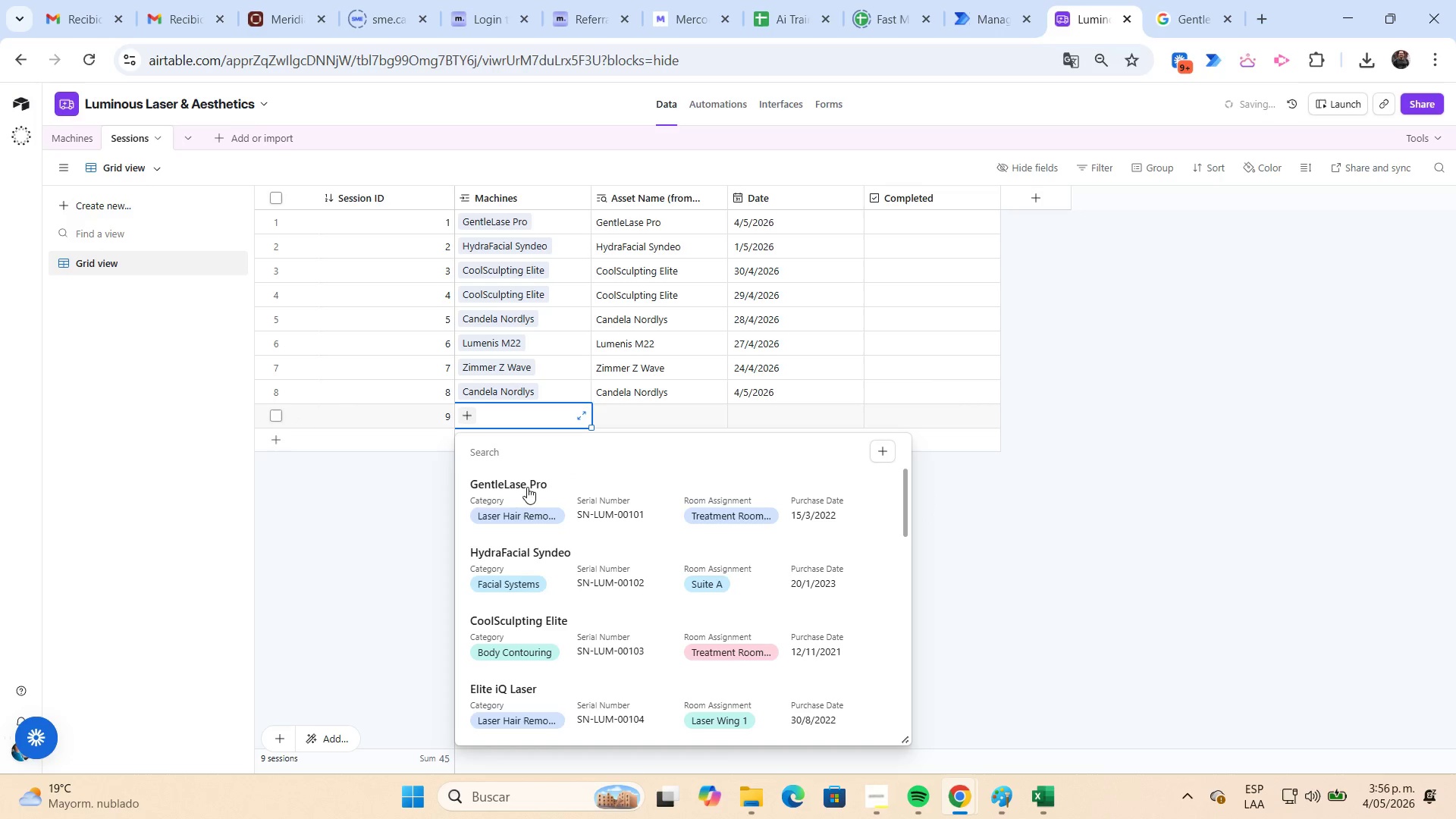 
scroll: coordinate [533, 497], scroll_direction: down, amount: 7.0
 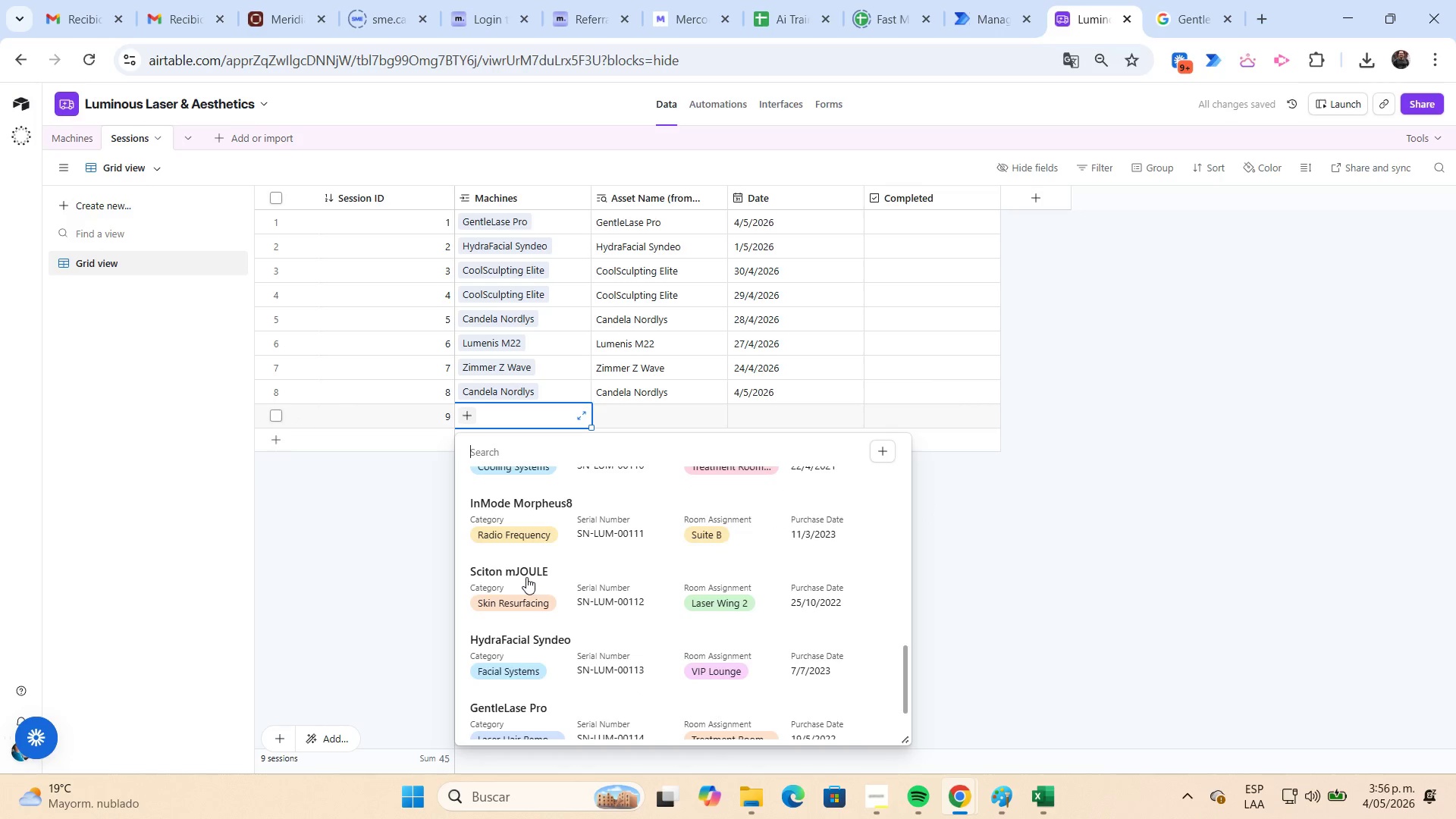 
left_click([526, 577])
 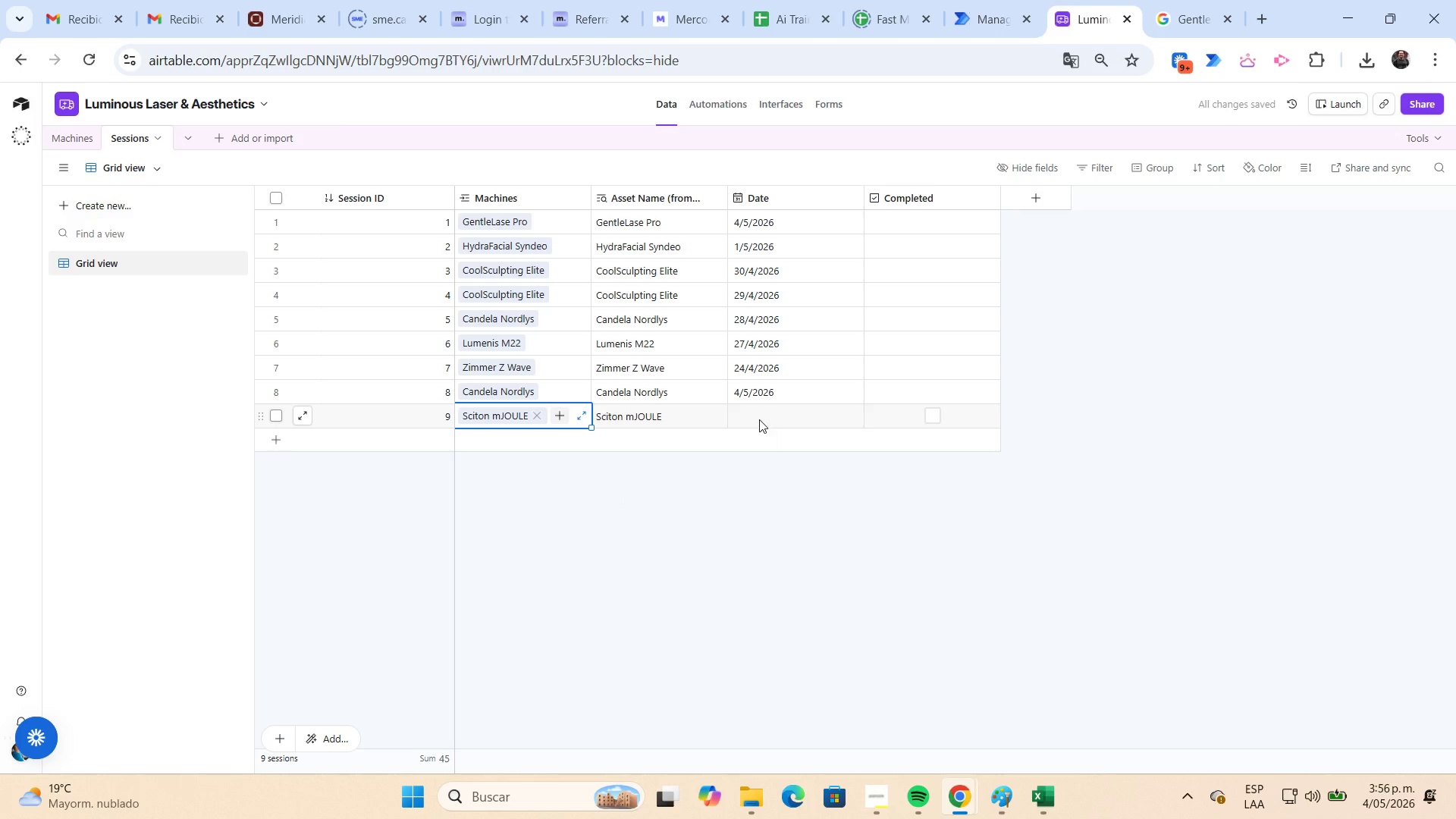 
double_click([759, 419])
 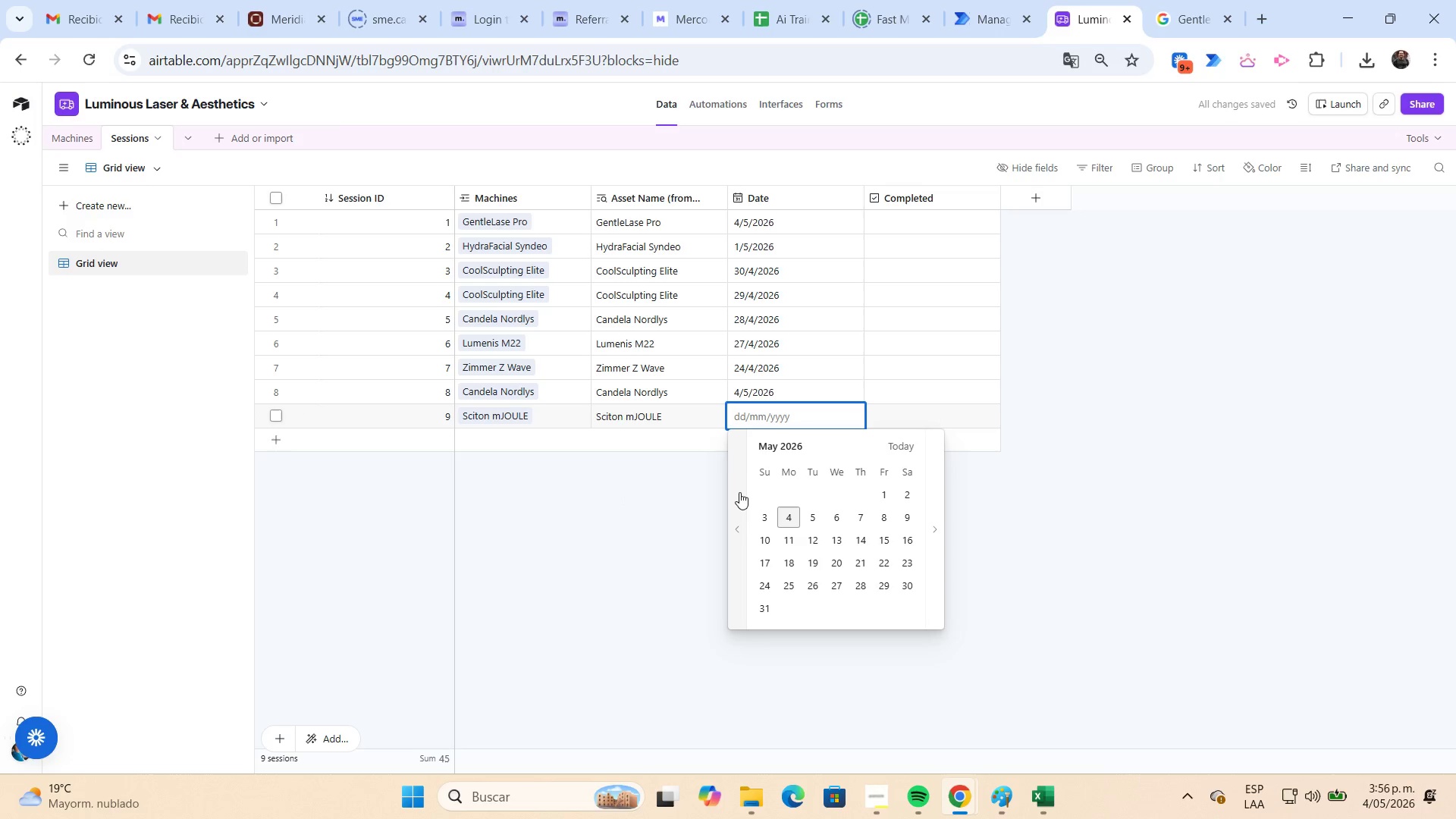 
left_click([739, 493])
 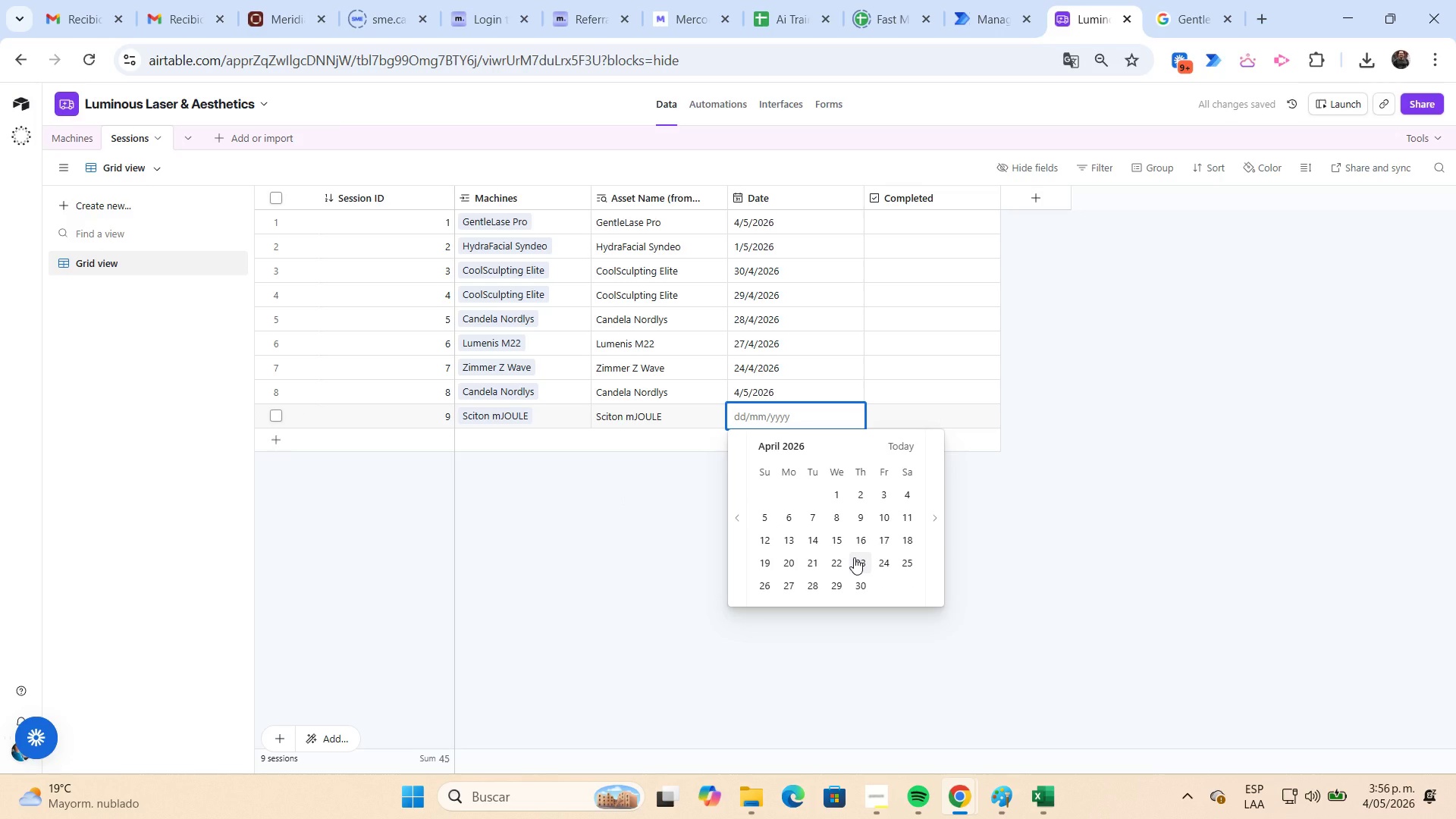 
left_click([854, 557])
 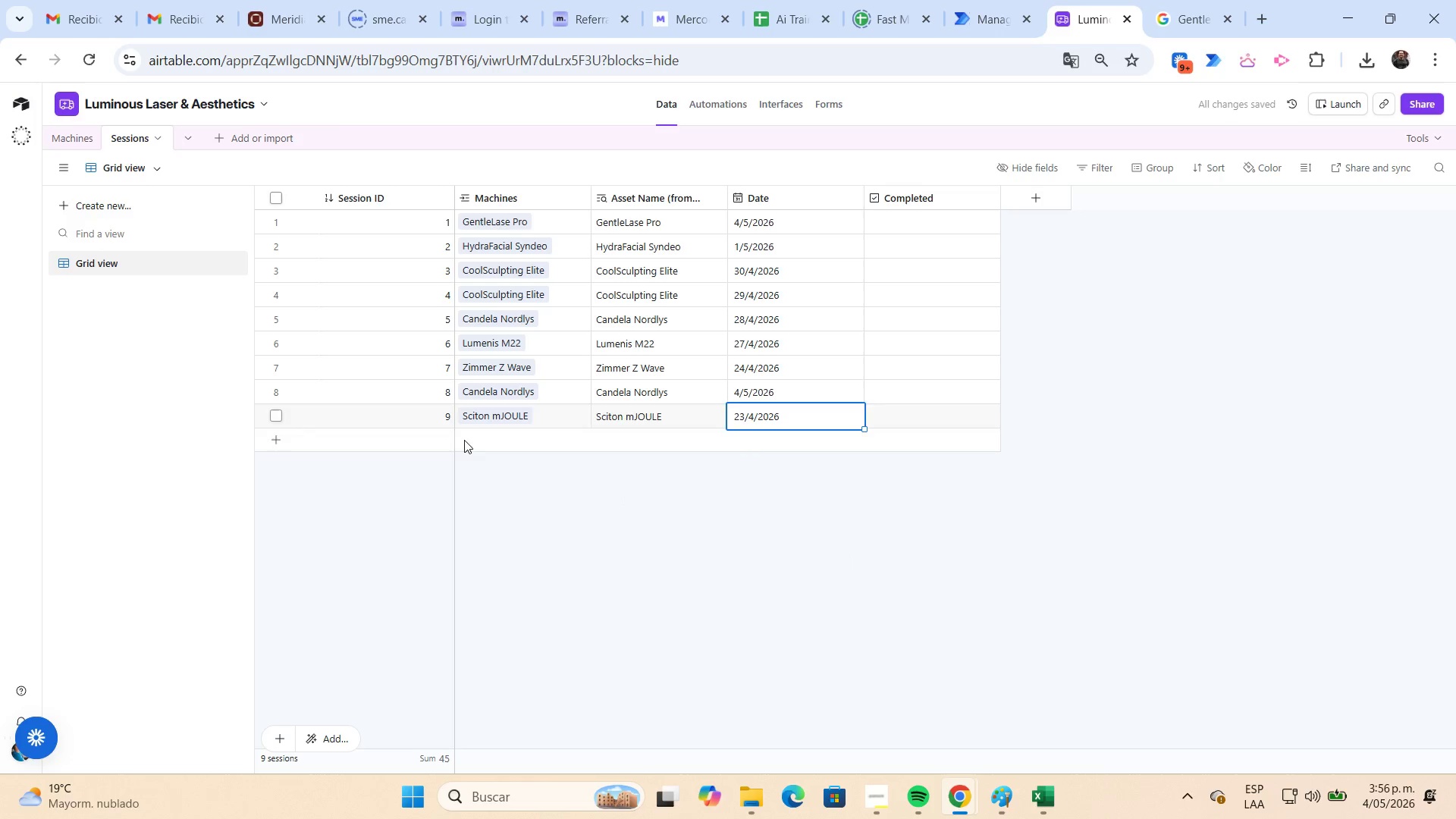 
double_click([464, 440])
 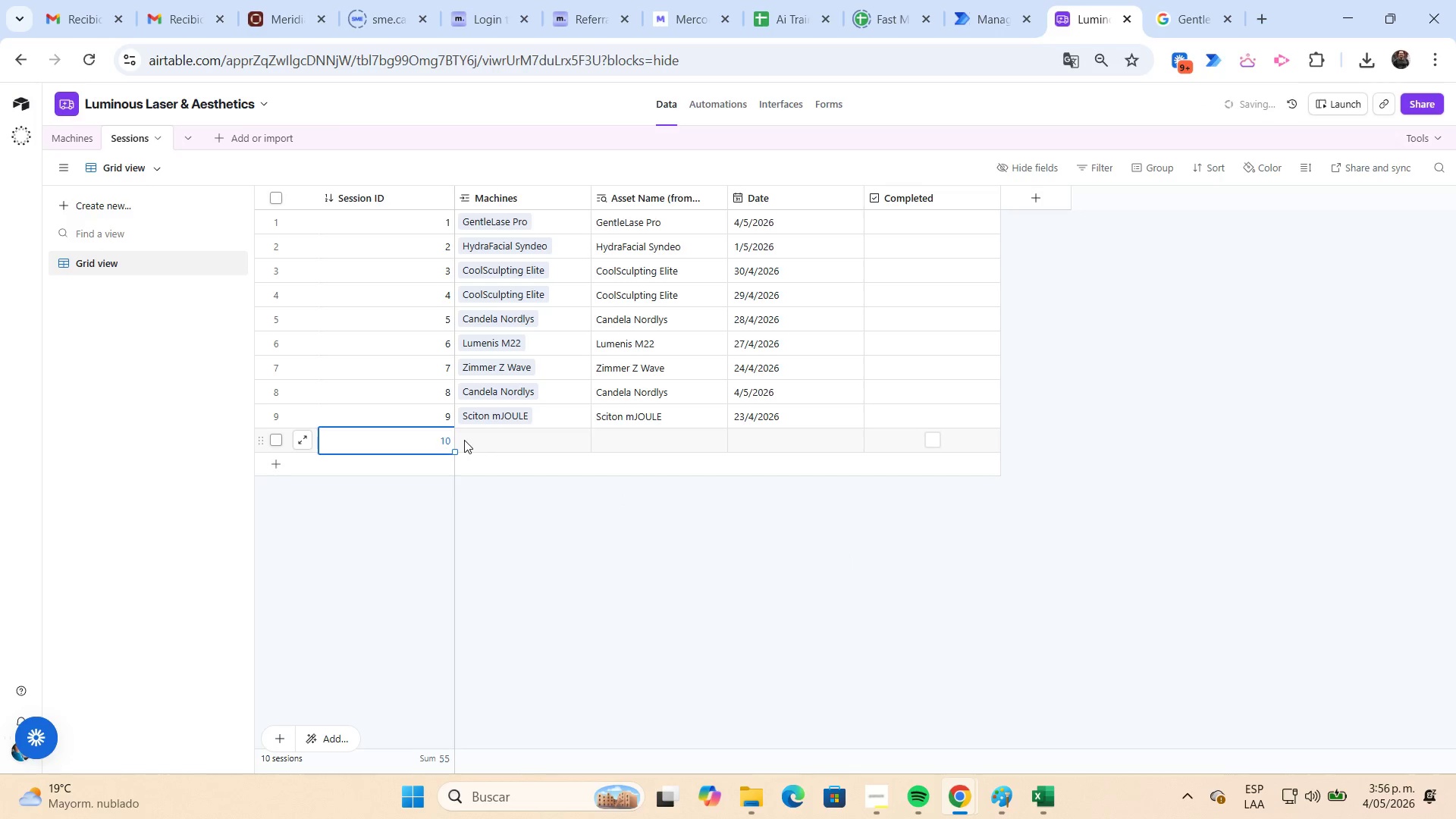 
triple_click([464, 440])
 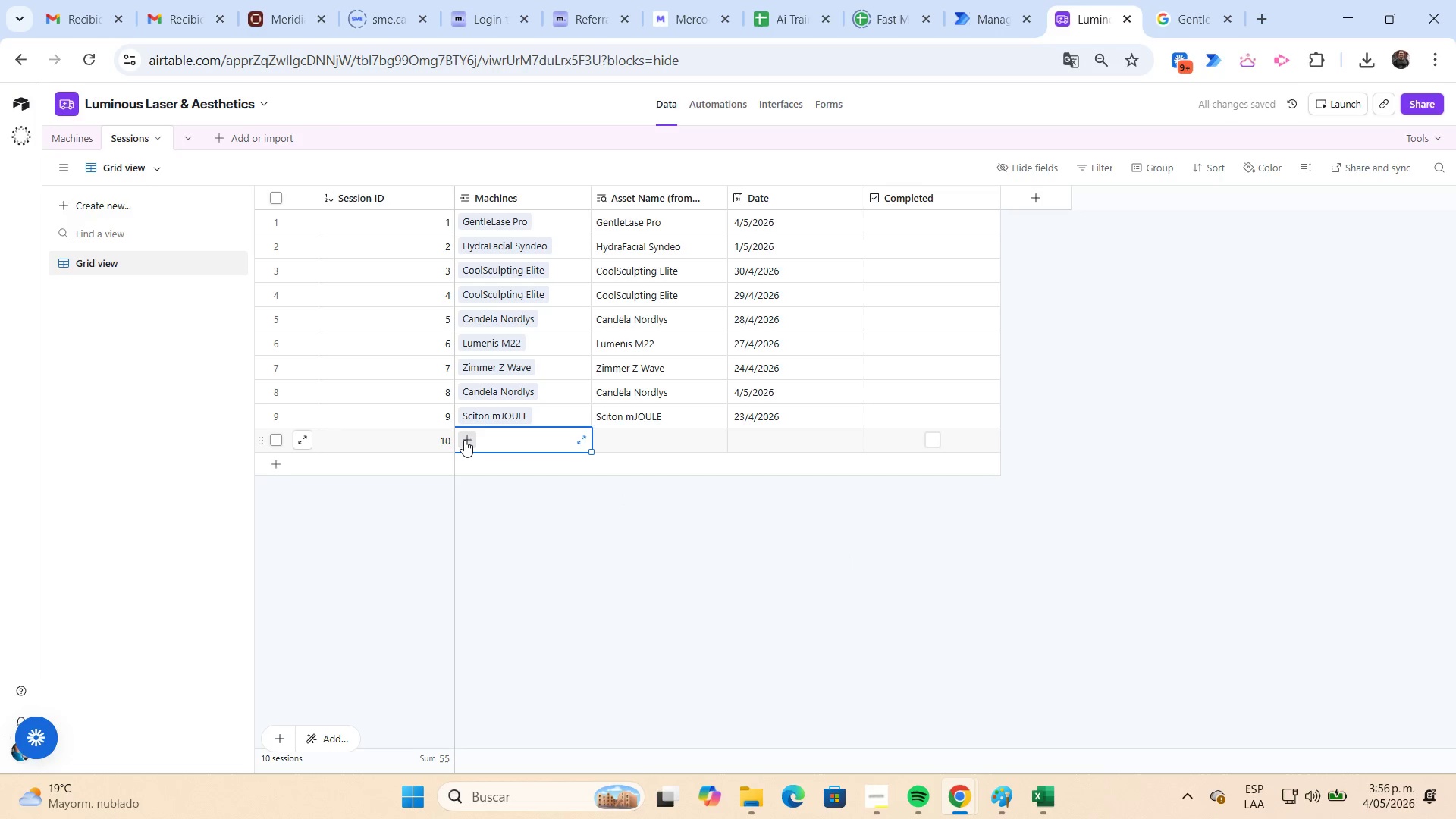 
left_click([464, 440])
 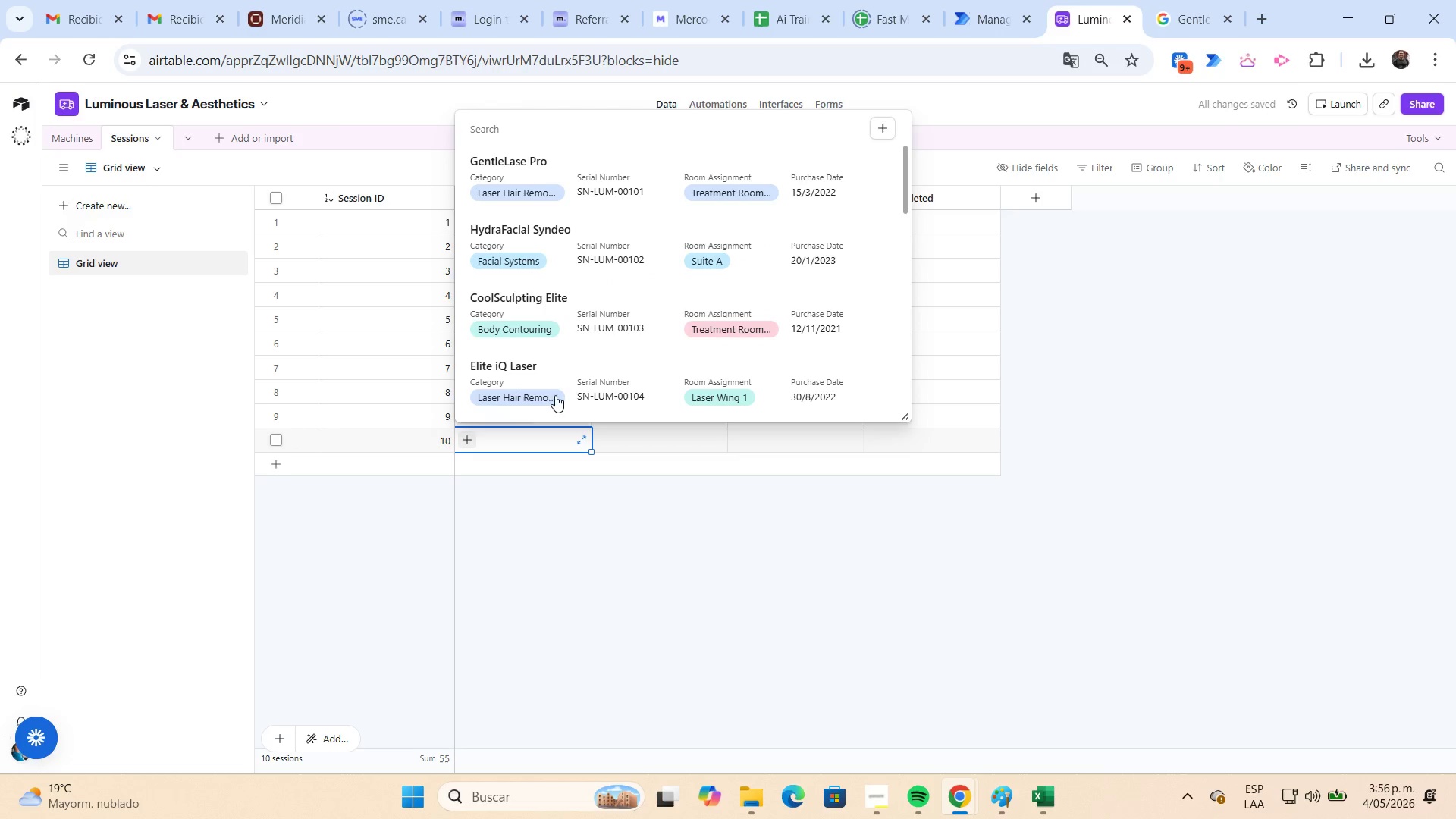 
scroll: coordinate [548, 347], scroll_direction: down, amount: 4.0
 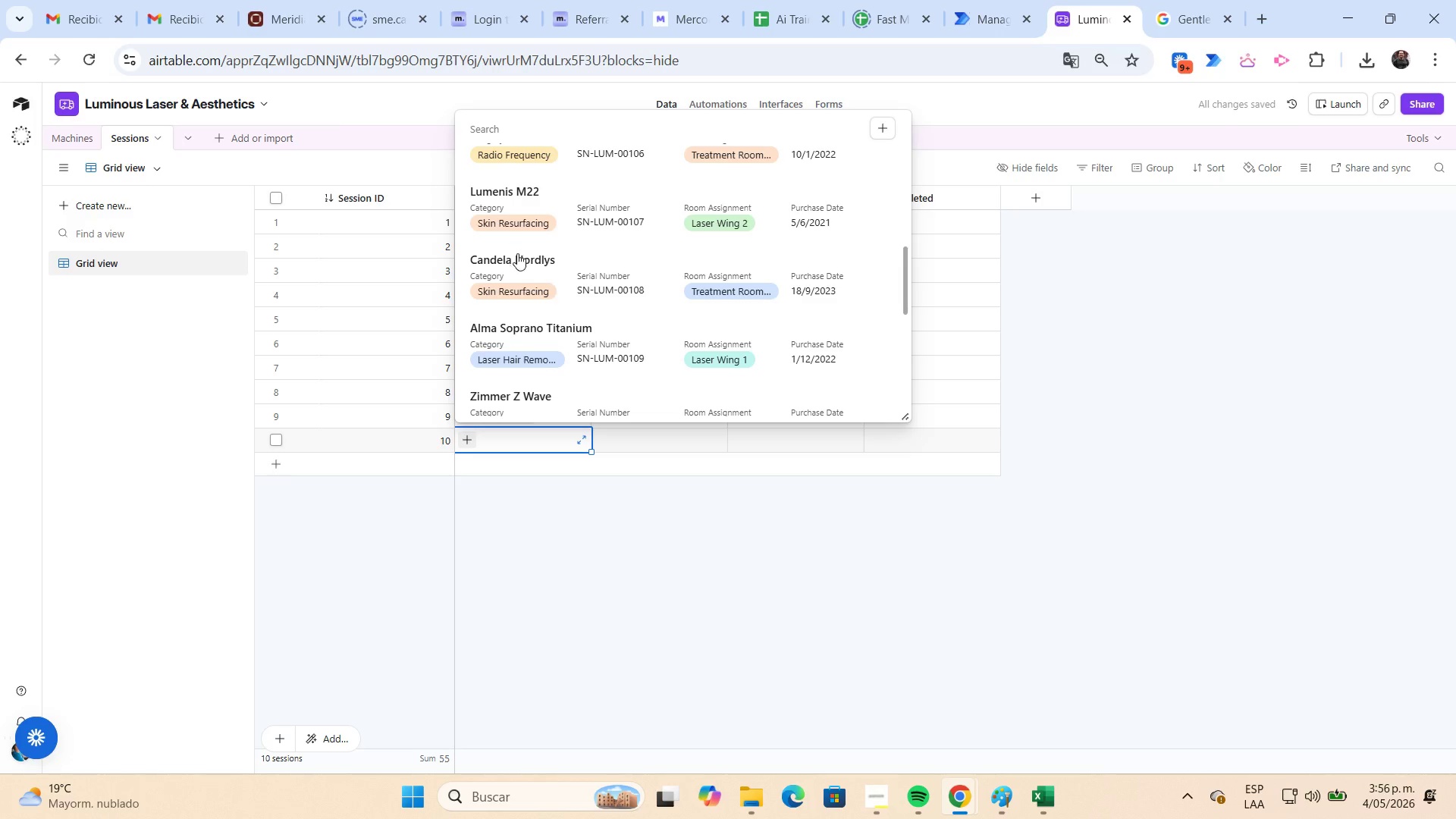 
left_click([517, 262])
 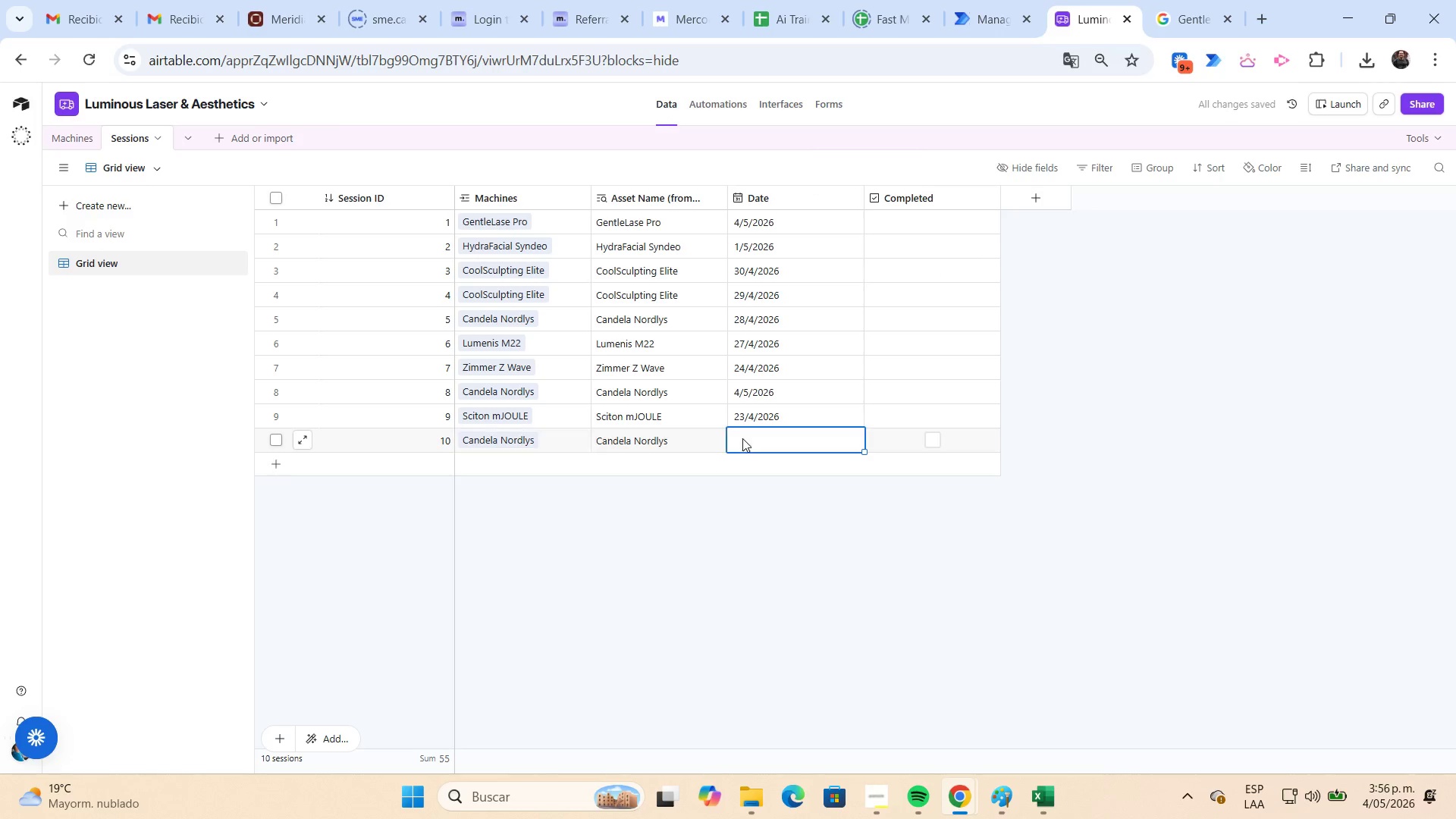 
double_click([742, 438])
 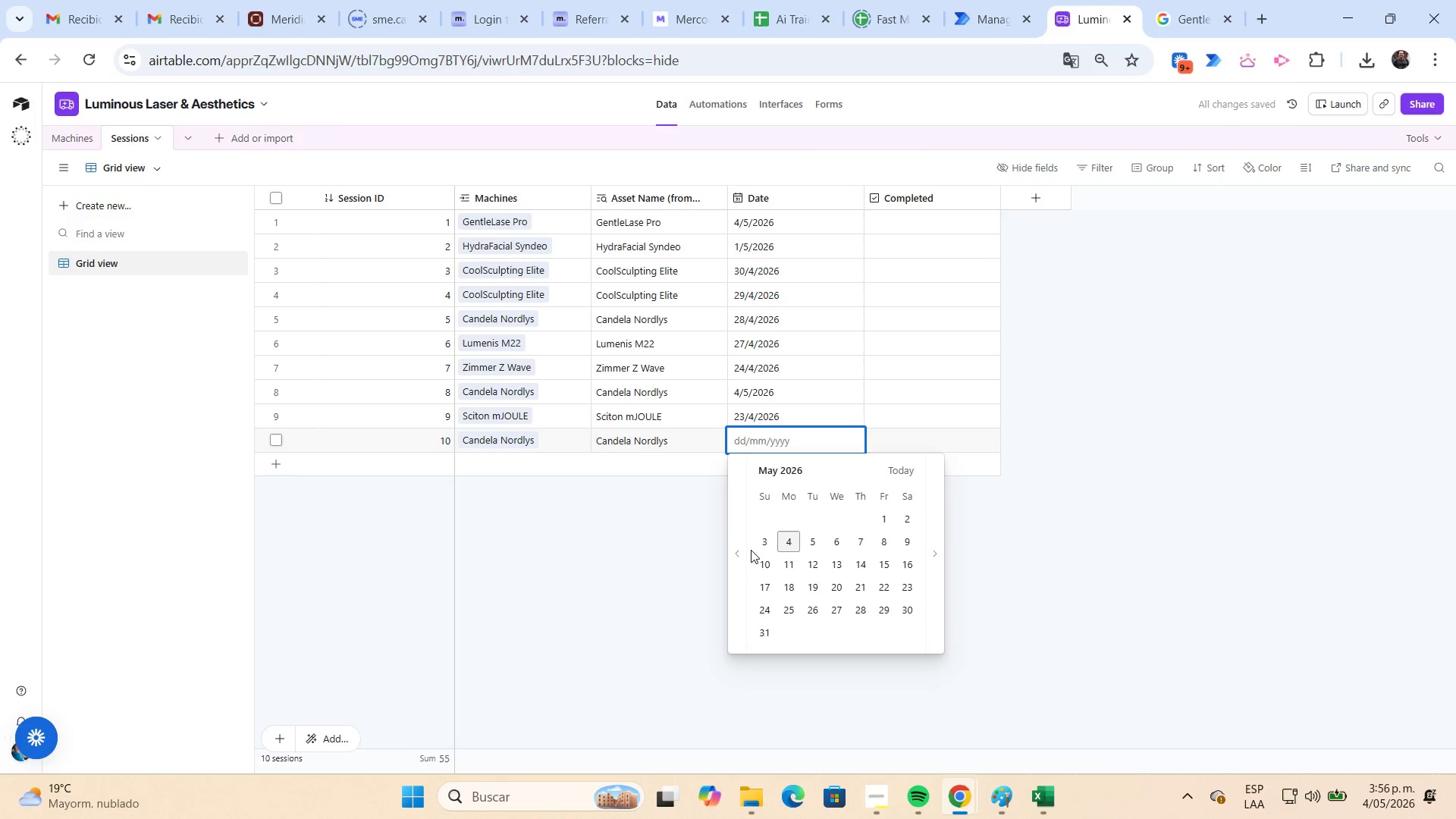 
left_click([744, 551])
 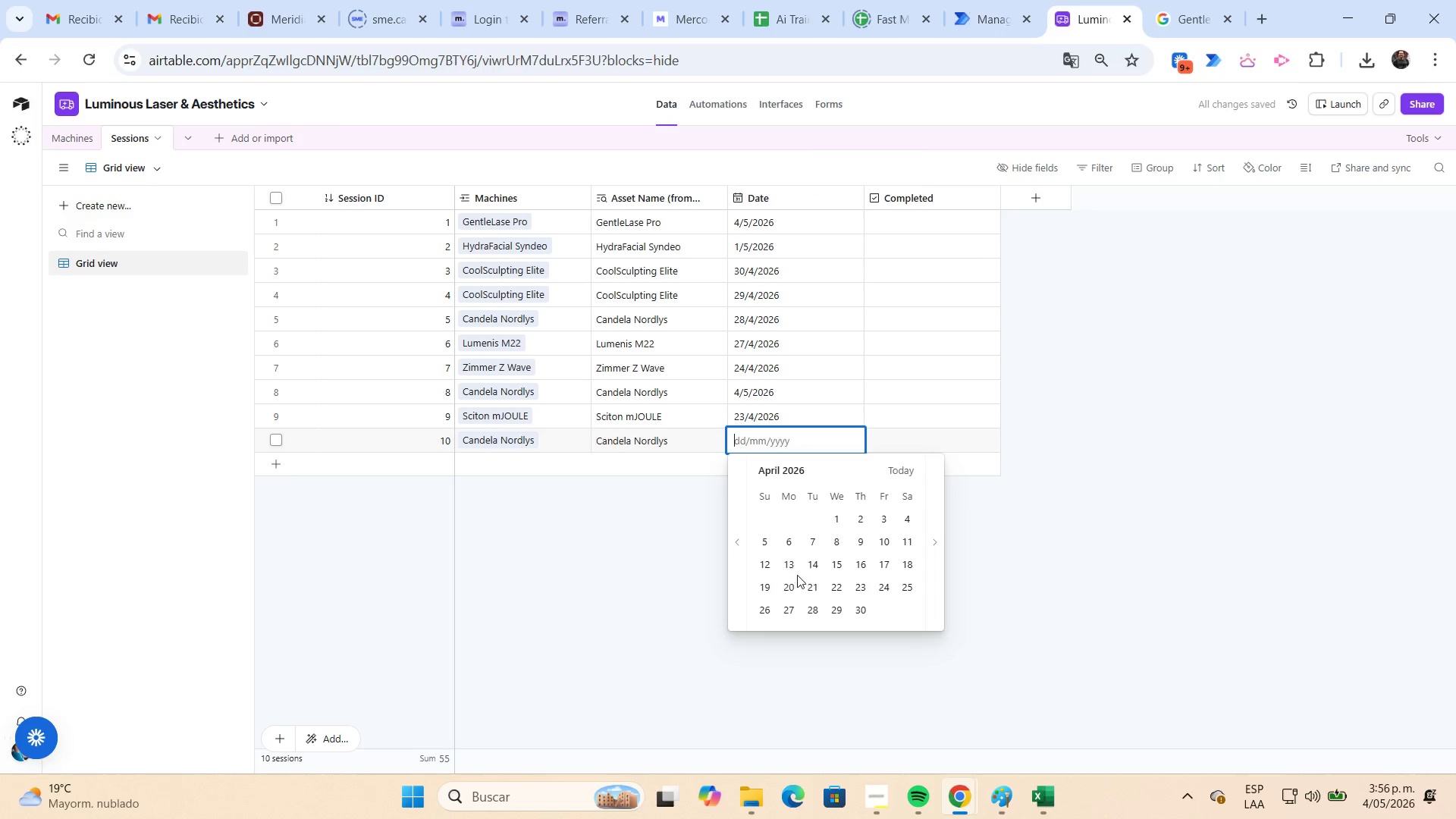 
left_click([809, 584])
 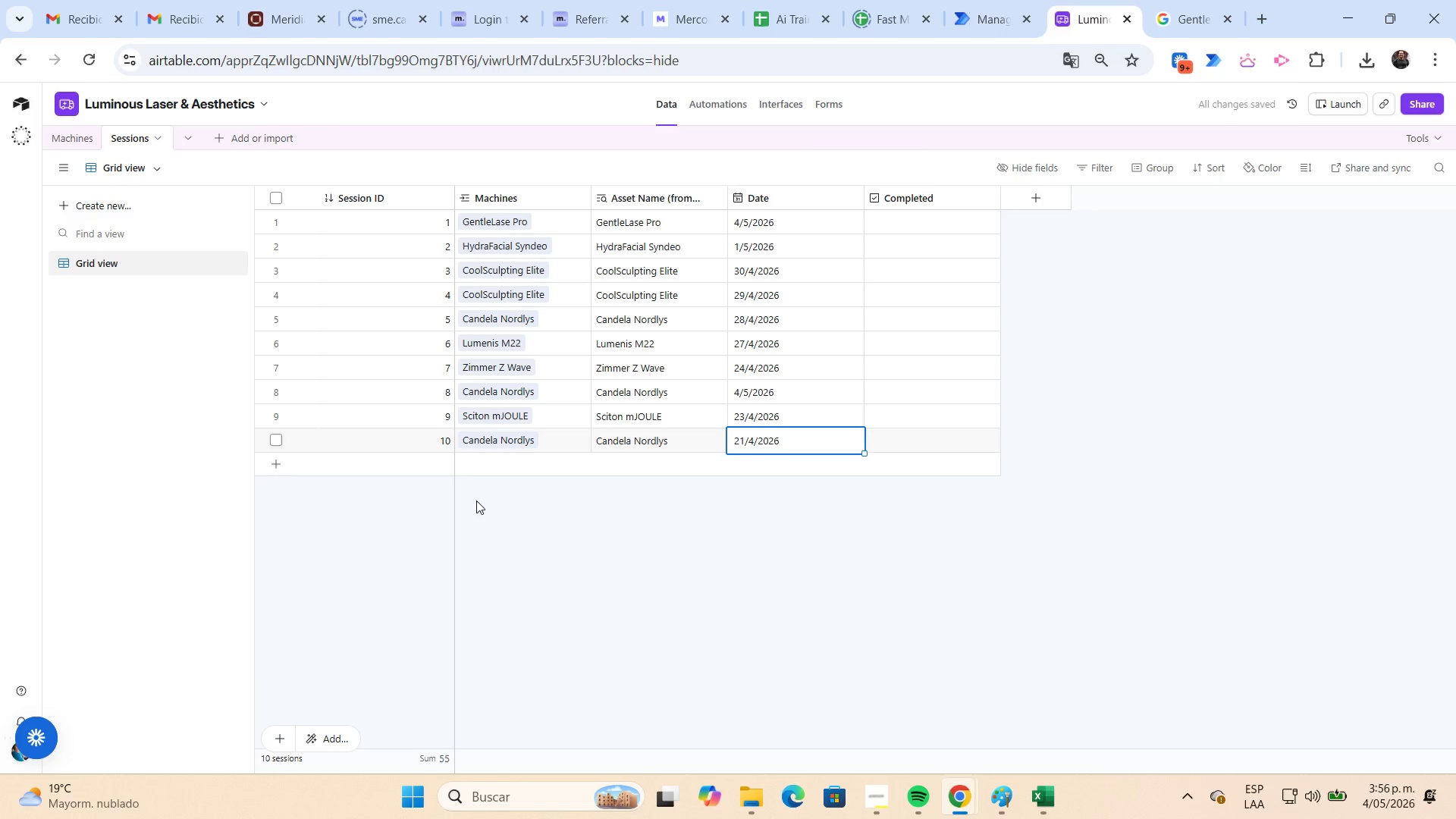 
left_click([472, 467])
 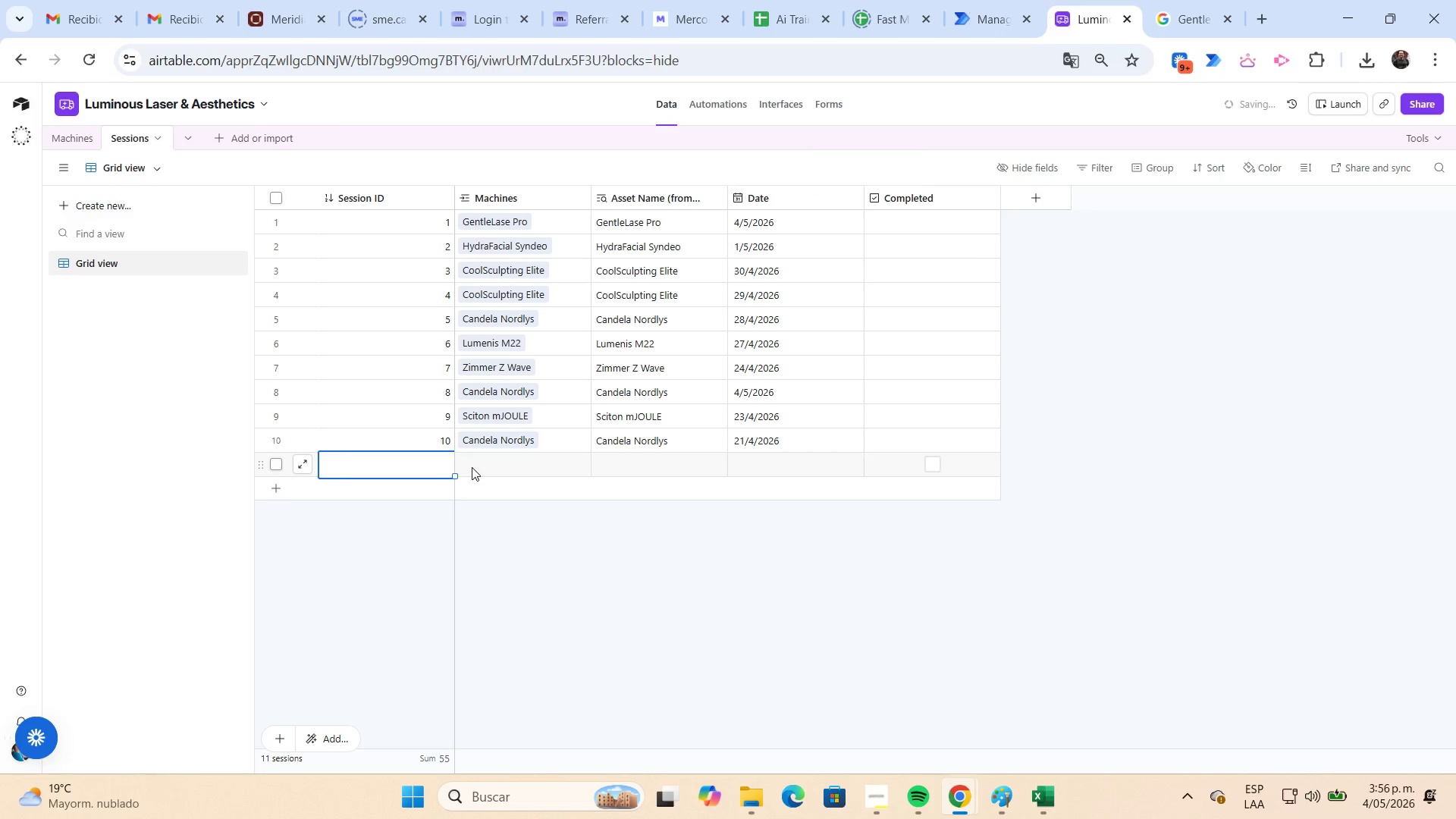 
double_click([472, 467])
 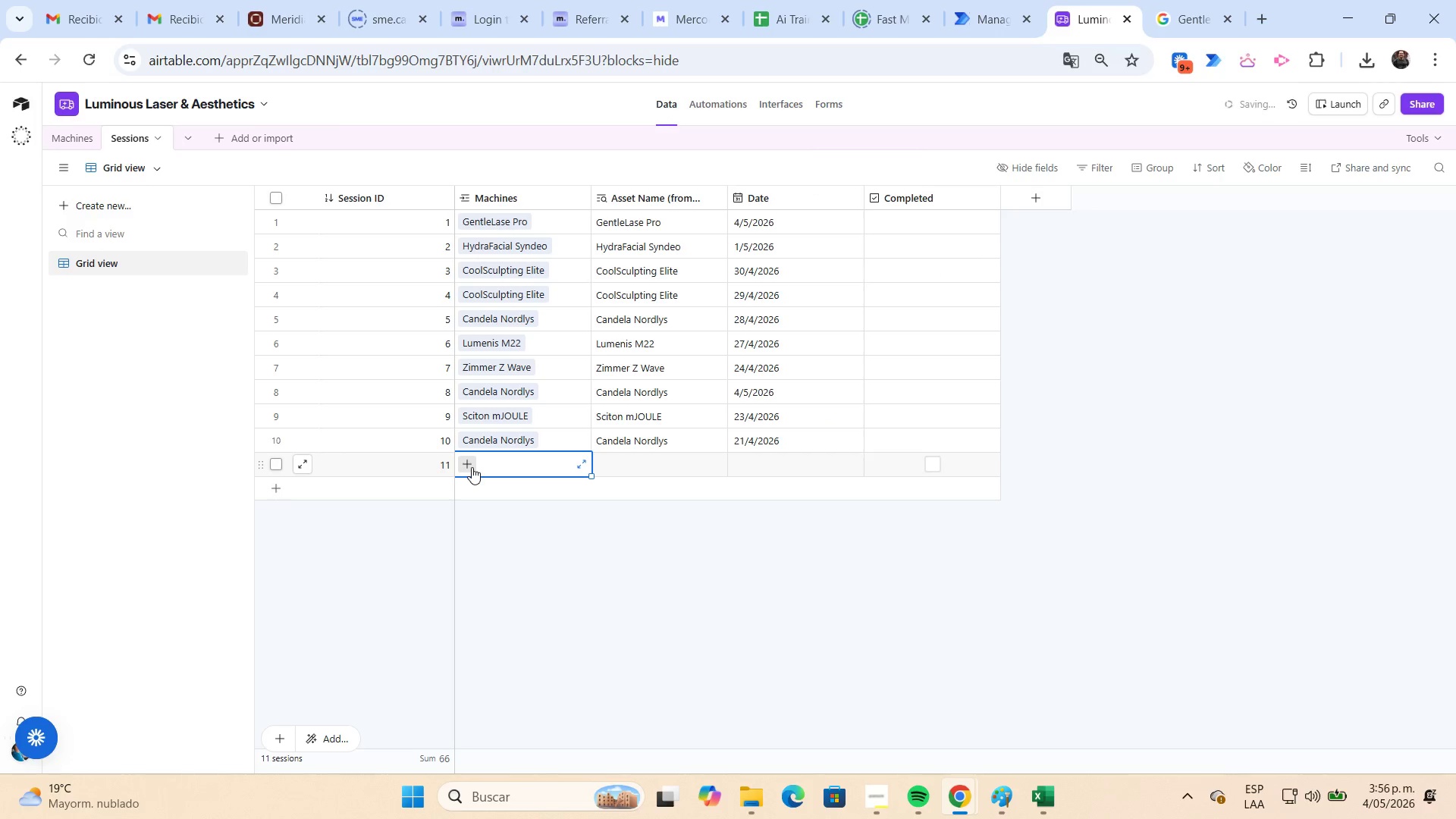 
left_click([472, 467])
 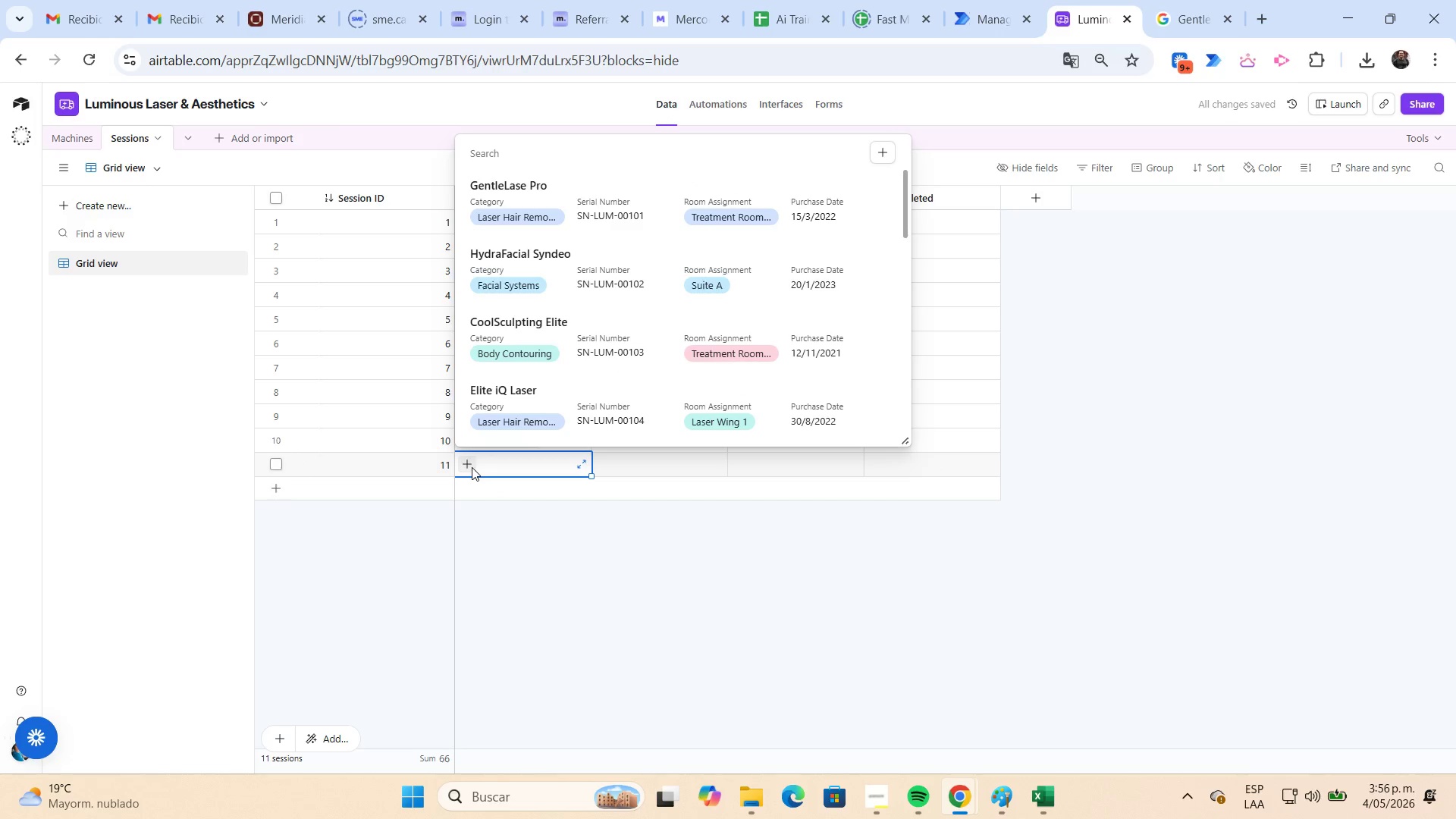 
scroll: coordinate [530, 373], scroll_direction: down, amount: 3.0
 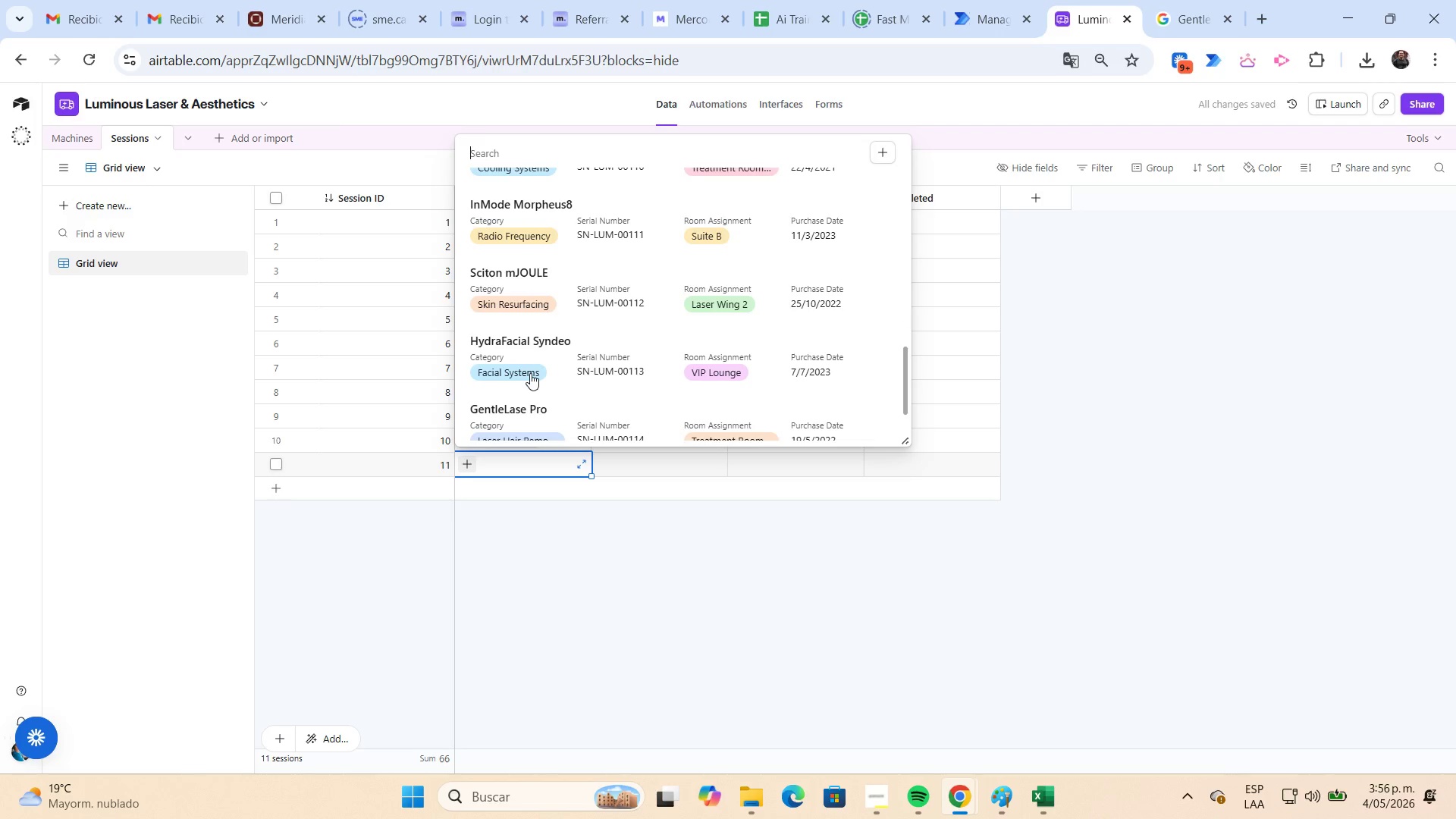 
left_click([528, 367])
 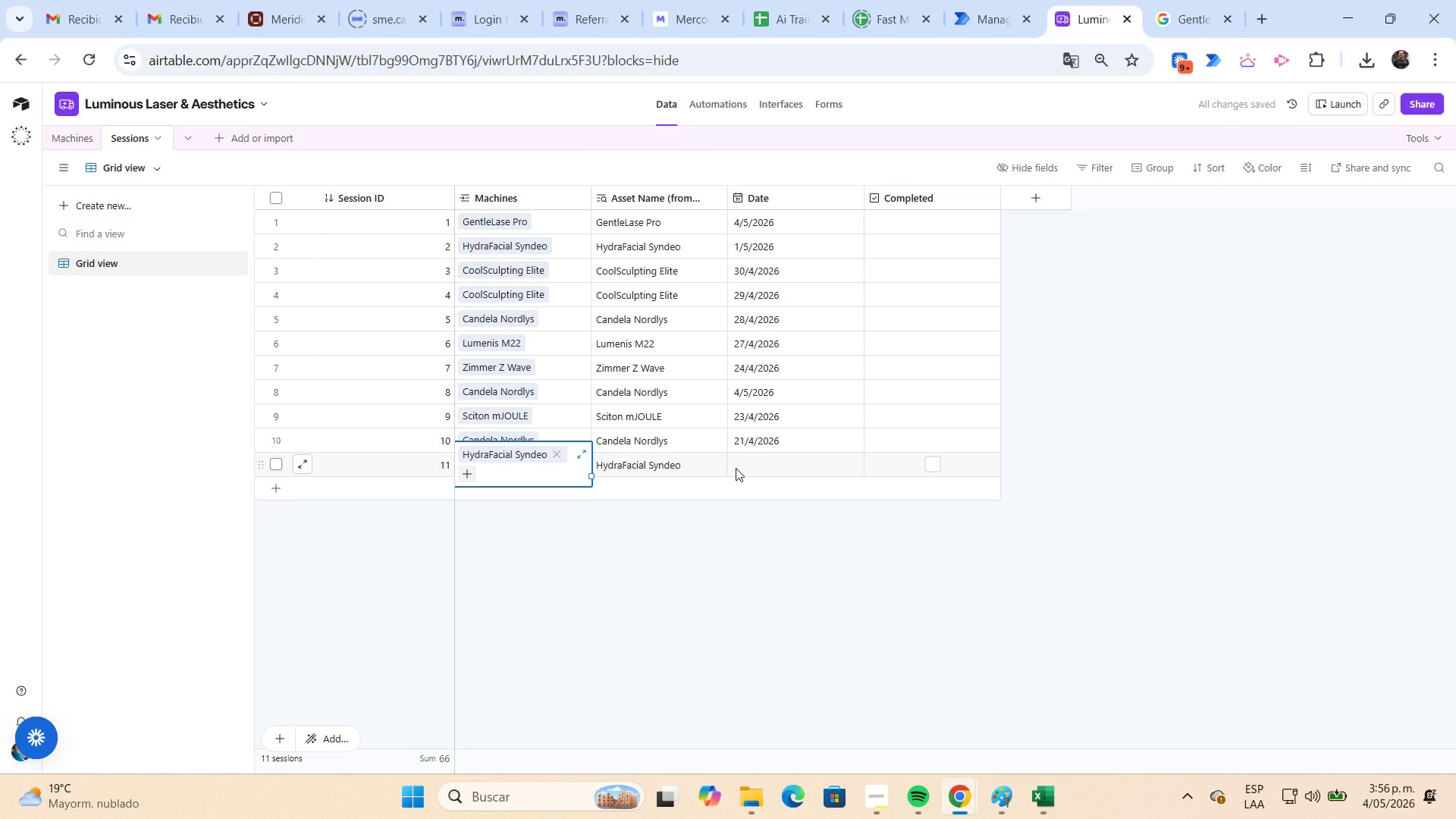 
double_click([736, 468])
 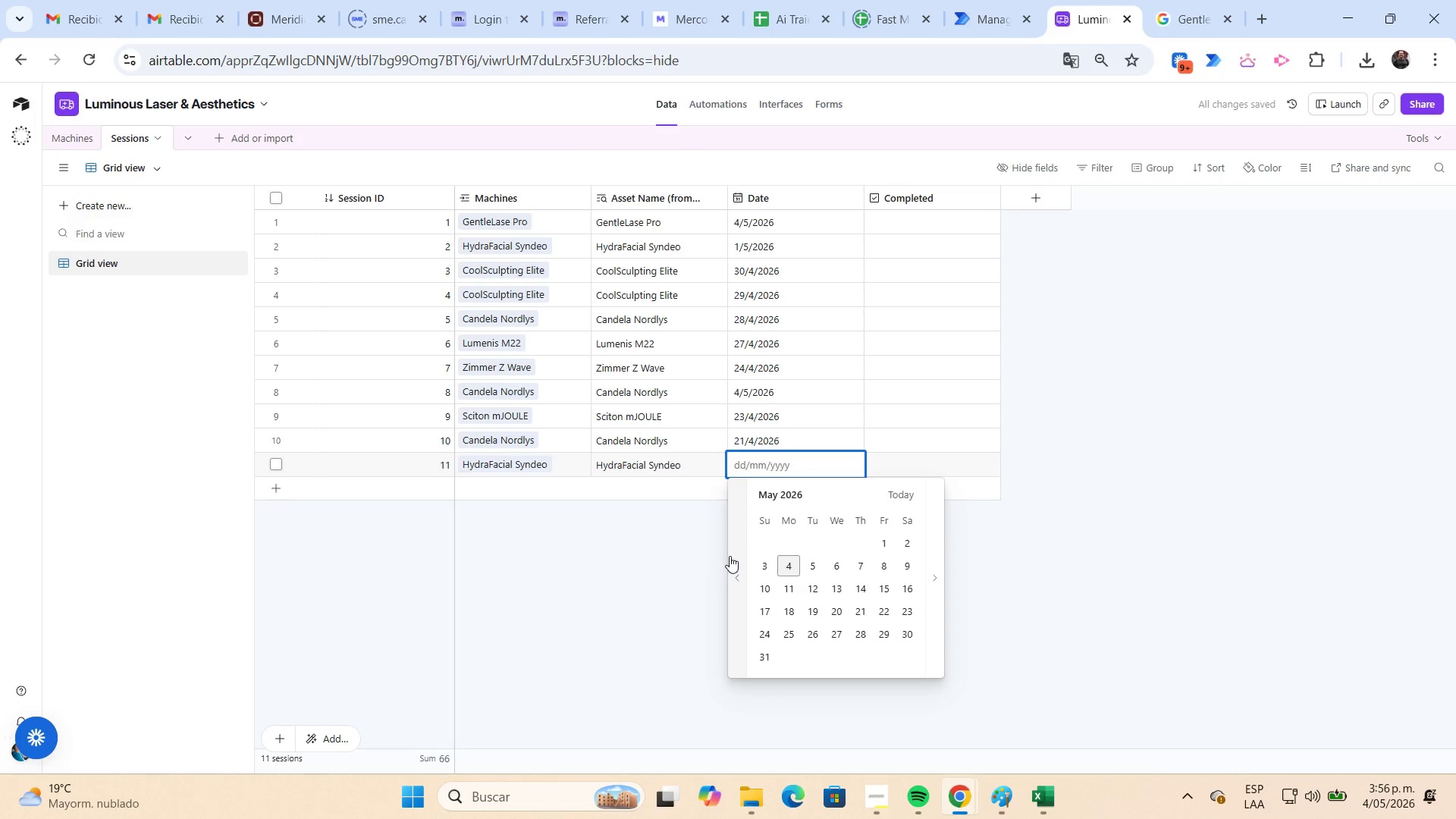 
left_click([735, 558])
 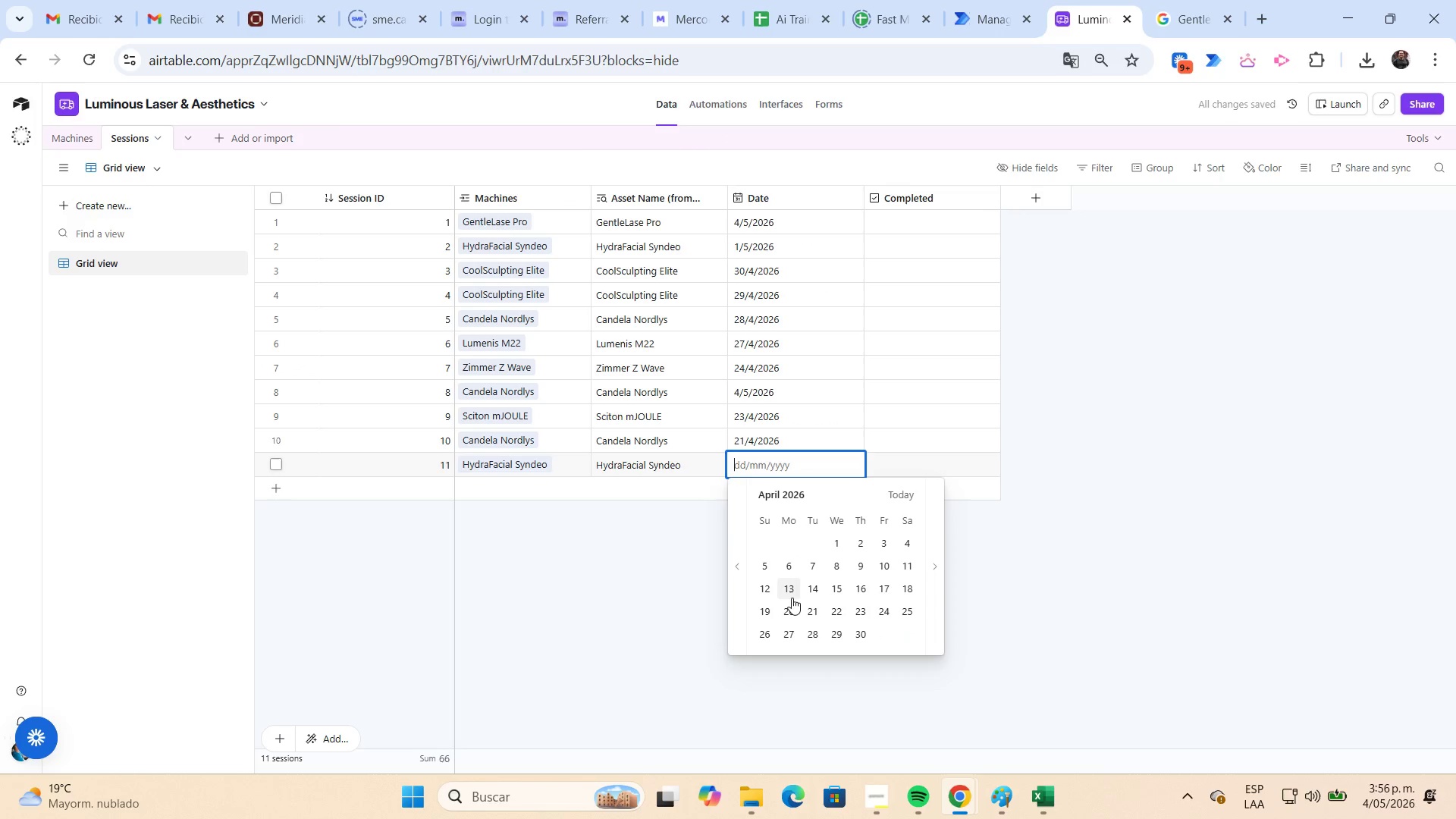 
left_click([792, 606])
 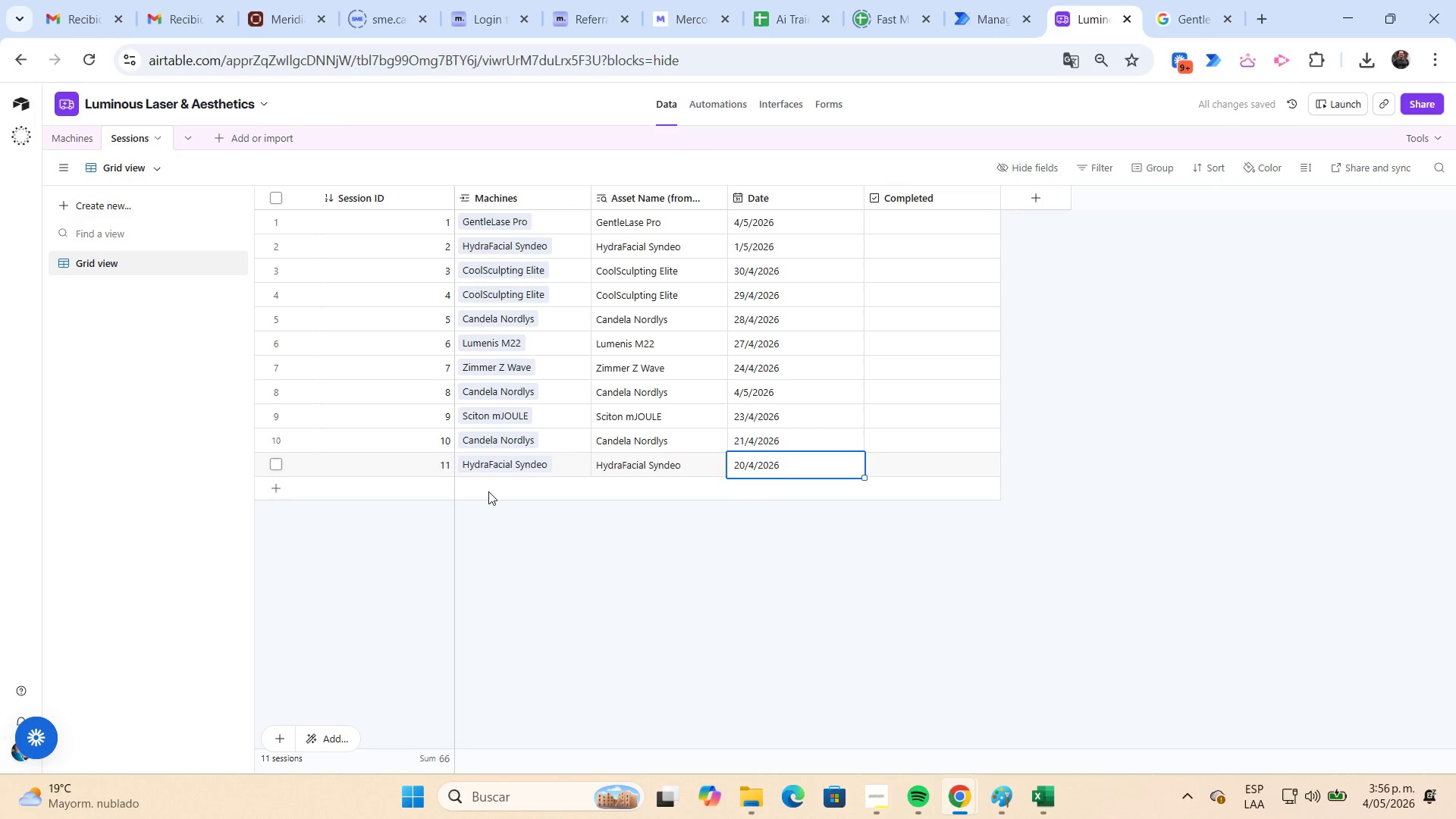 
double_click([487, 491])
 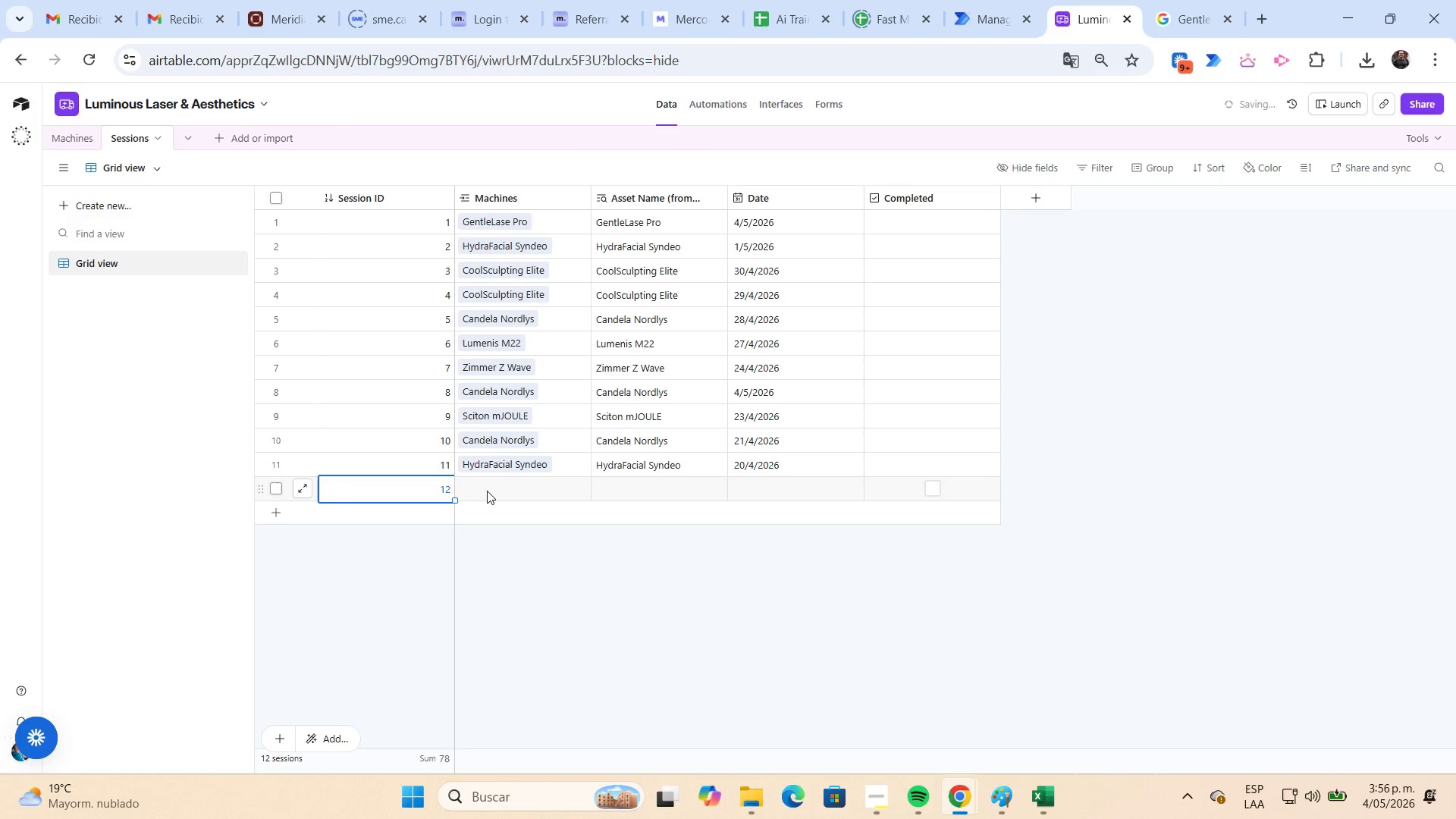 
left_click([487, 491])
 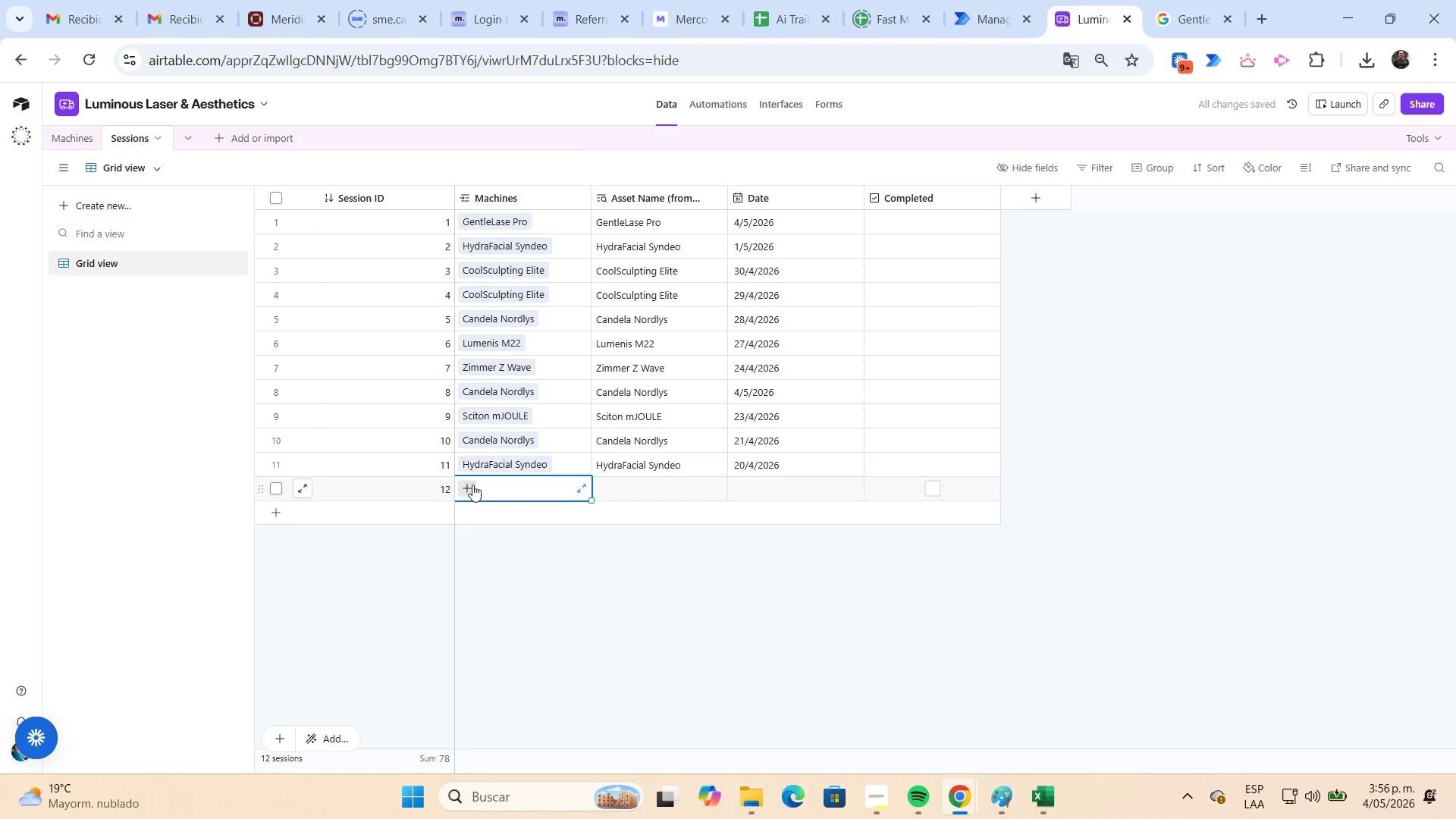 
left_click([472, 485])
 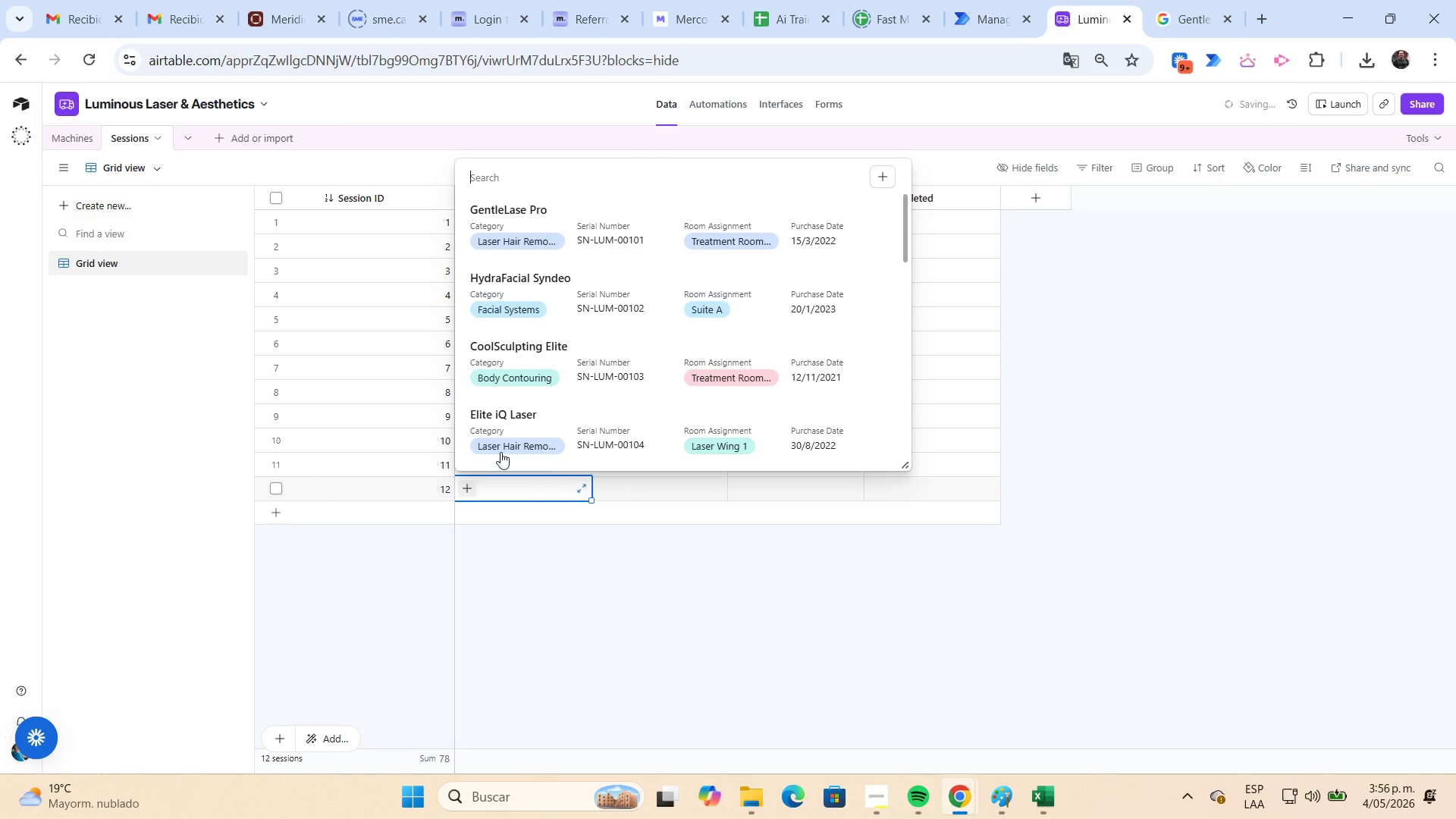 
scroll: coordinate [528, 397], scroll_direction: down, amount: 11.0
 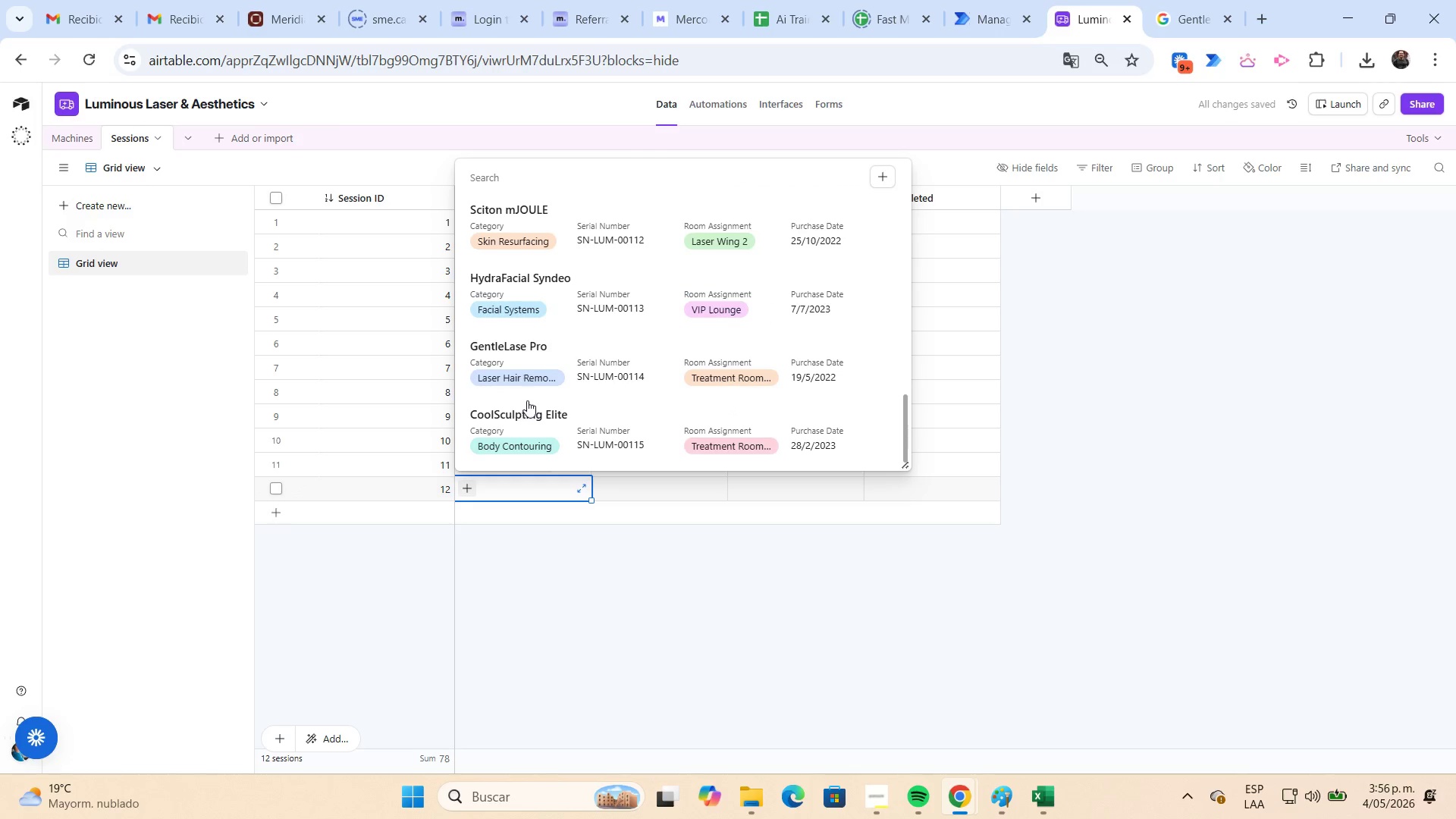 
left_click([525, 412])
 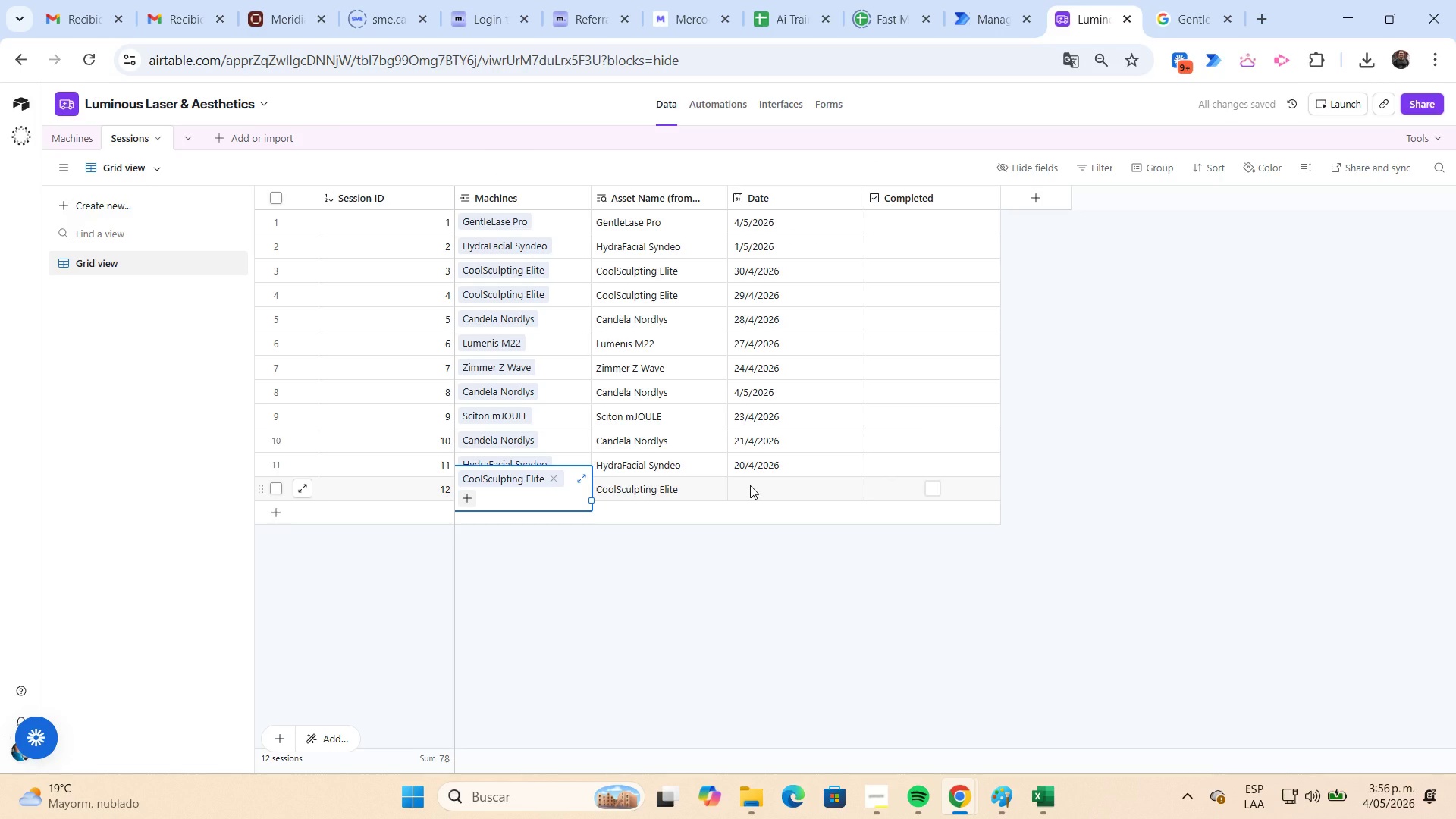 
double_click([750, 484])
 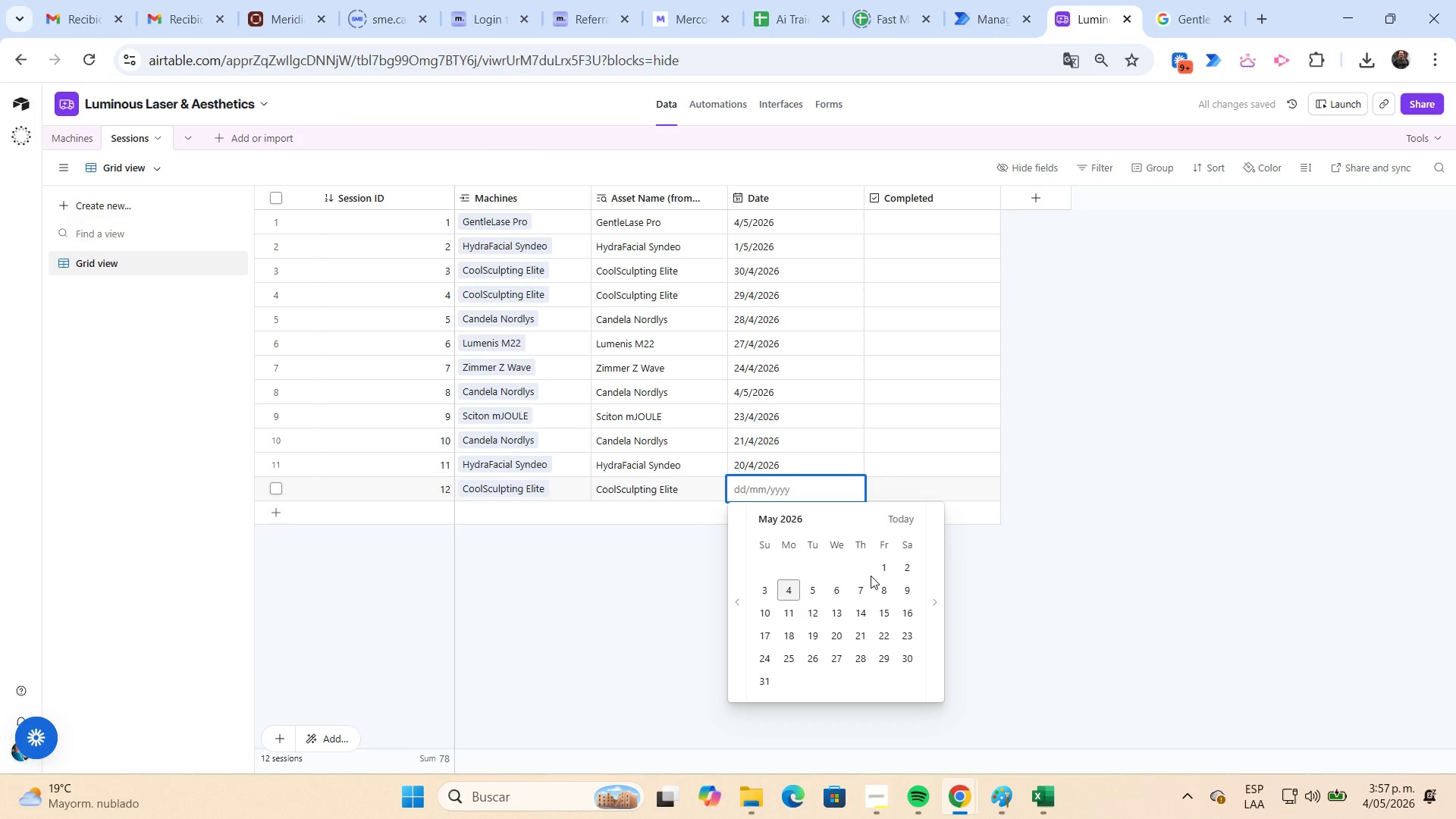 
left_click([879, 570])
 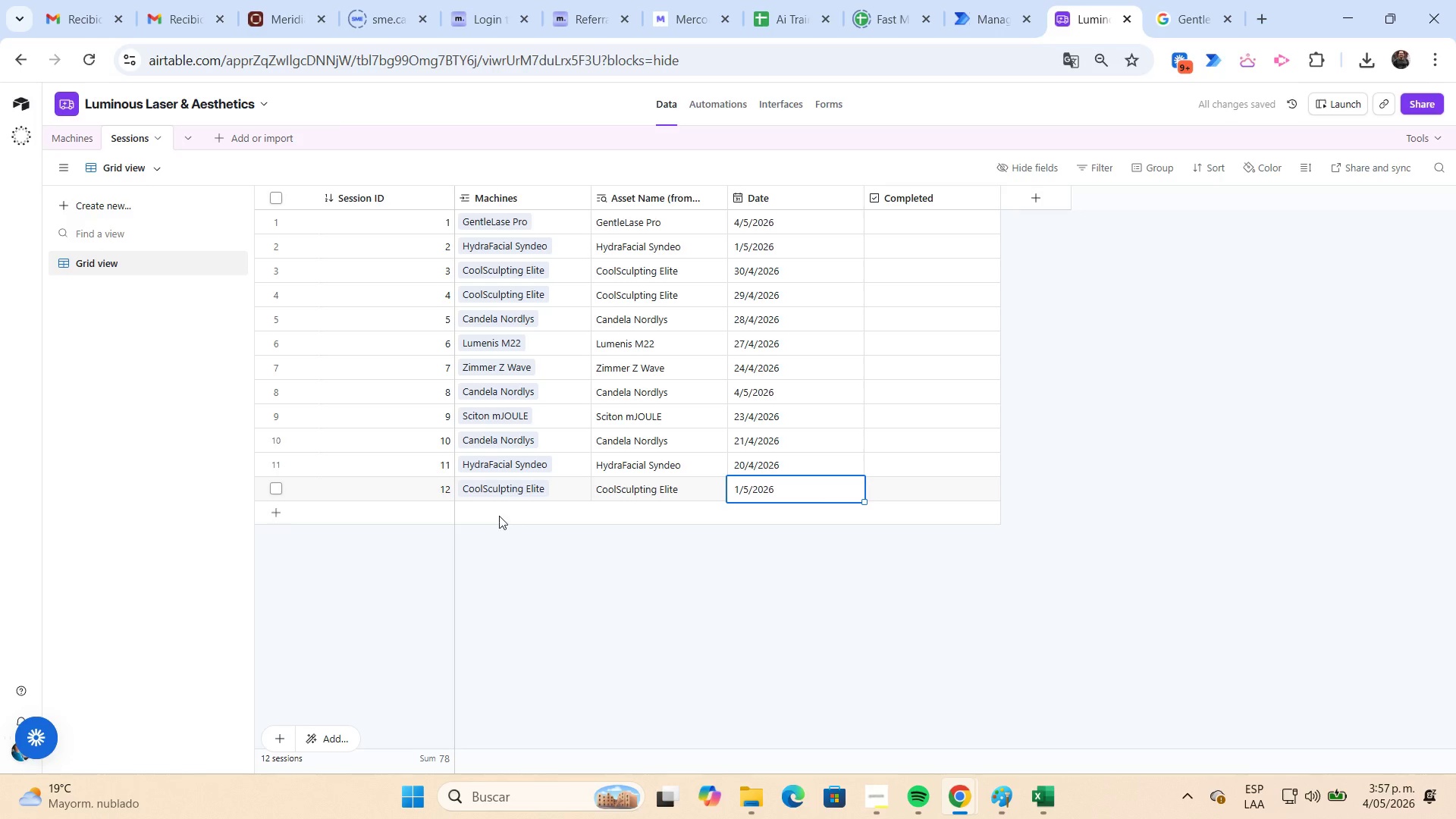 
double_click([498, 511])
 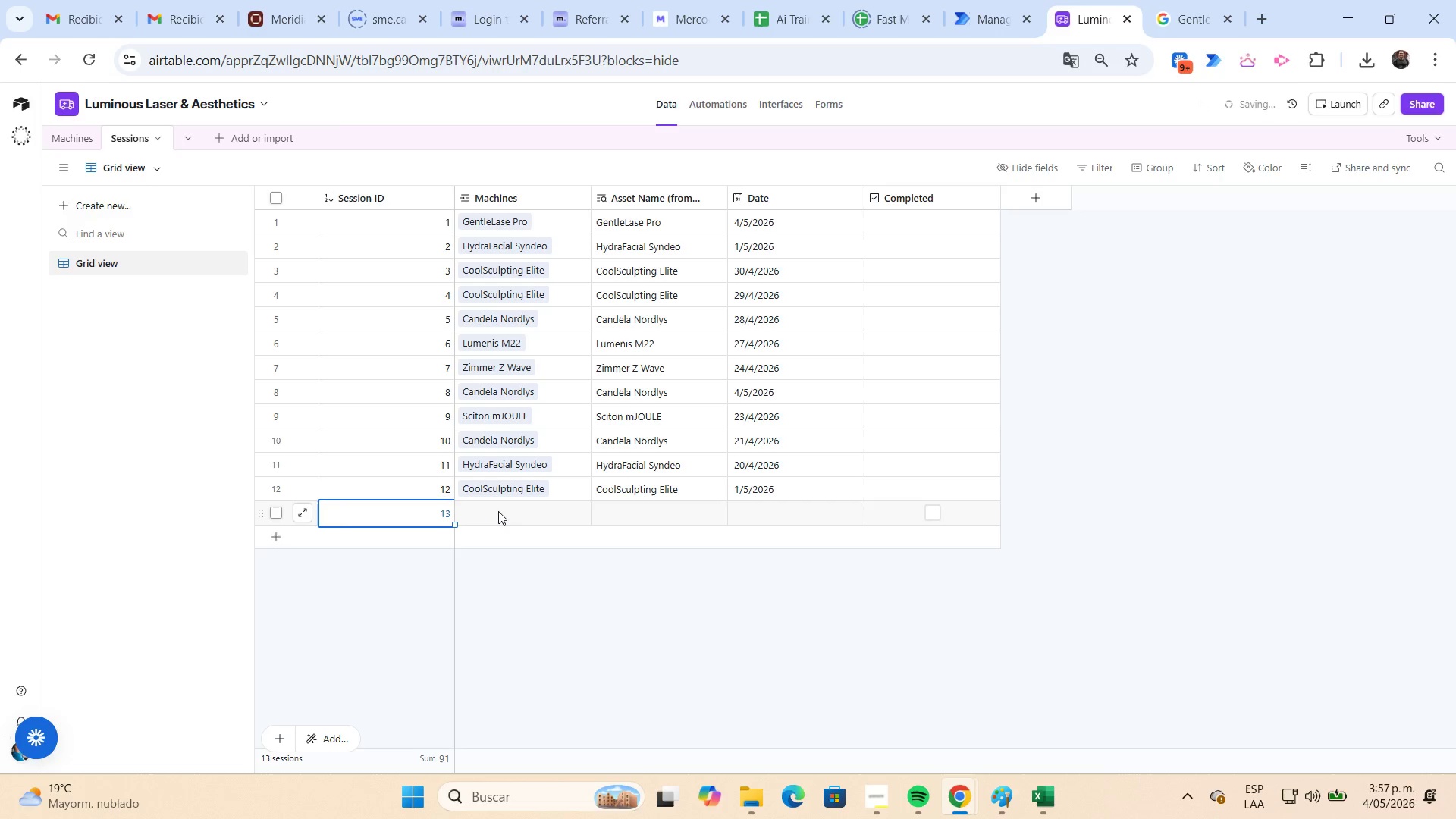 
left_click([497, 511])
 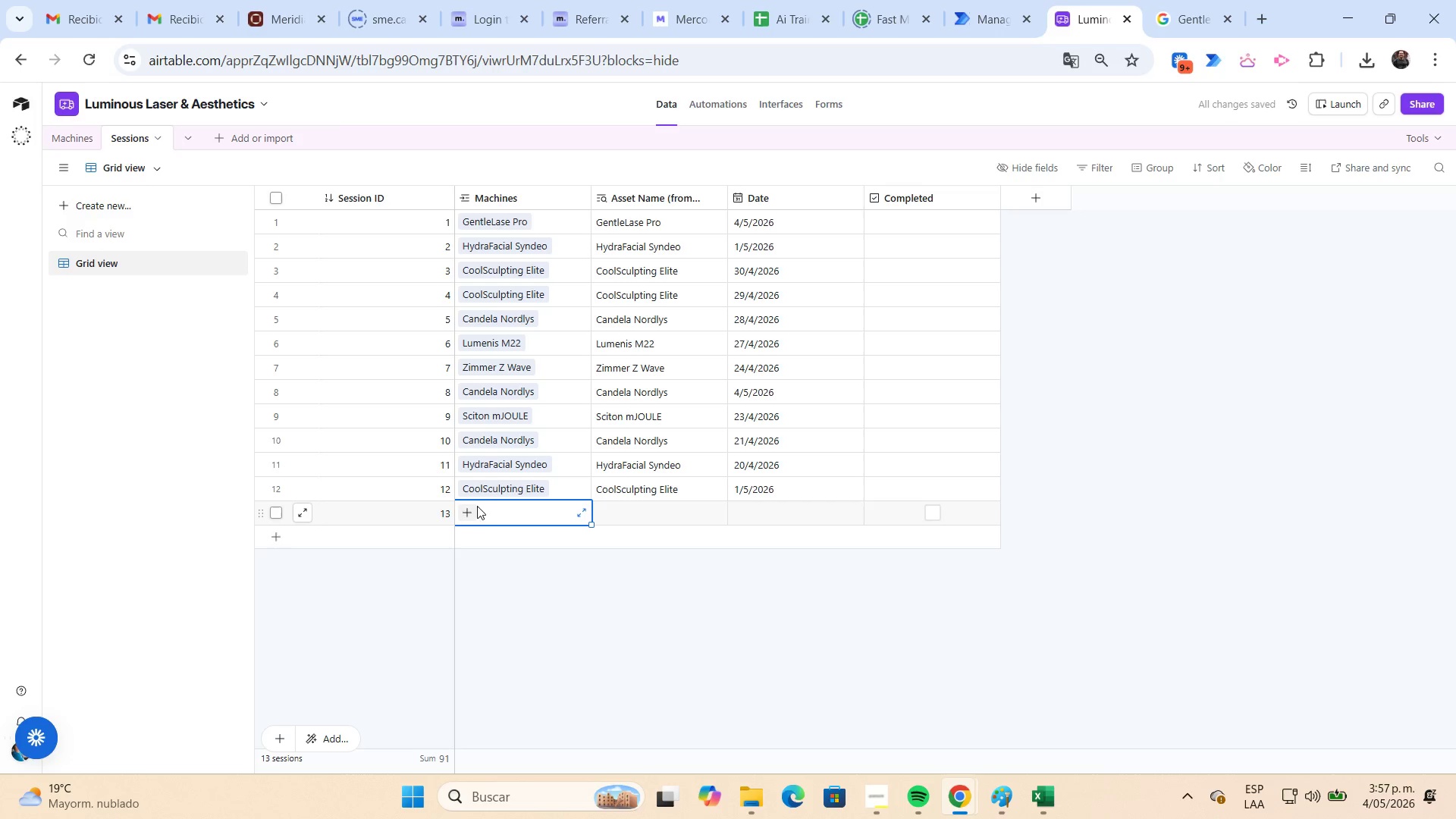 
left_click([473, 504])
 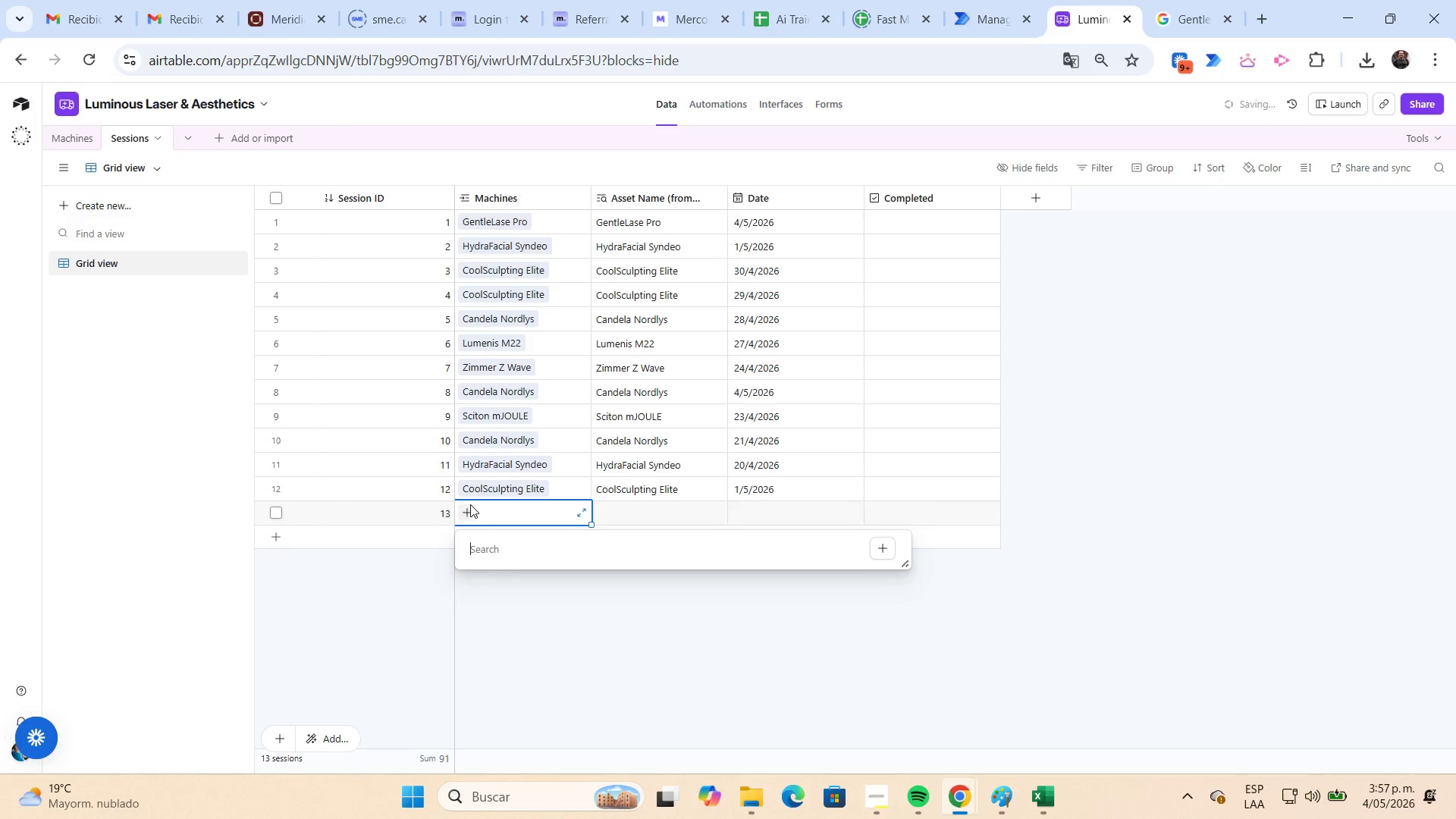 
scroll: coordinate [529, 439], scroll_direction: down, amount: 18.0
 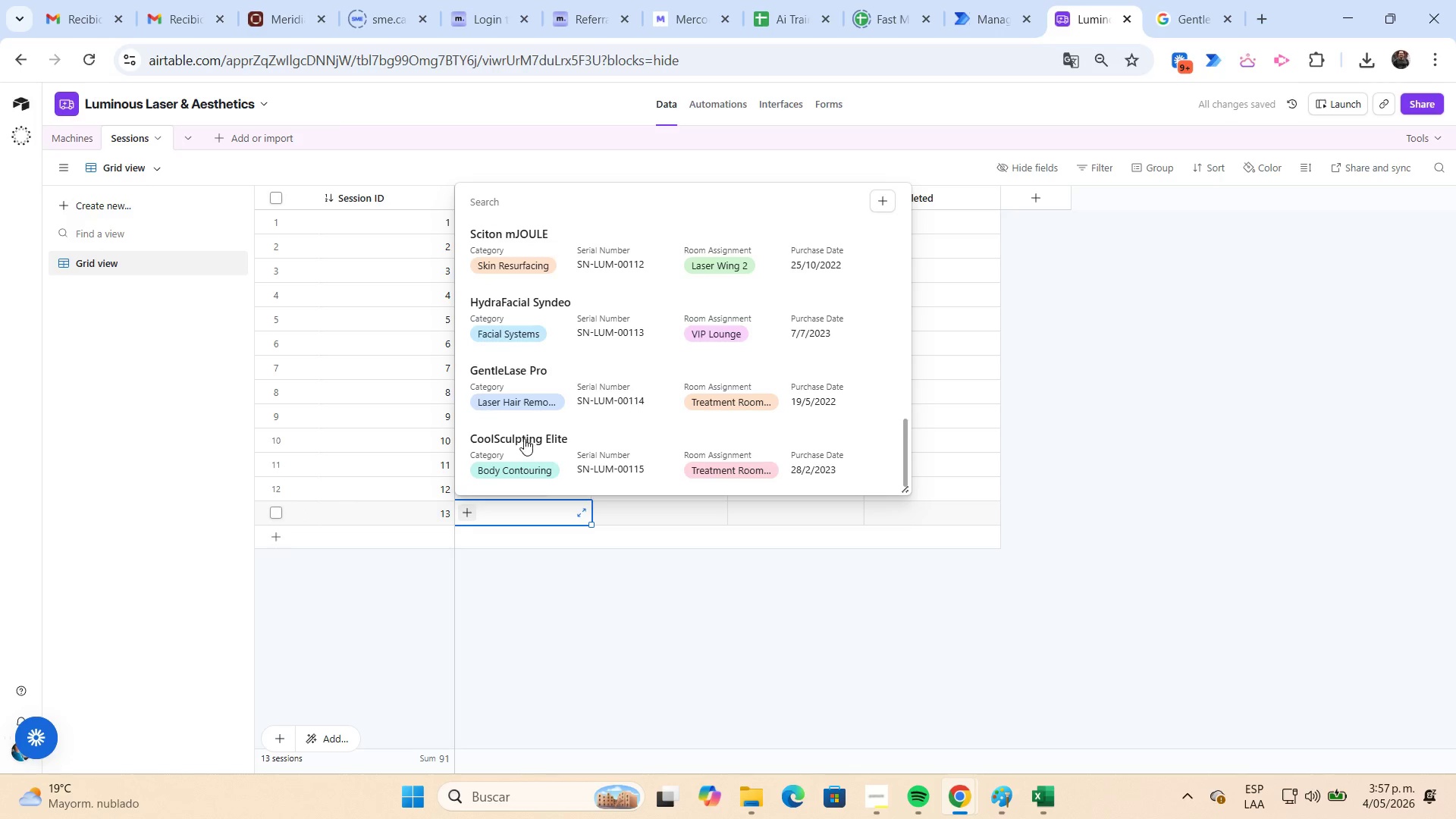 
left_click([524, 438])
 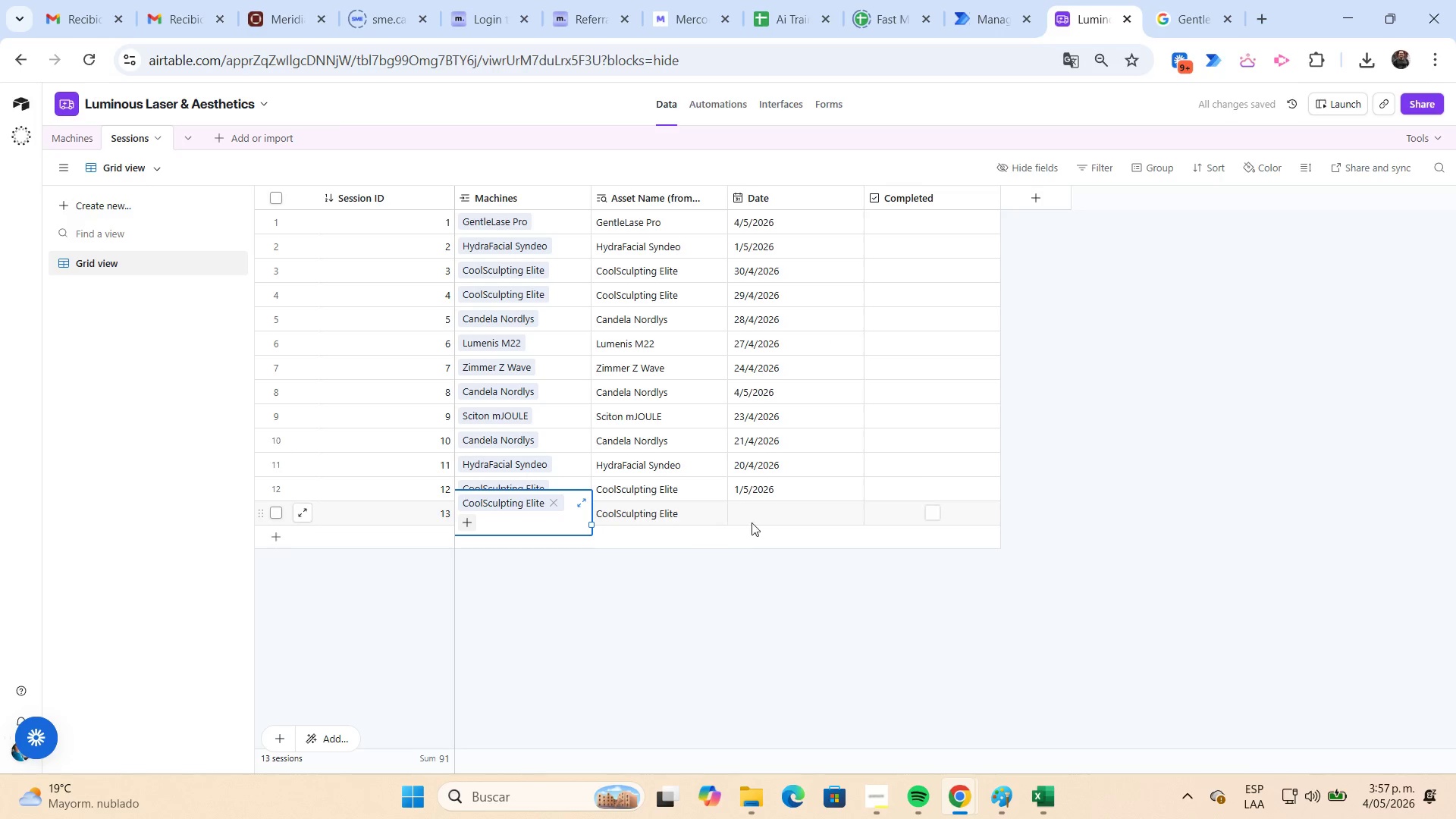 
left_click([770, 507])
 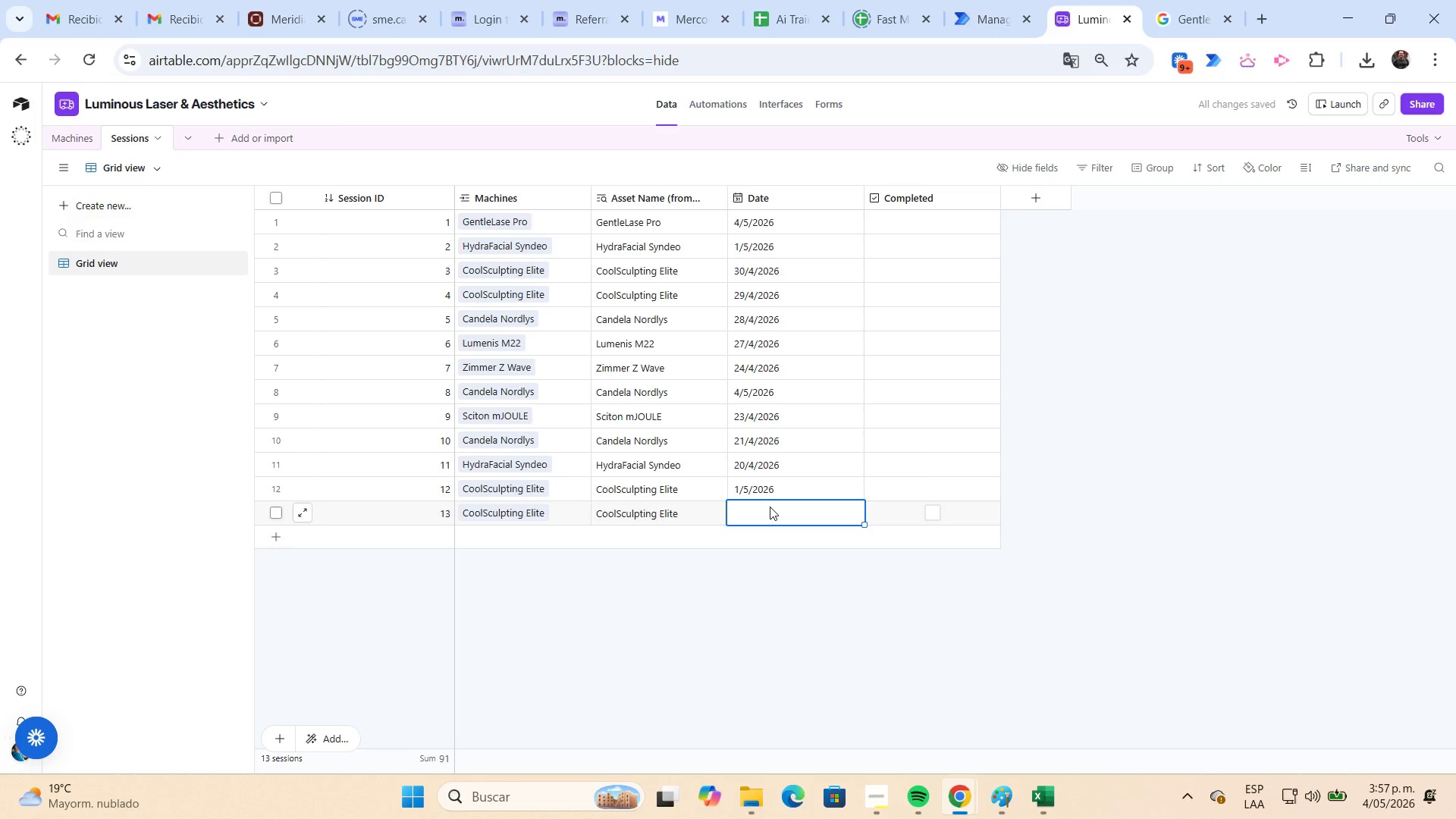 
double_click([770, 507])
 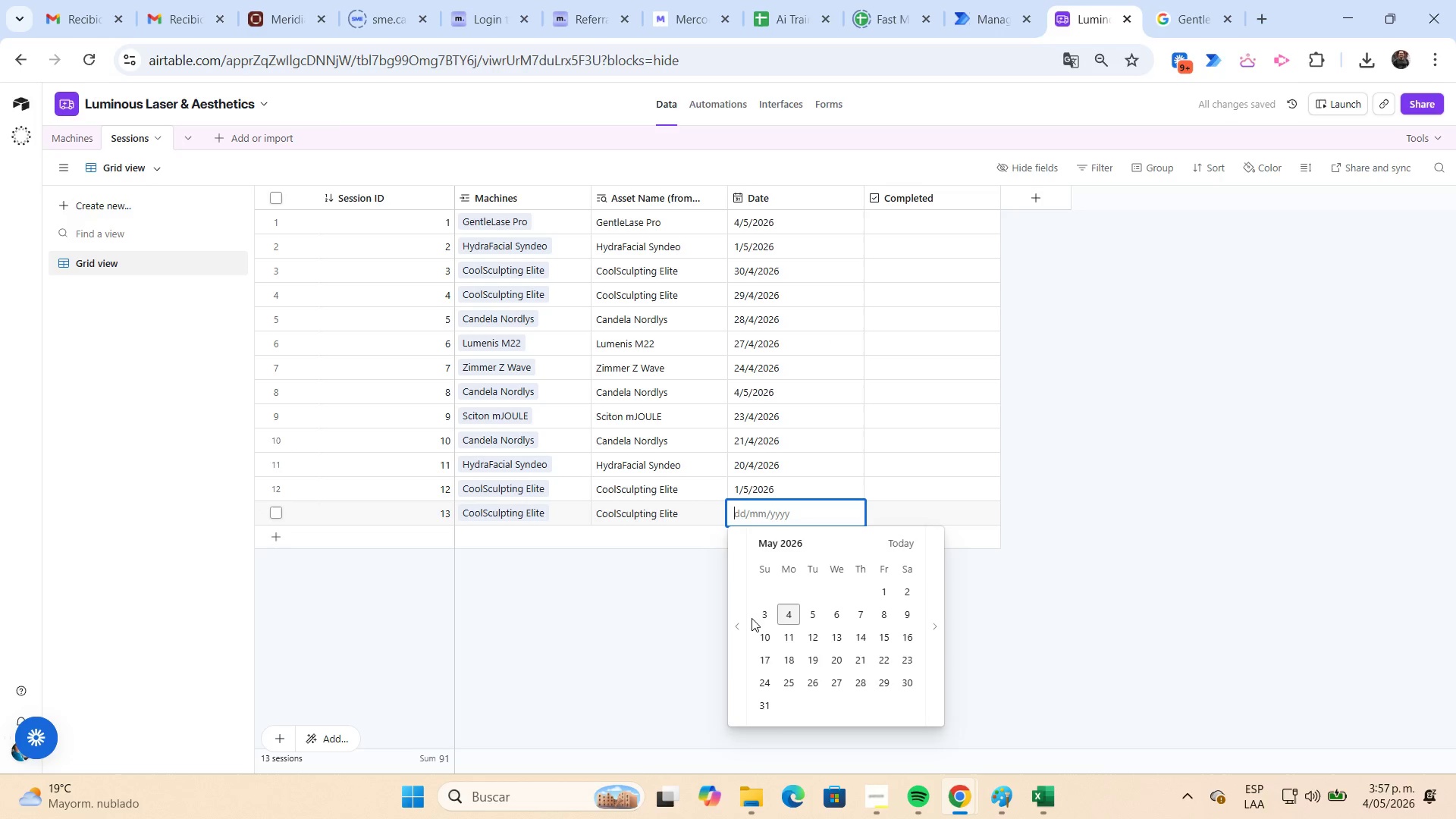 
left_click([740, 622])
 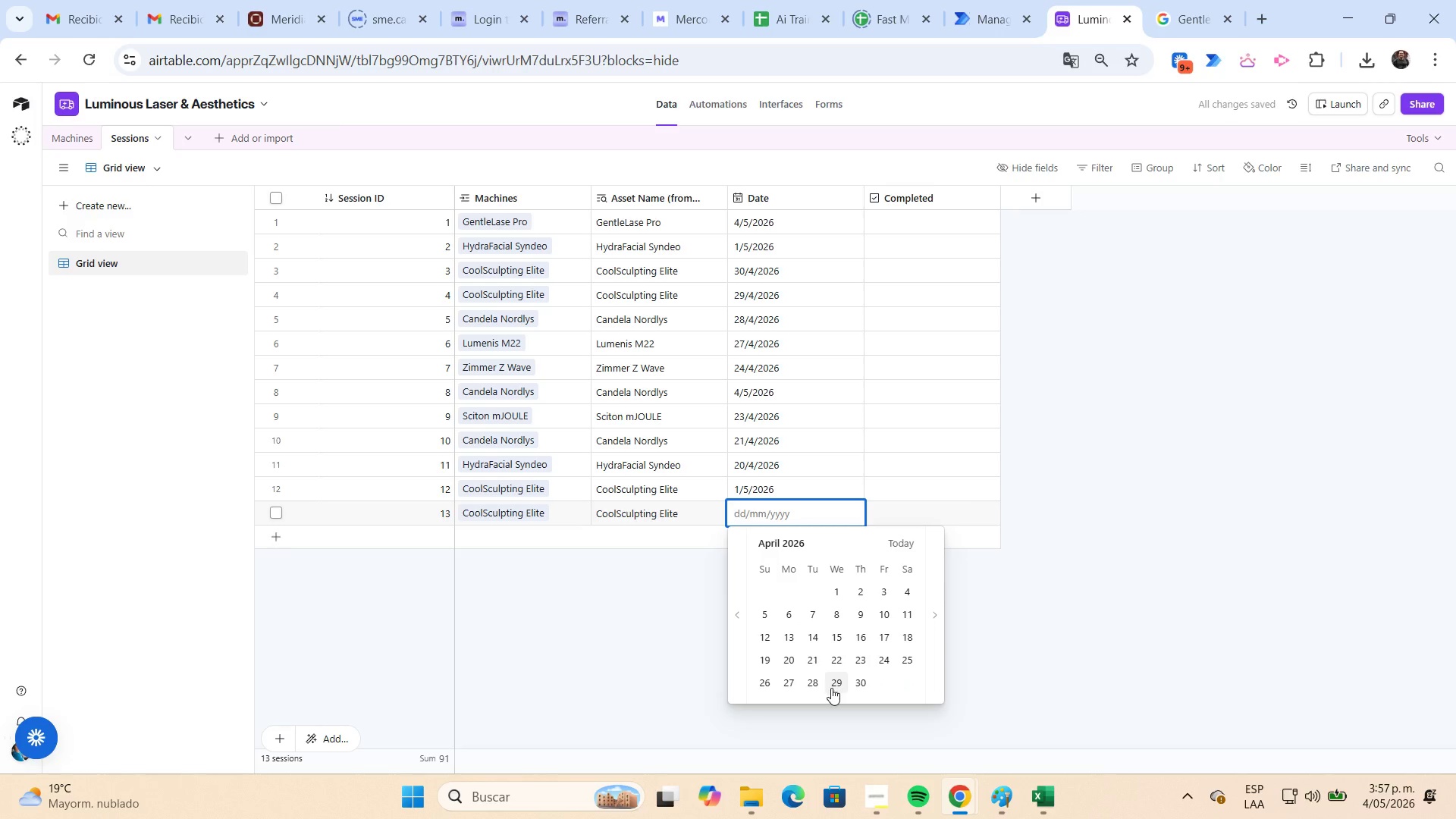 
left_click([831, 688])
 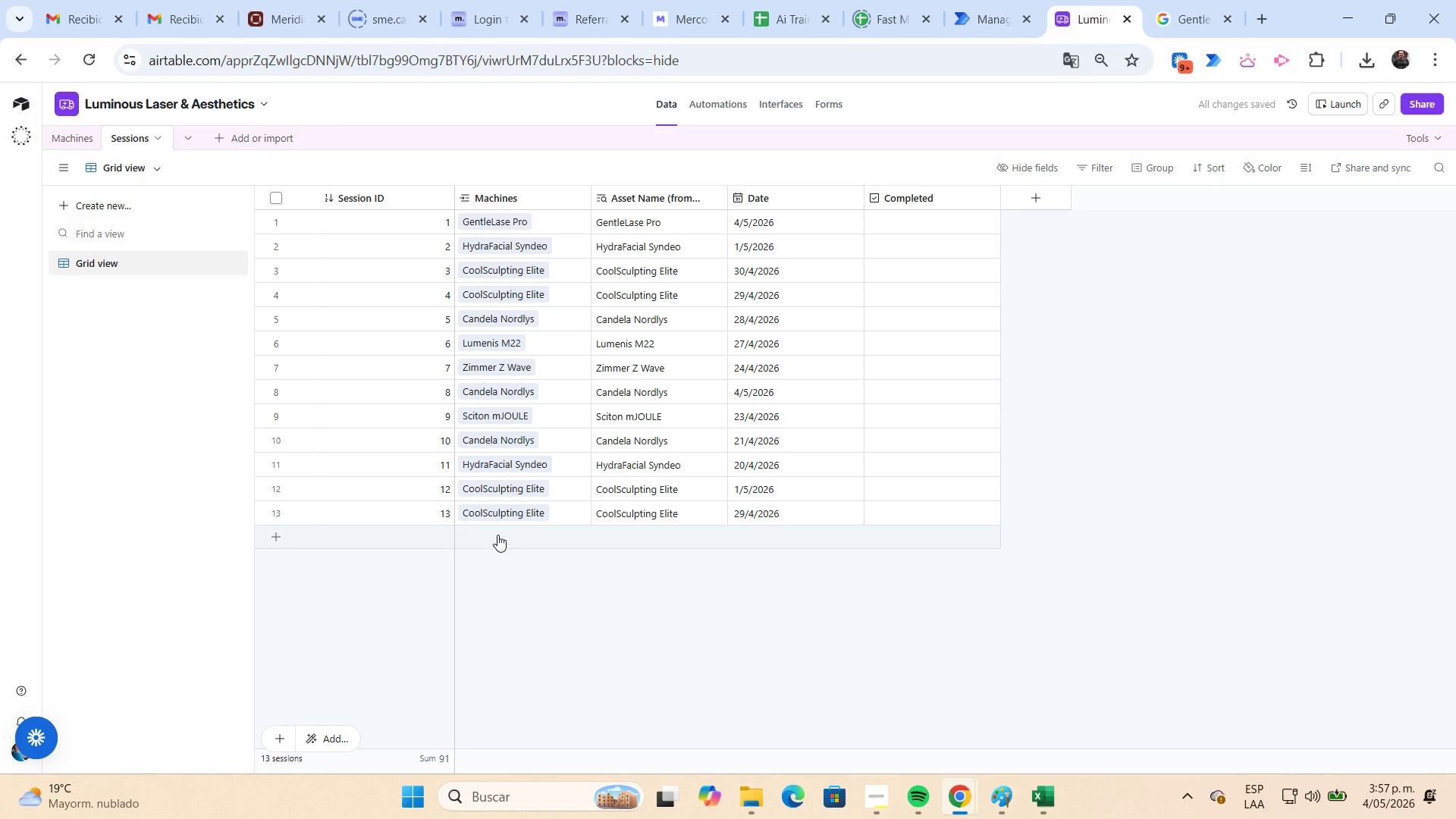 
double_click([497, 535])
 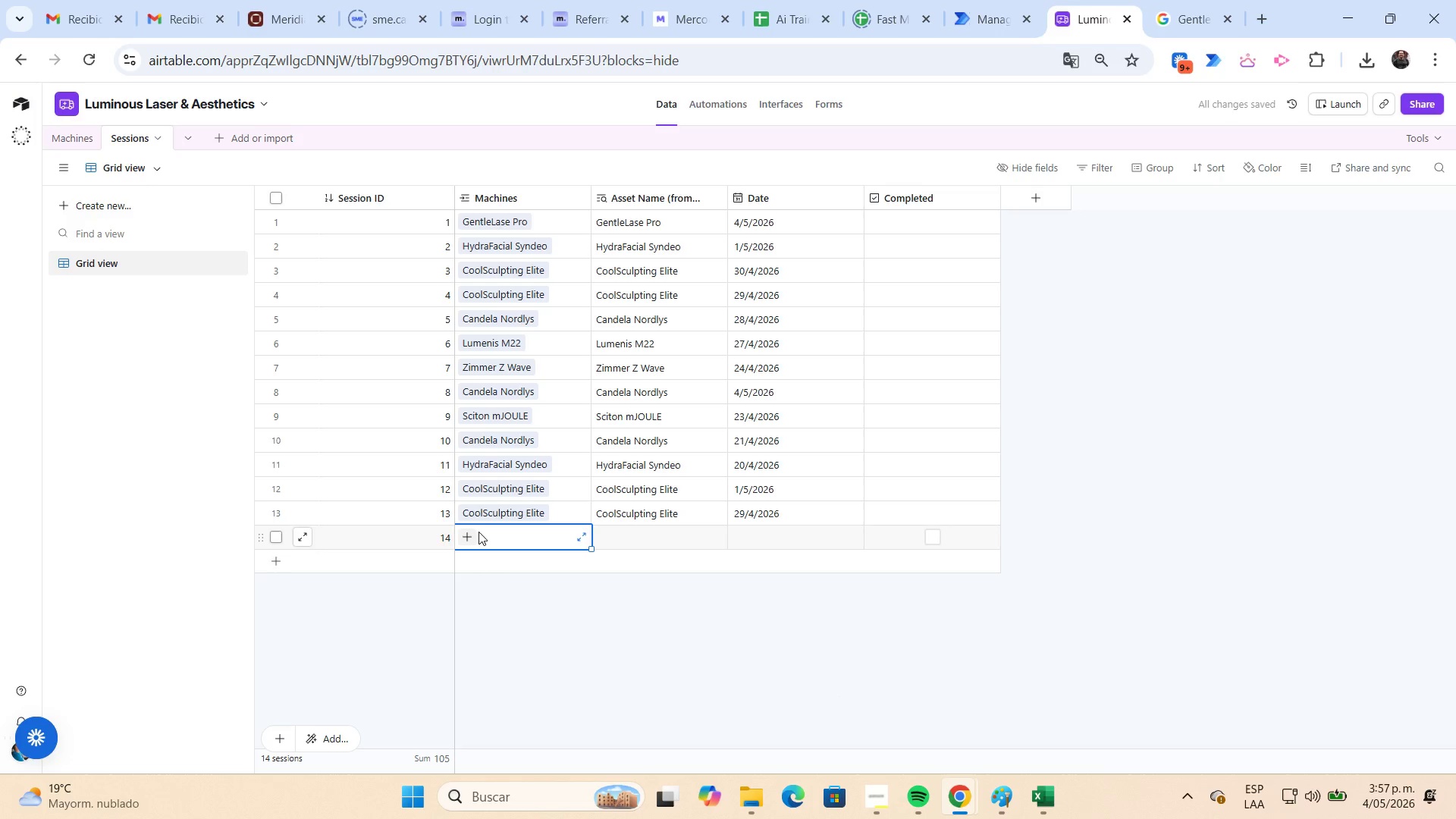 
left_click([471, 535])
 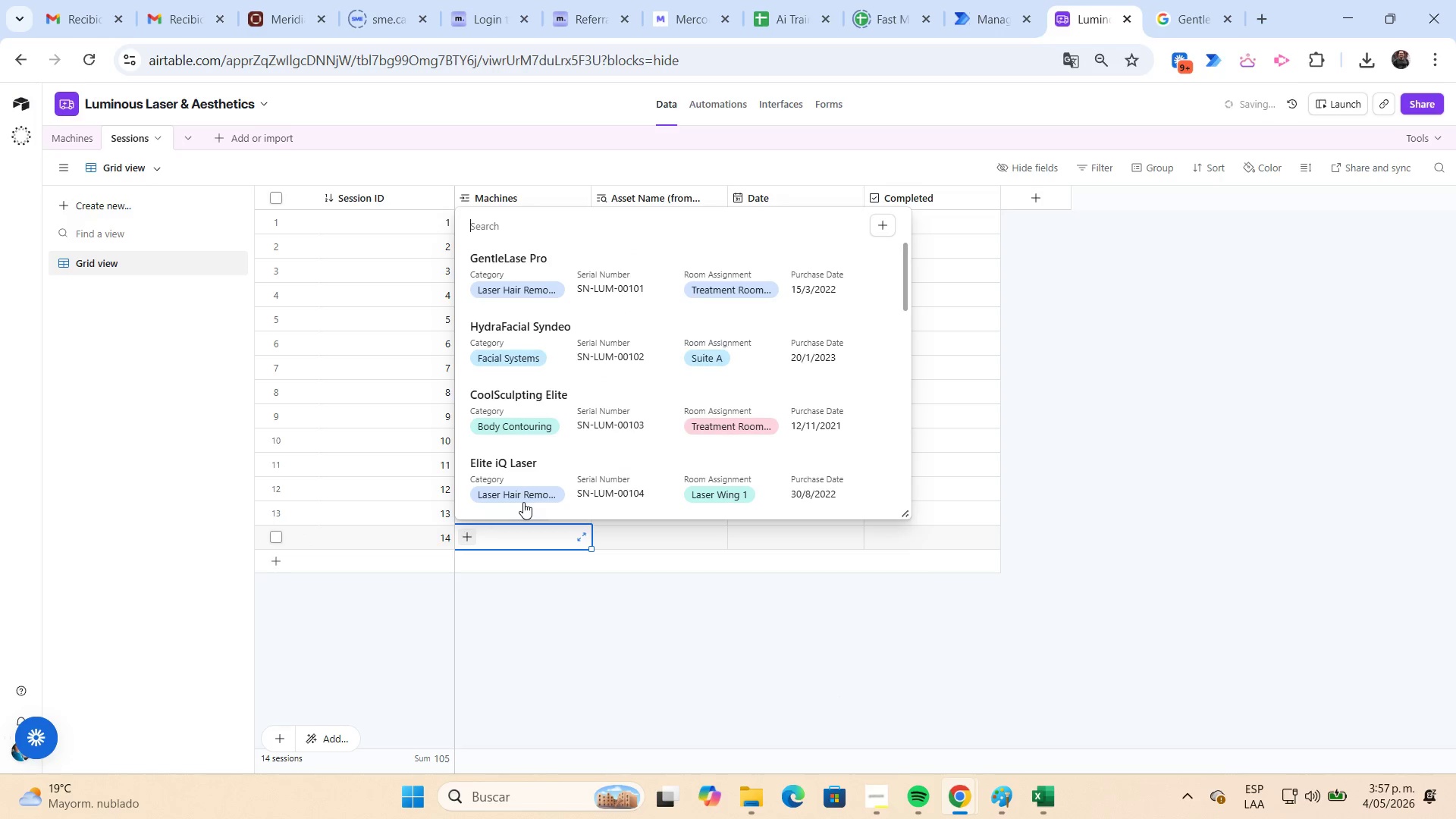 
scroll: coordinate [599, 347], scroll_direction: down, amount: 10.0
 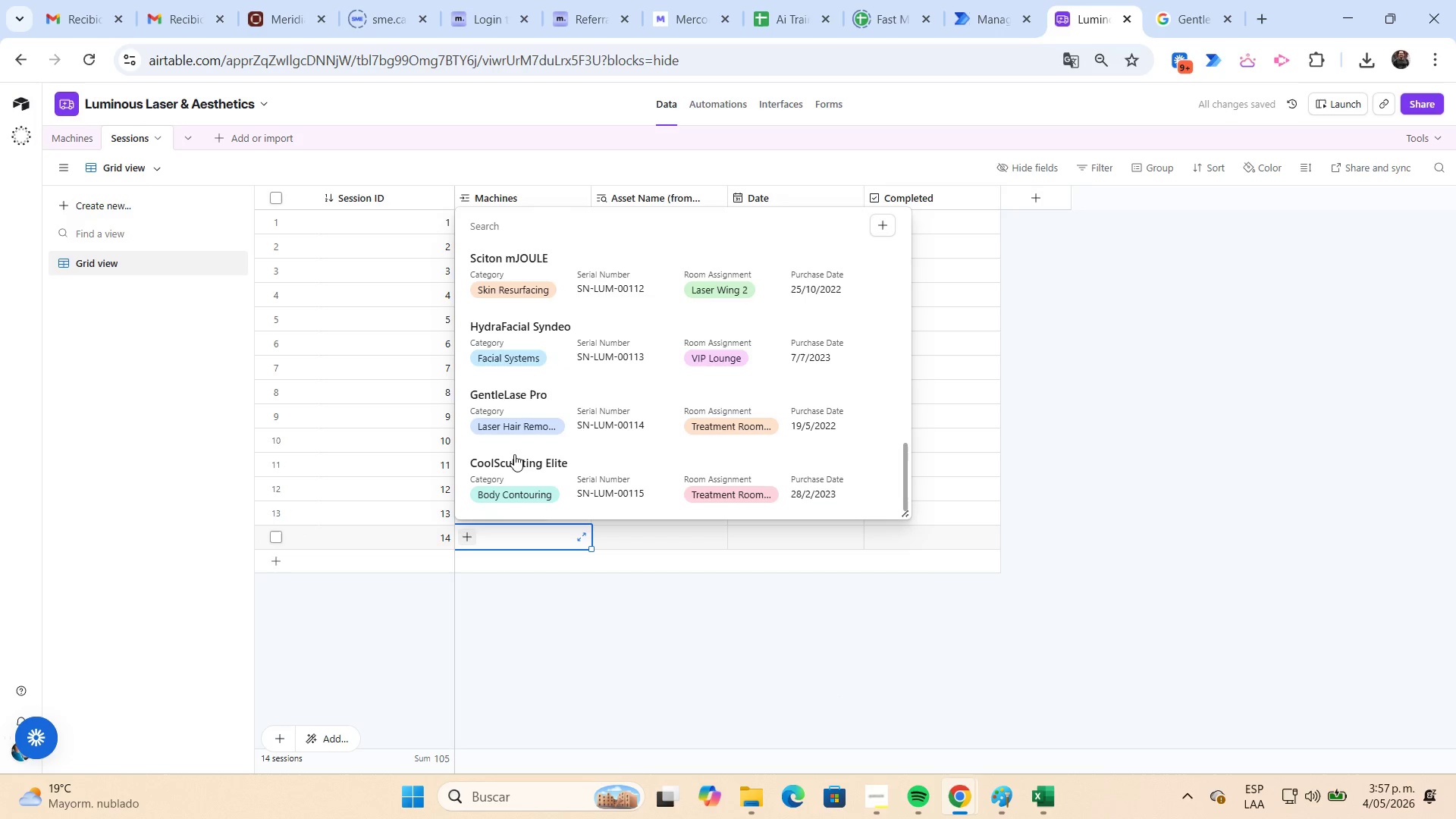 
left_click([516, 454])
 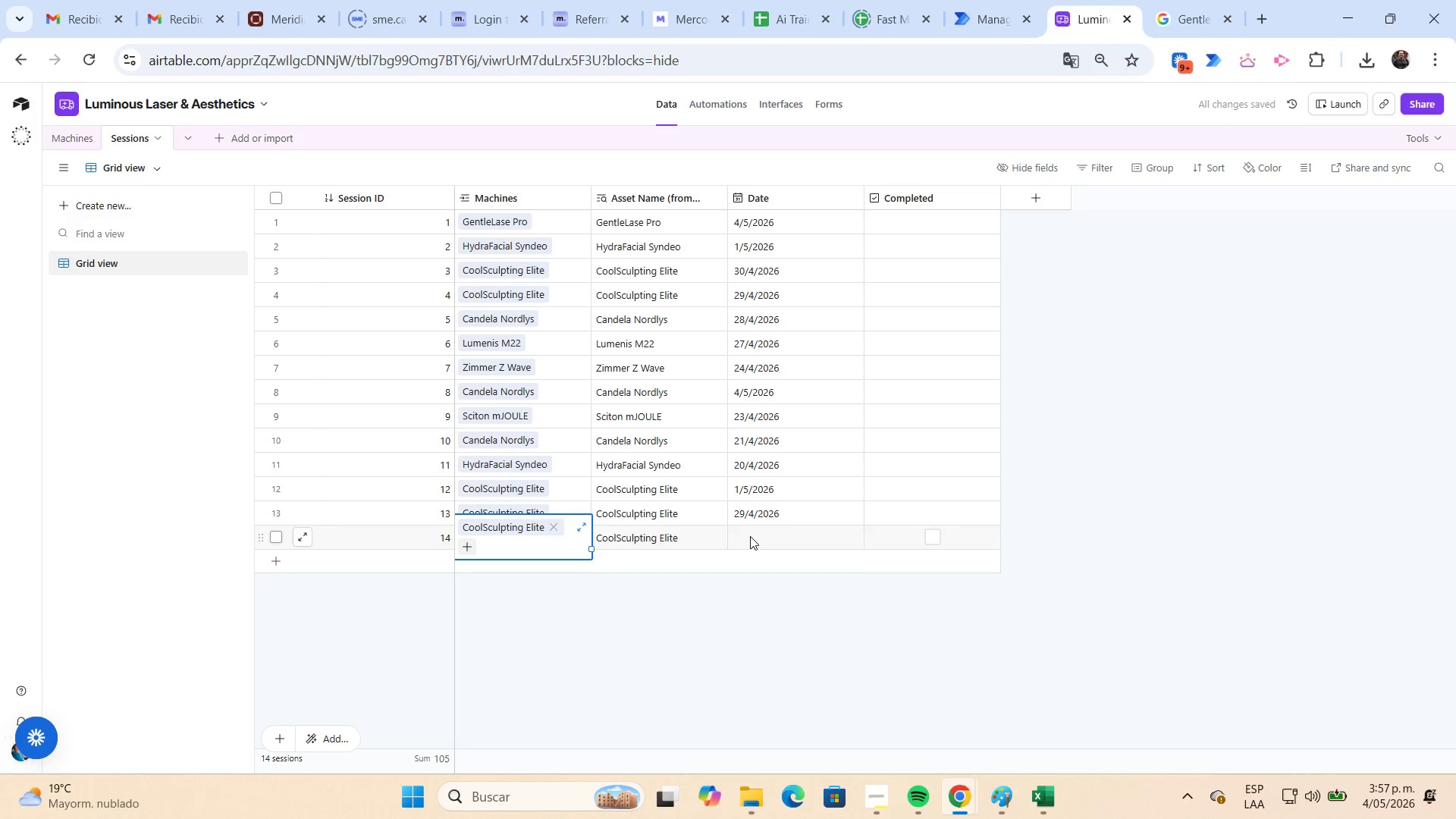 
double_click([750, 536])
 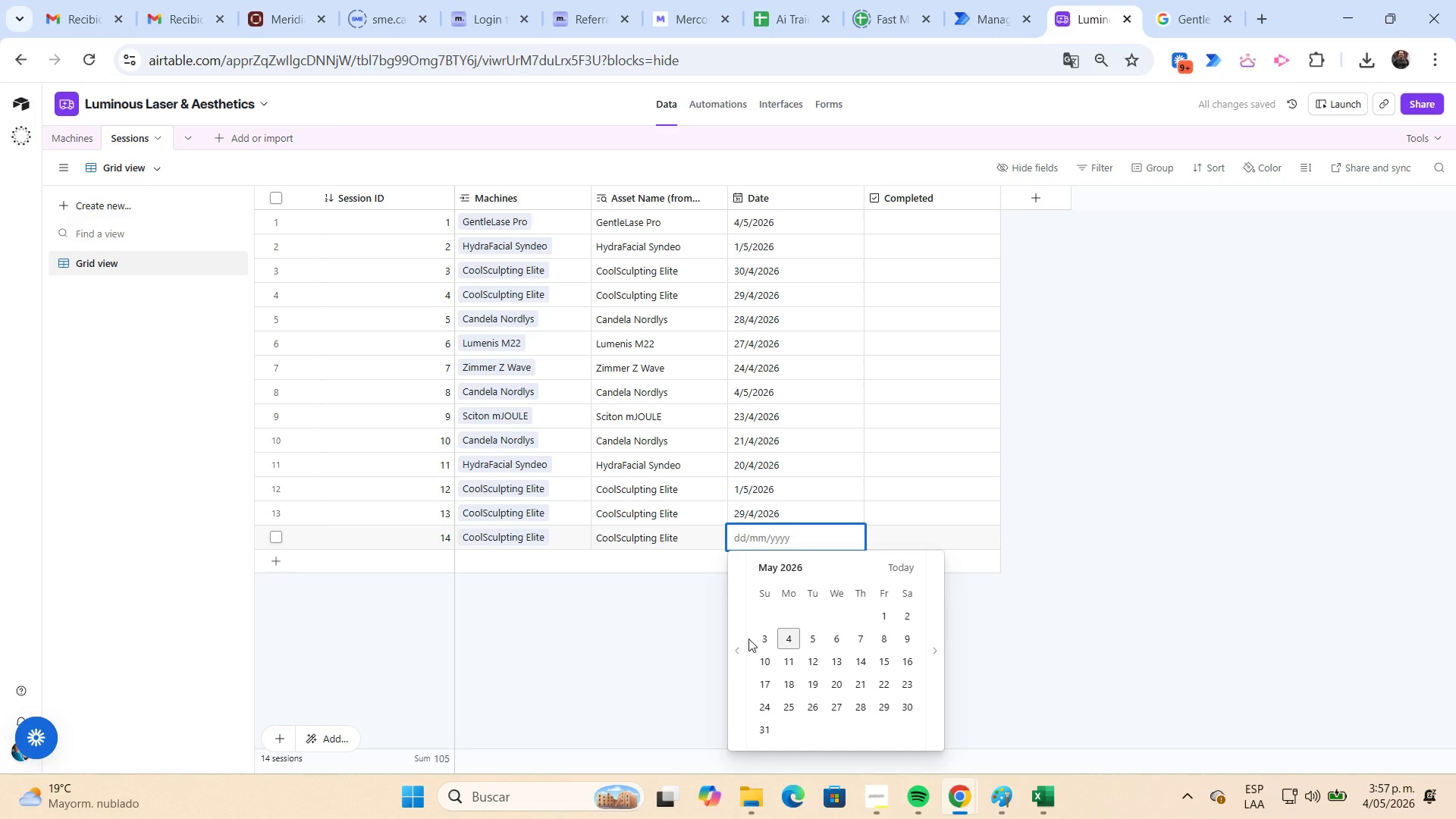 
left_click([740, 642])
 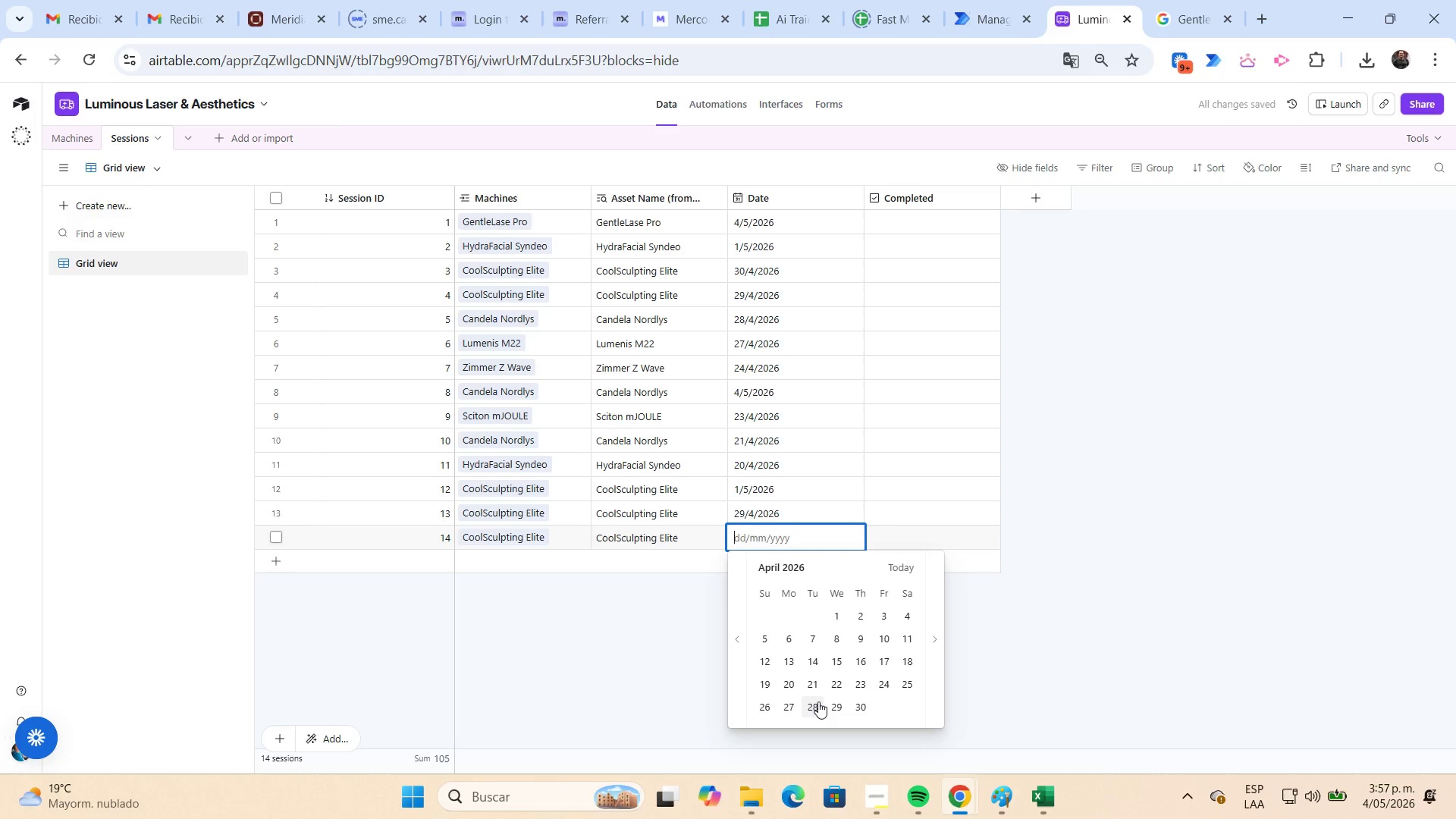 
left_click([817, 703])
 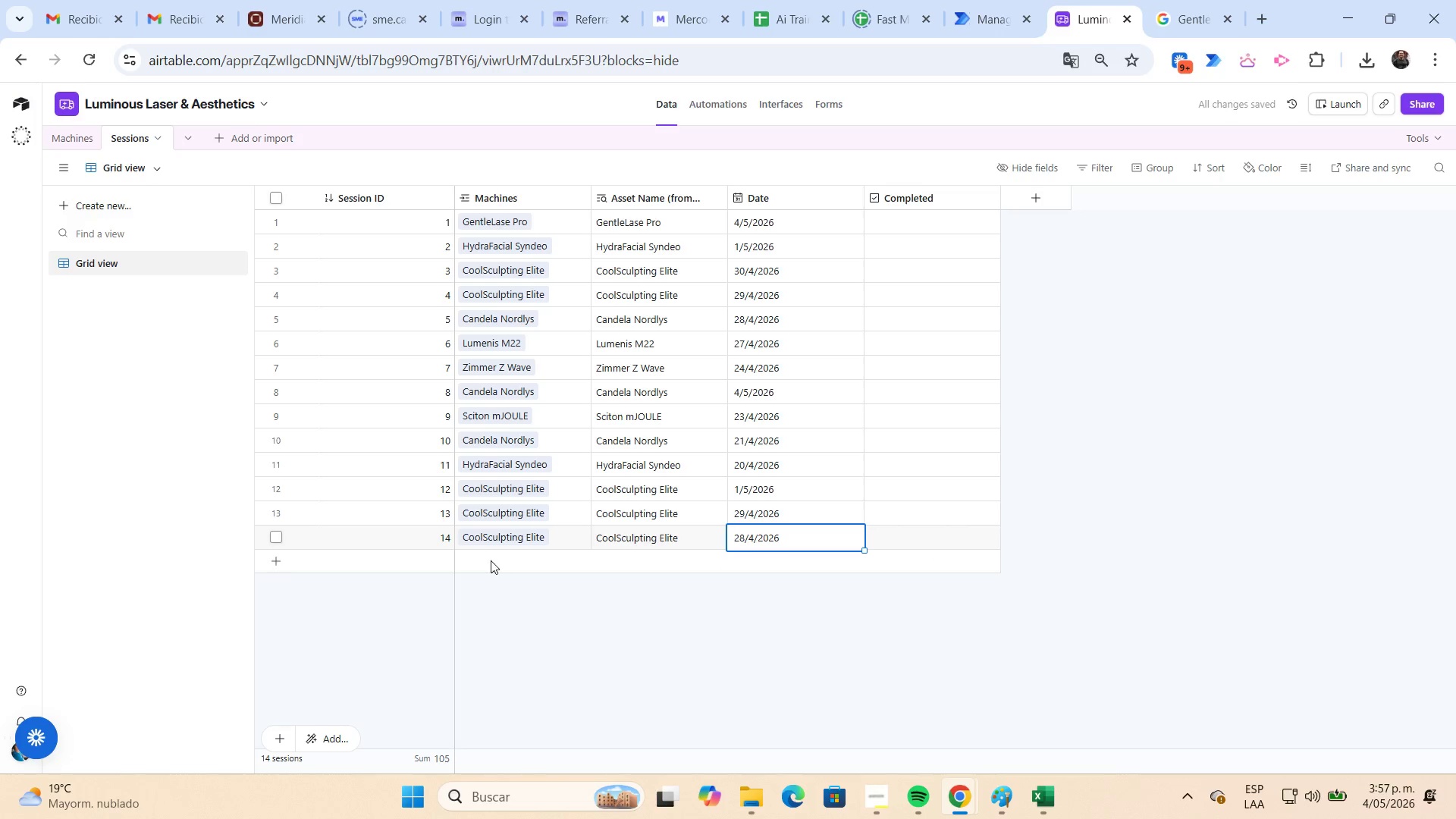 
double_click([488, 560])
 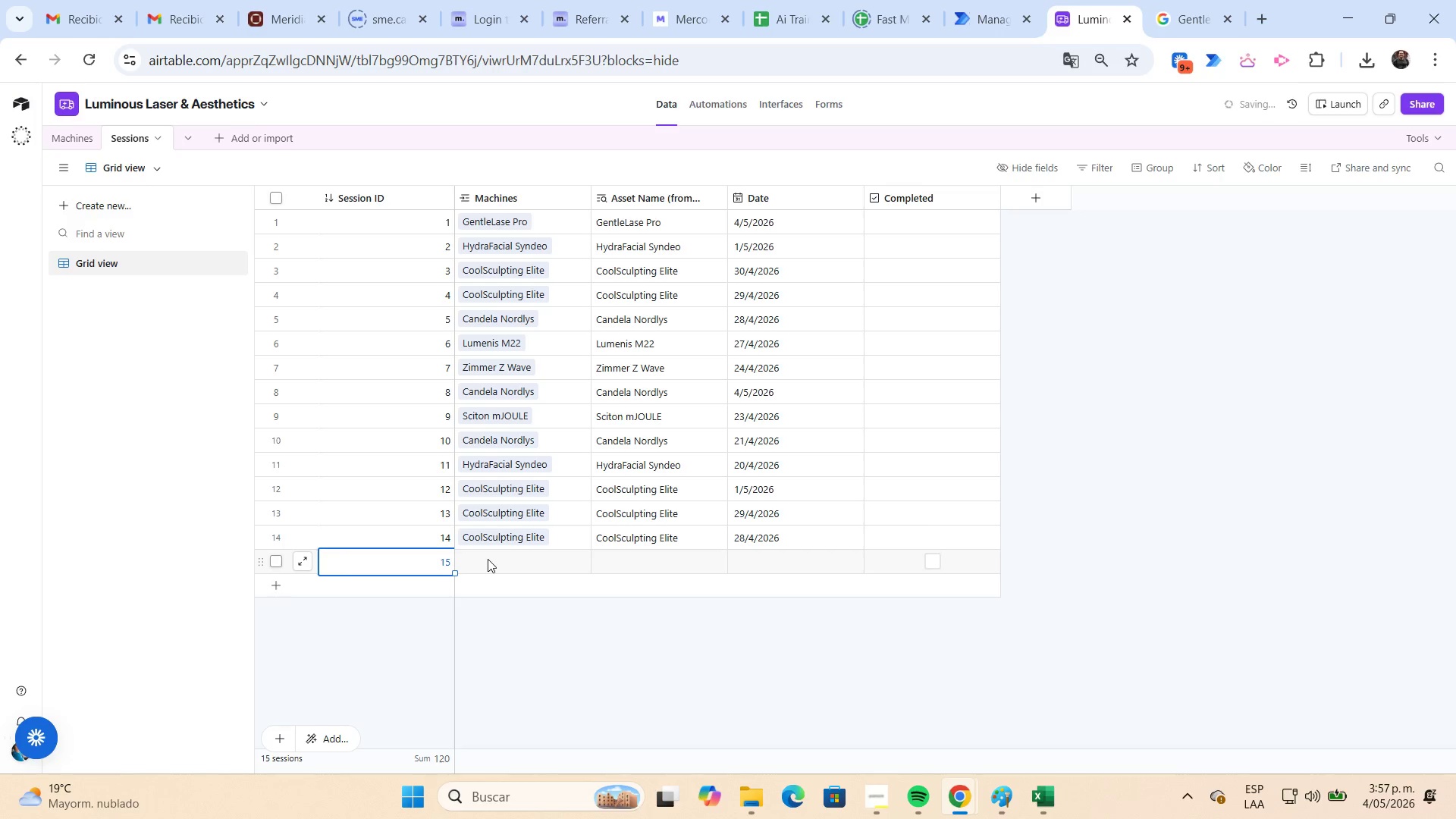 
left_click([488, 559])
 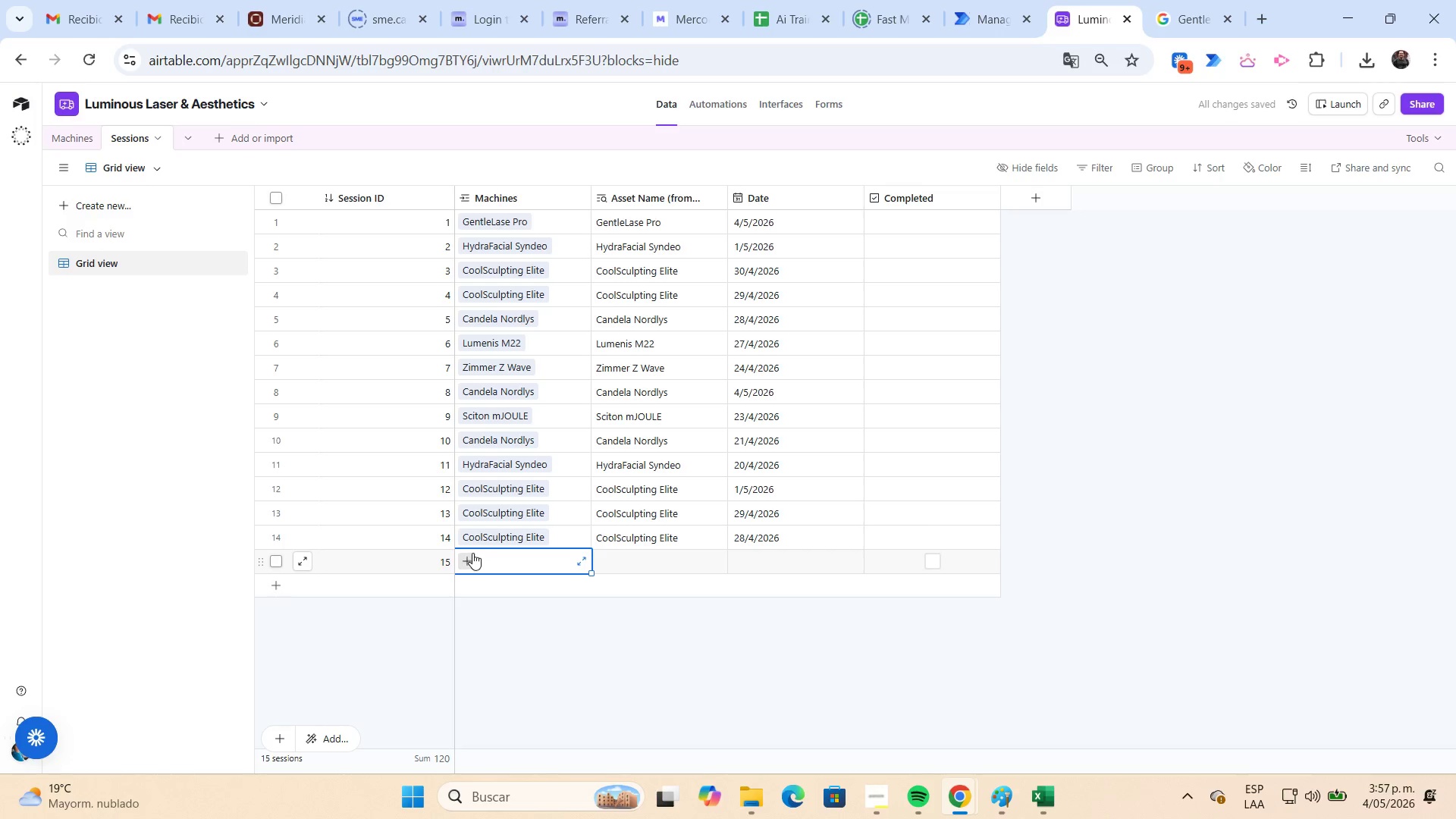 
left_click([469, 552])
 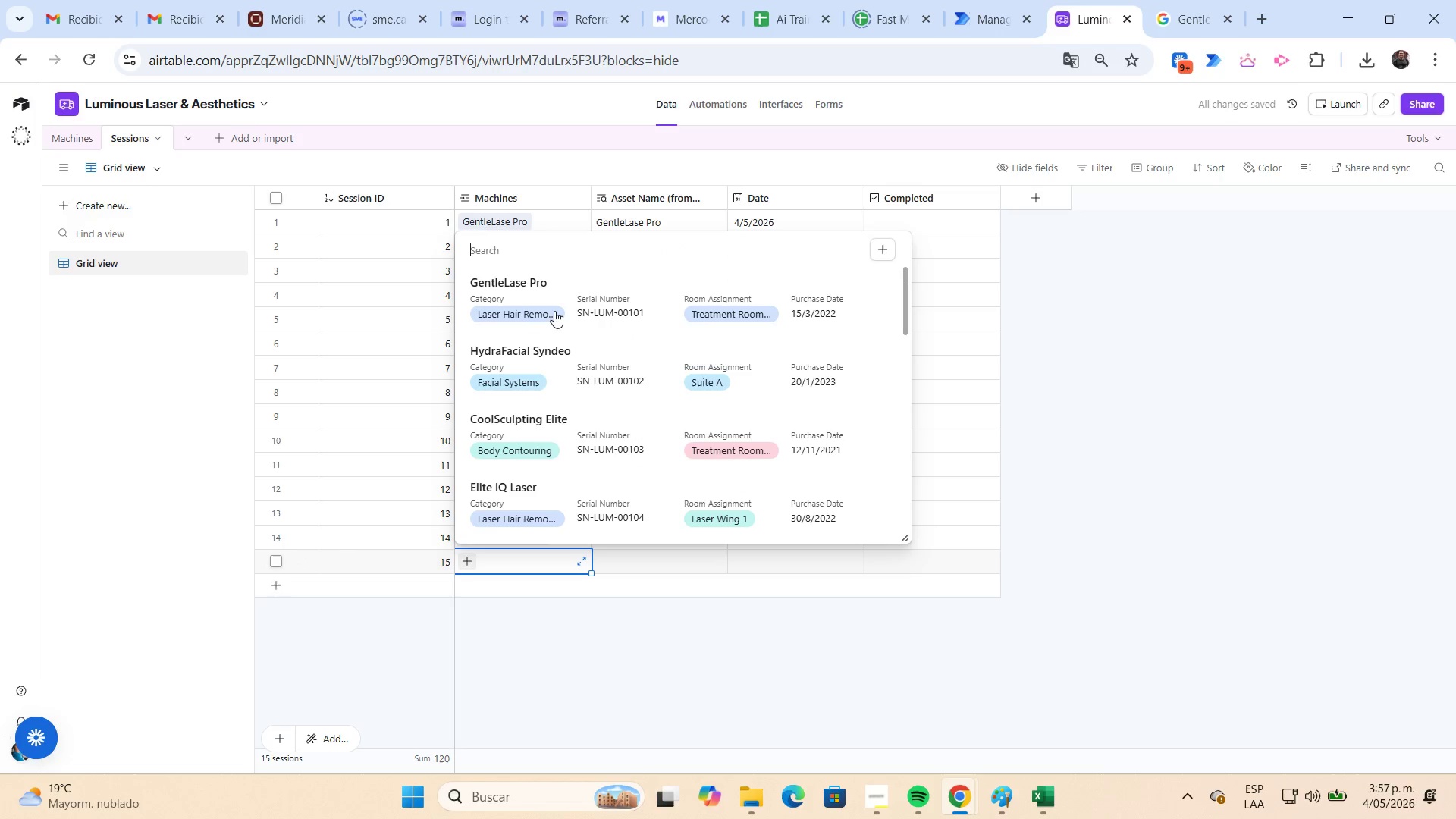 
left_click([526, 301])
 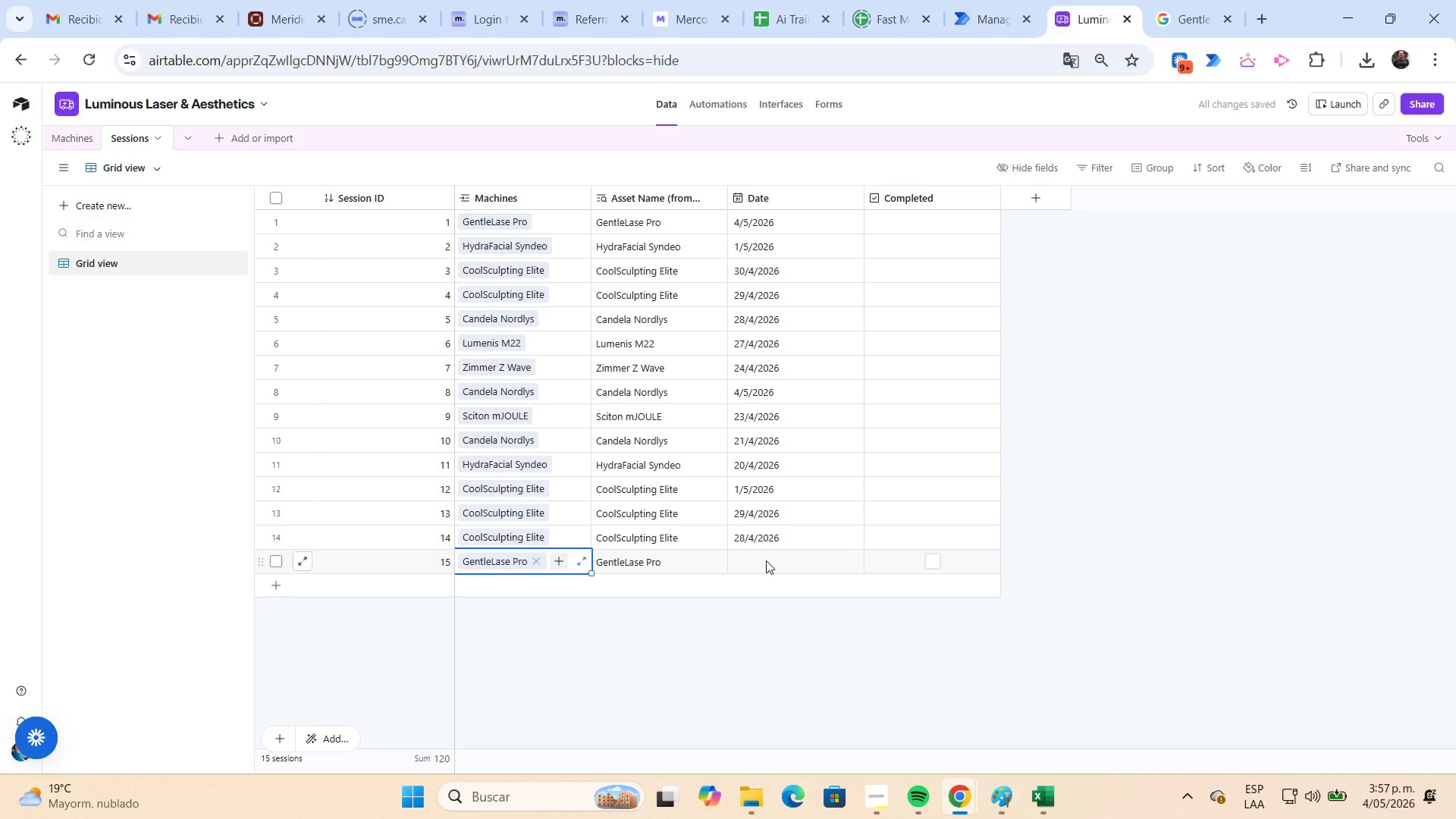 
double_click([767, 560])
 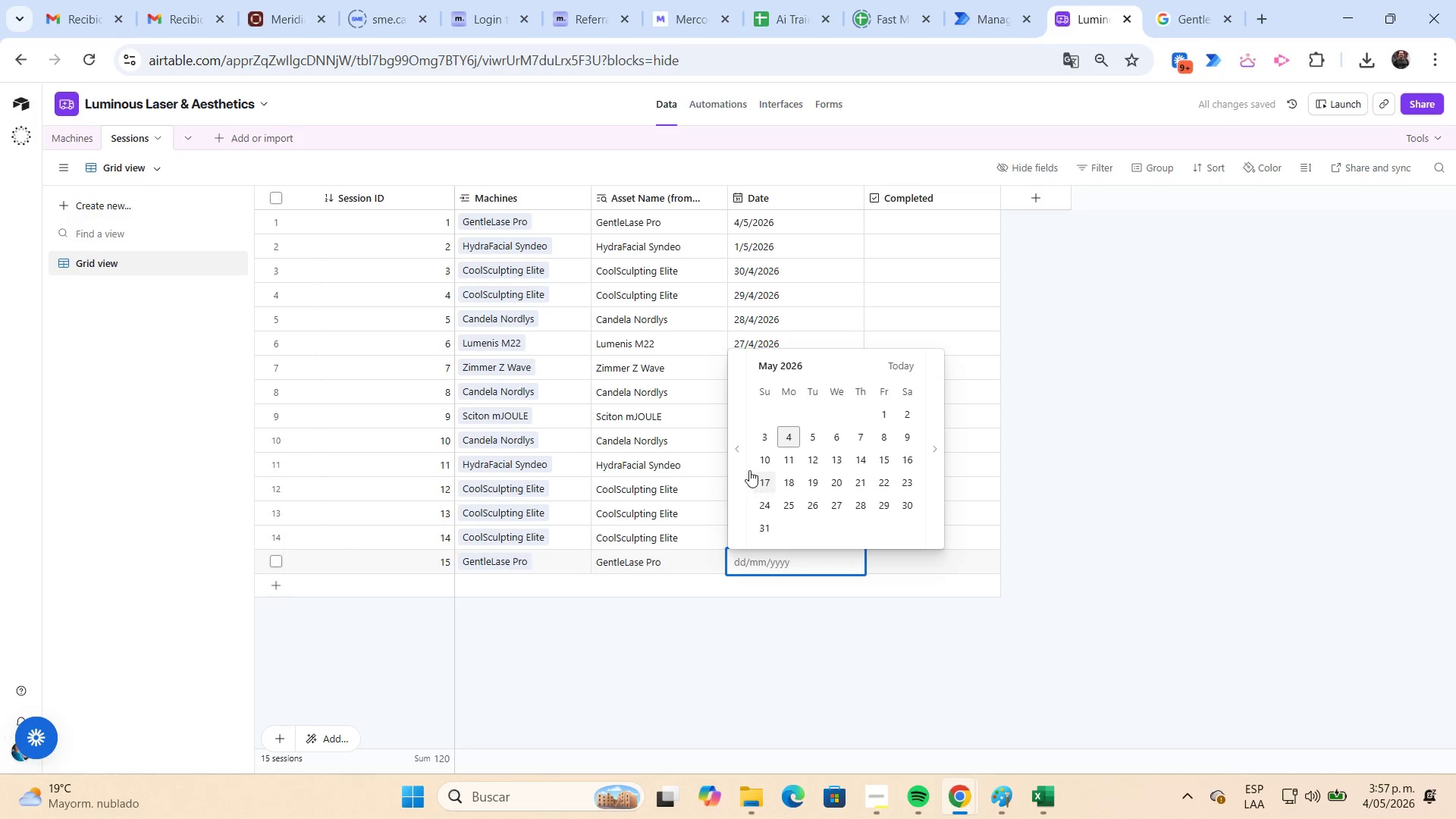 
left_click([736, 463])
 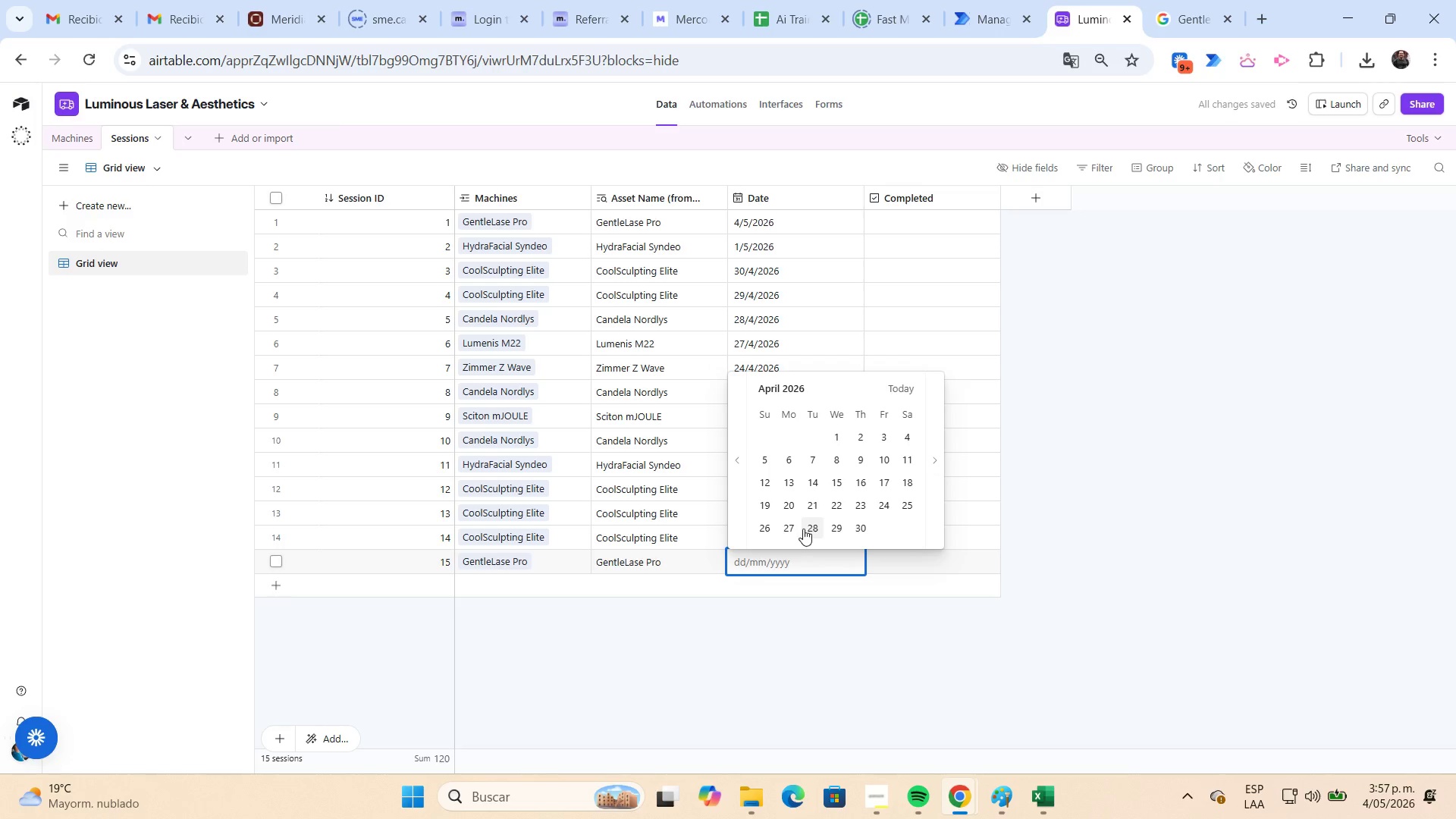 
left_click([789, 528])
 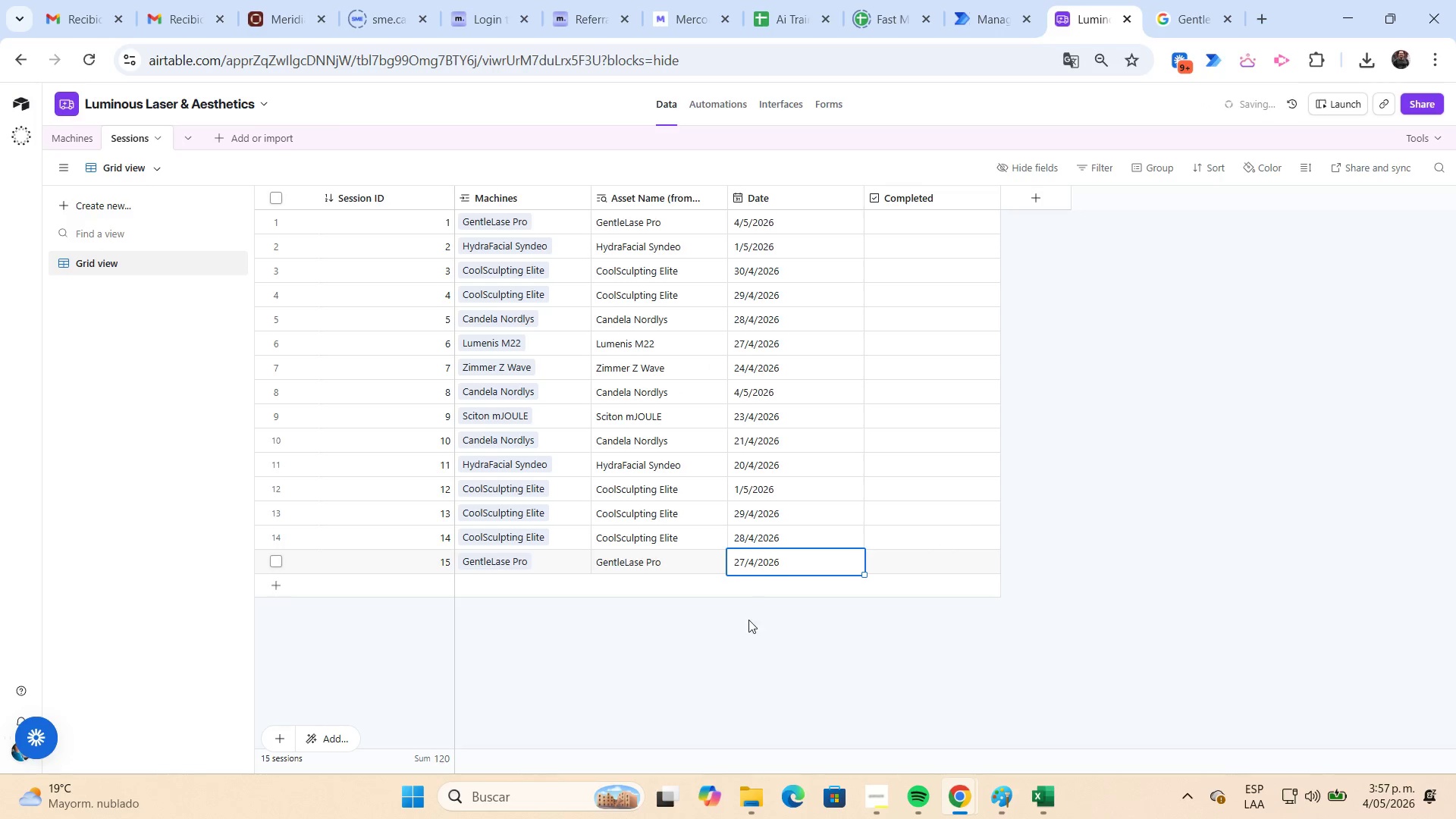 
left_click([736, 638])
 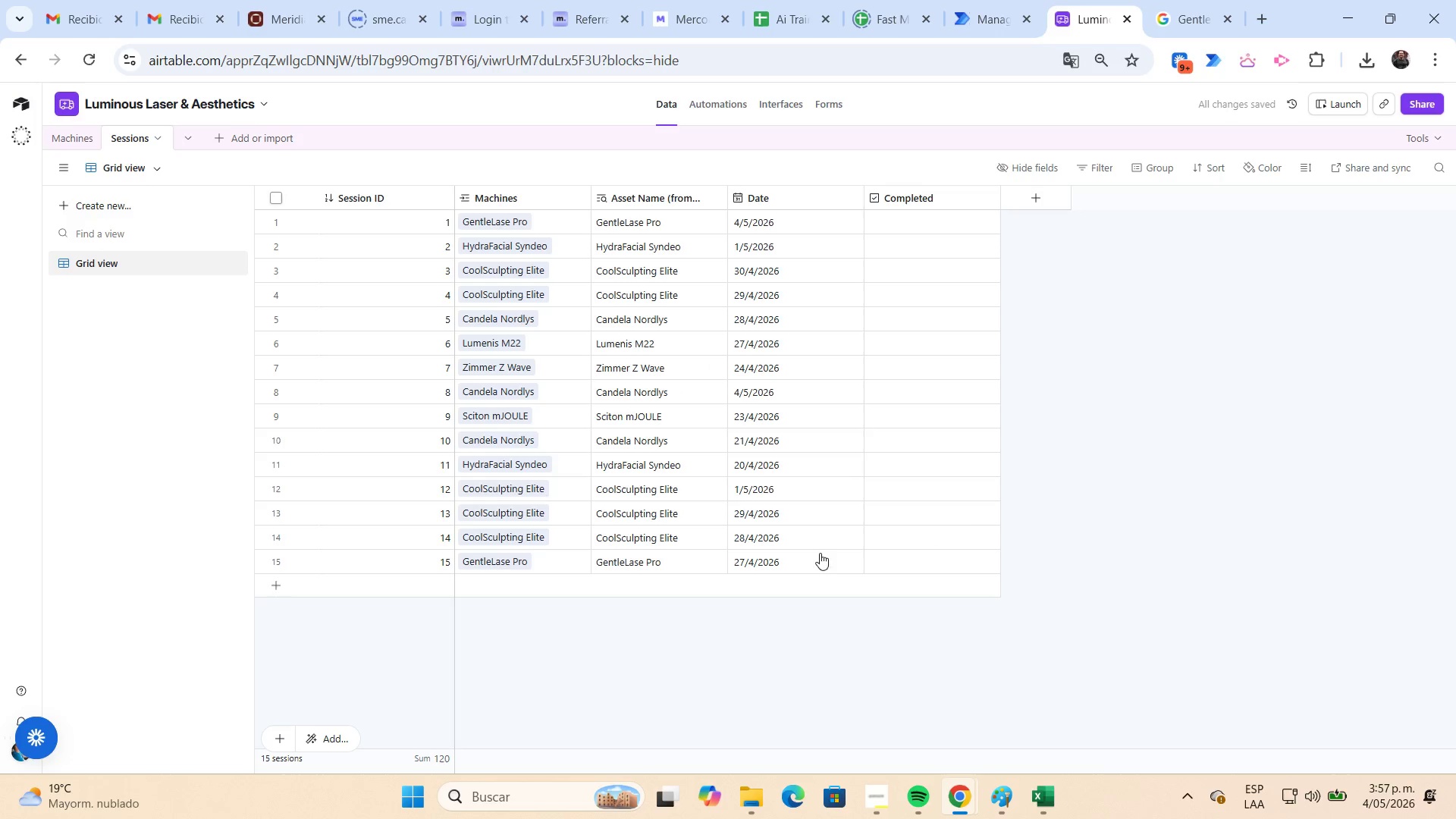 
wait(6.36)
 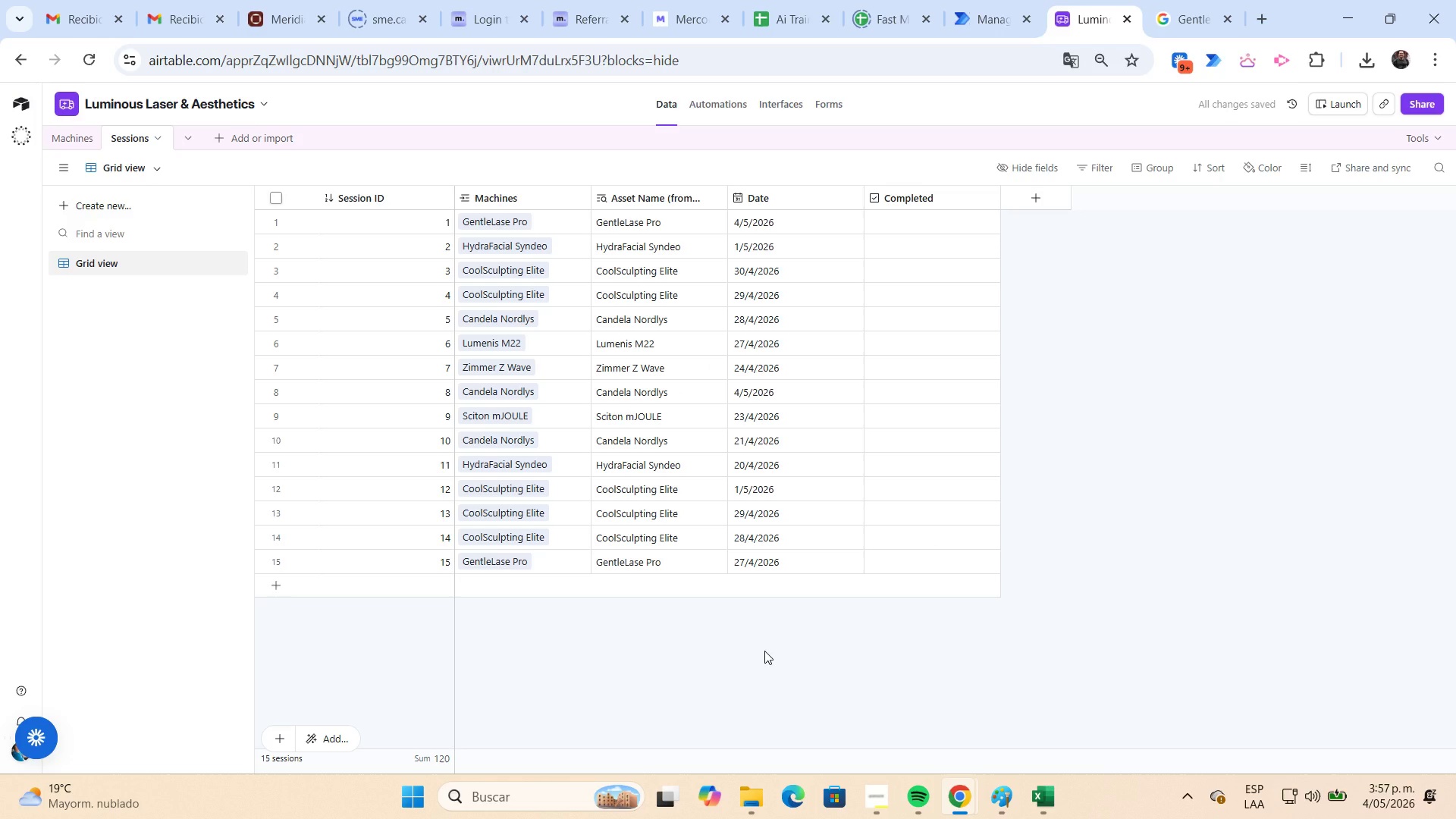 
left_click([933, 227])
 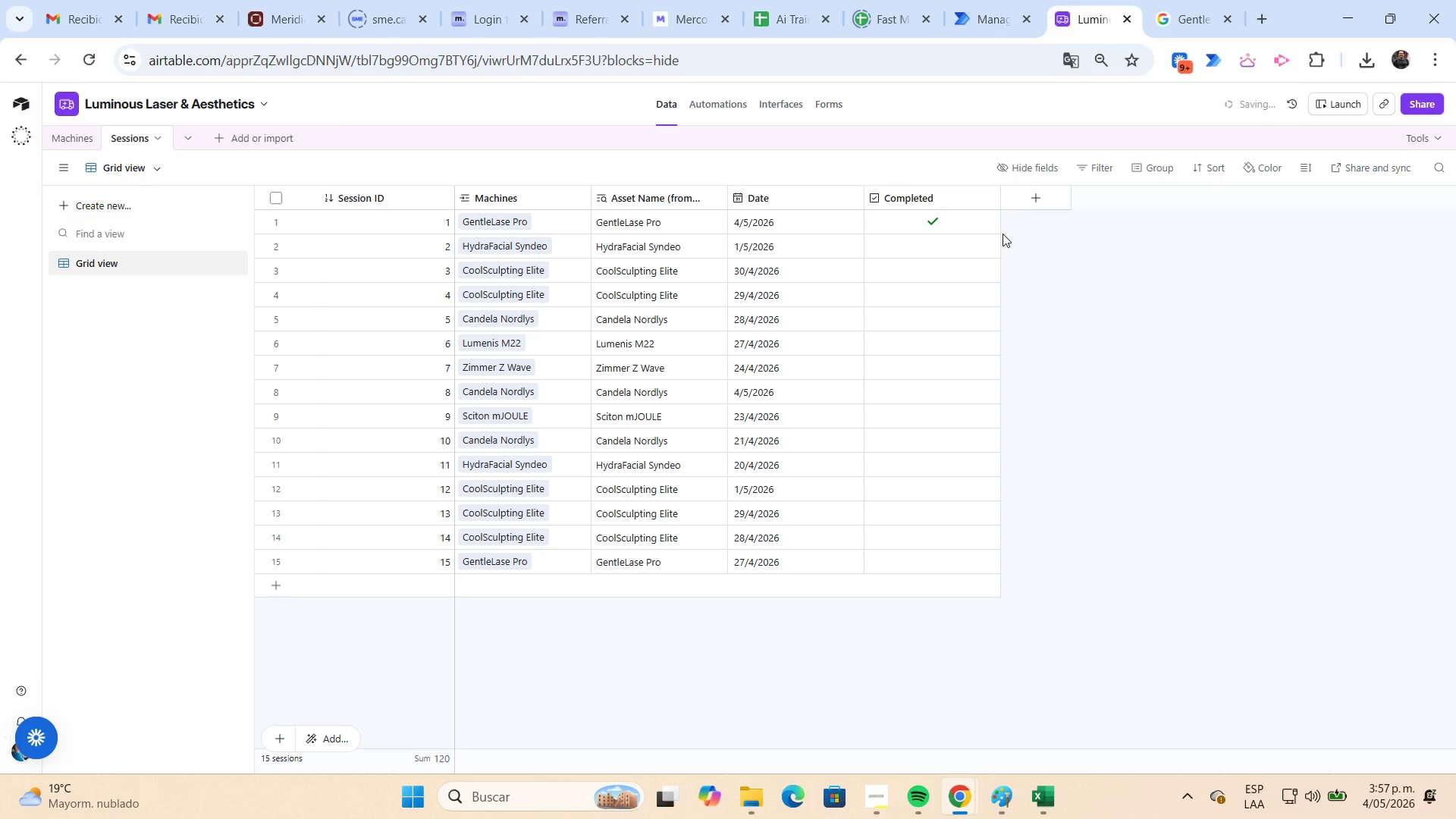 
left_click([993, 224])
 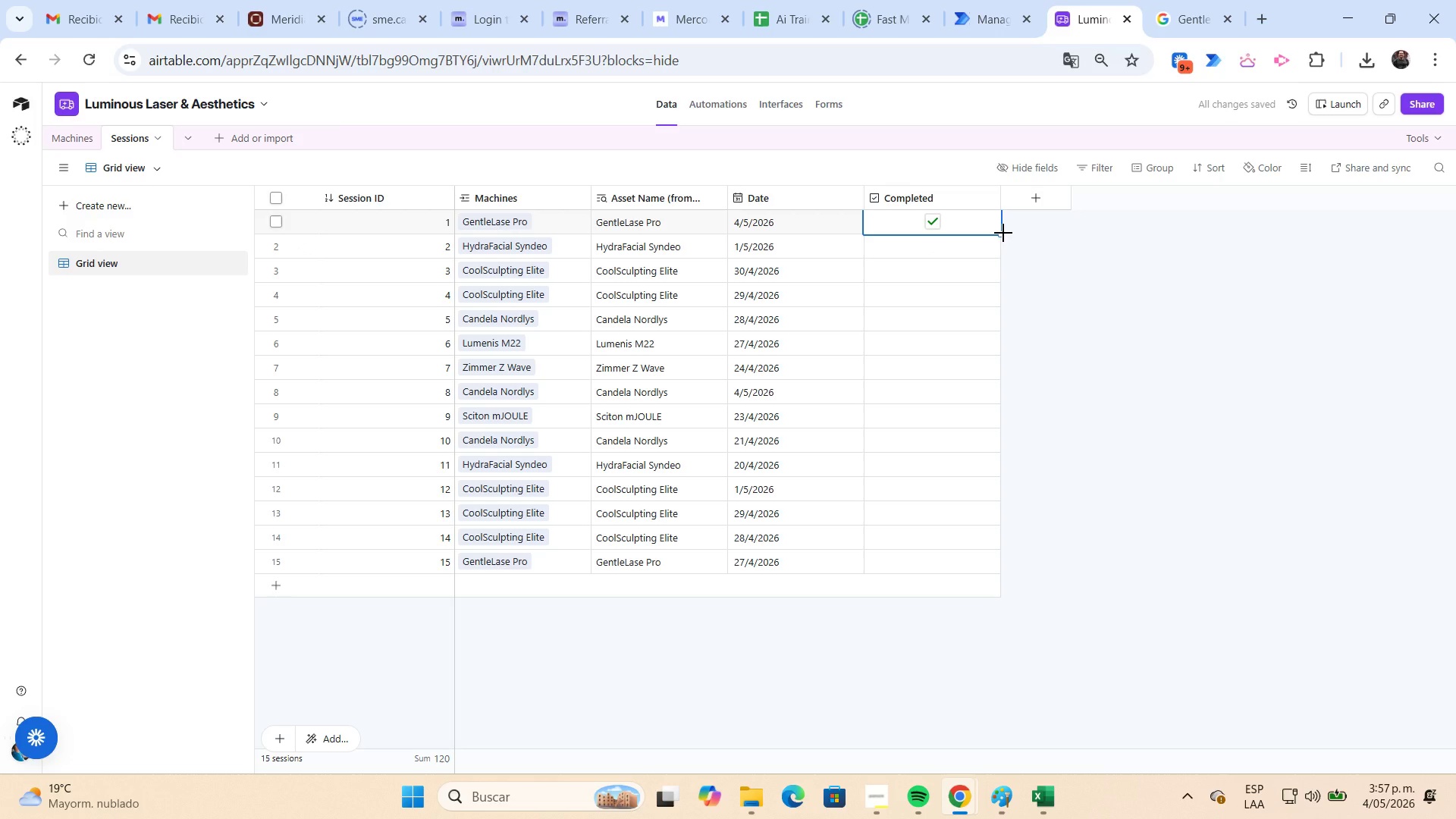 
left_click_drag(start_coordinate=[1003, 233], to_coordinate=[991, 381])
 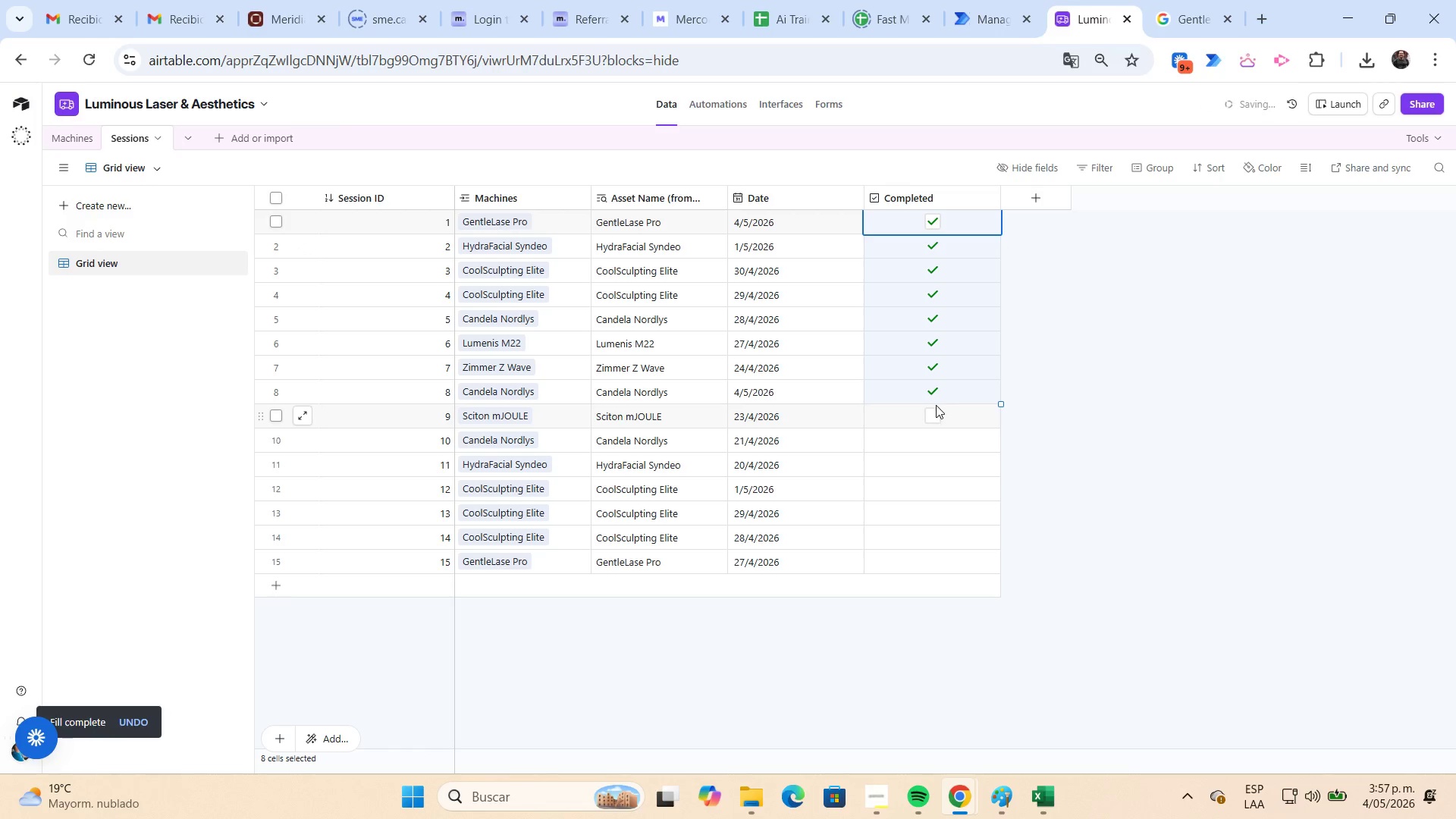 
left_click([936, 415])
 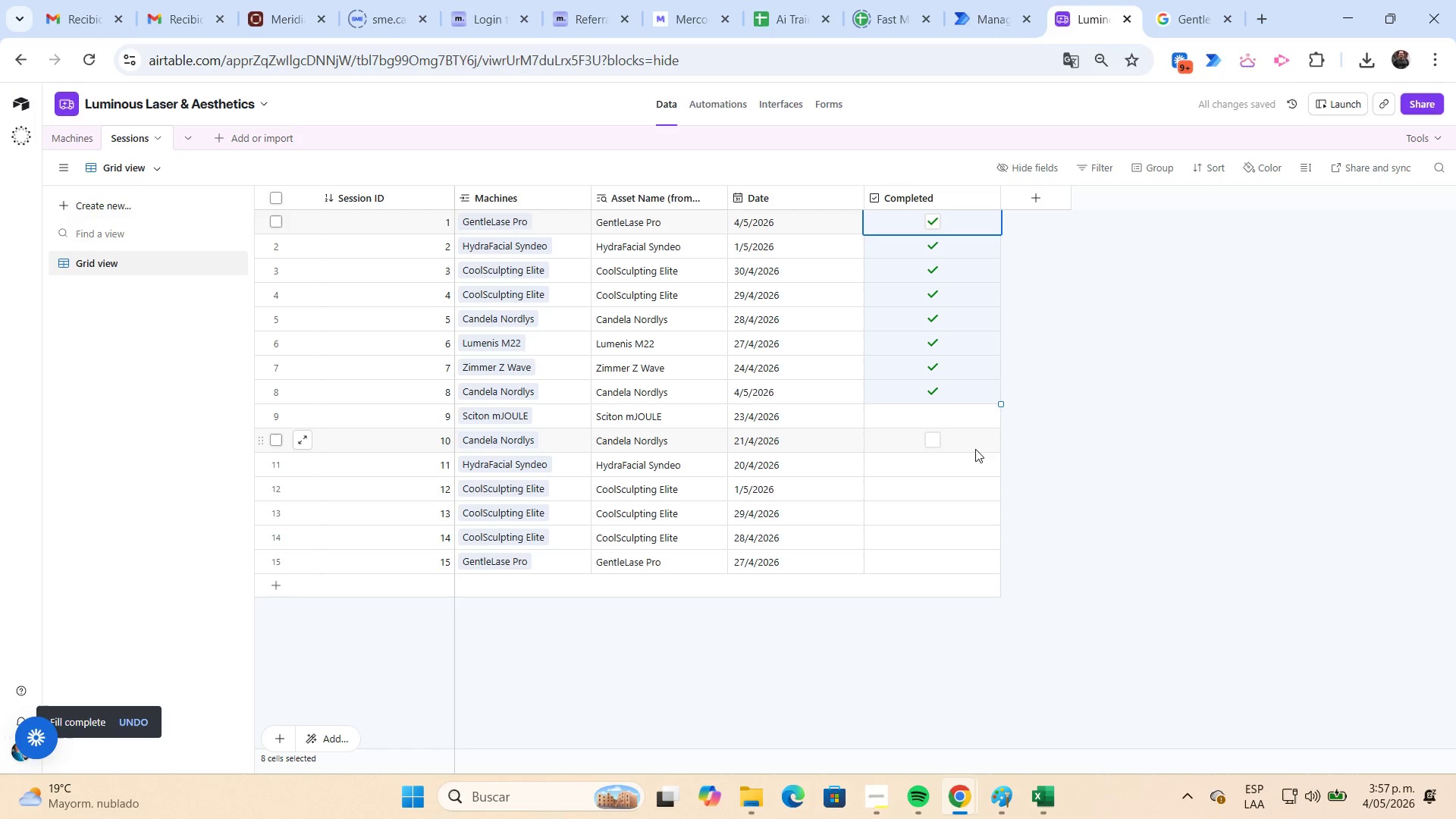 
left_click([937, 438])
 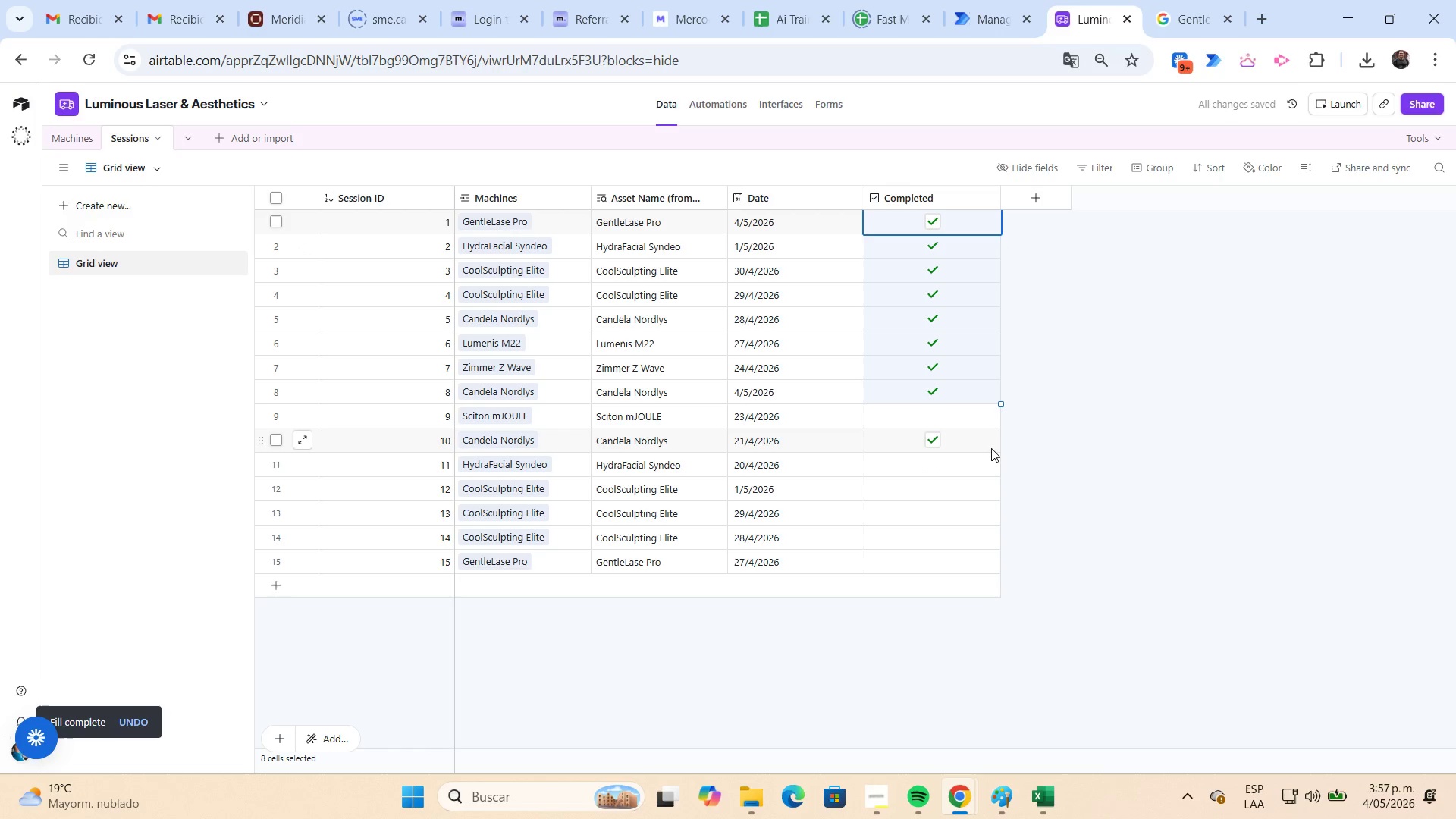 
left_click([988, 447])
 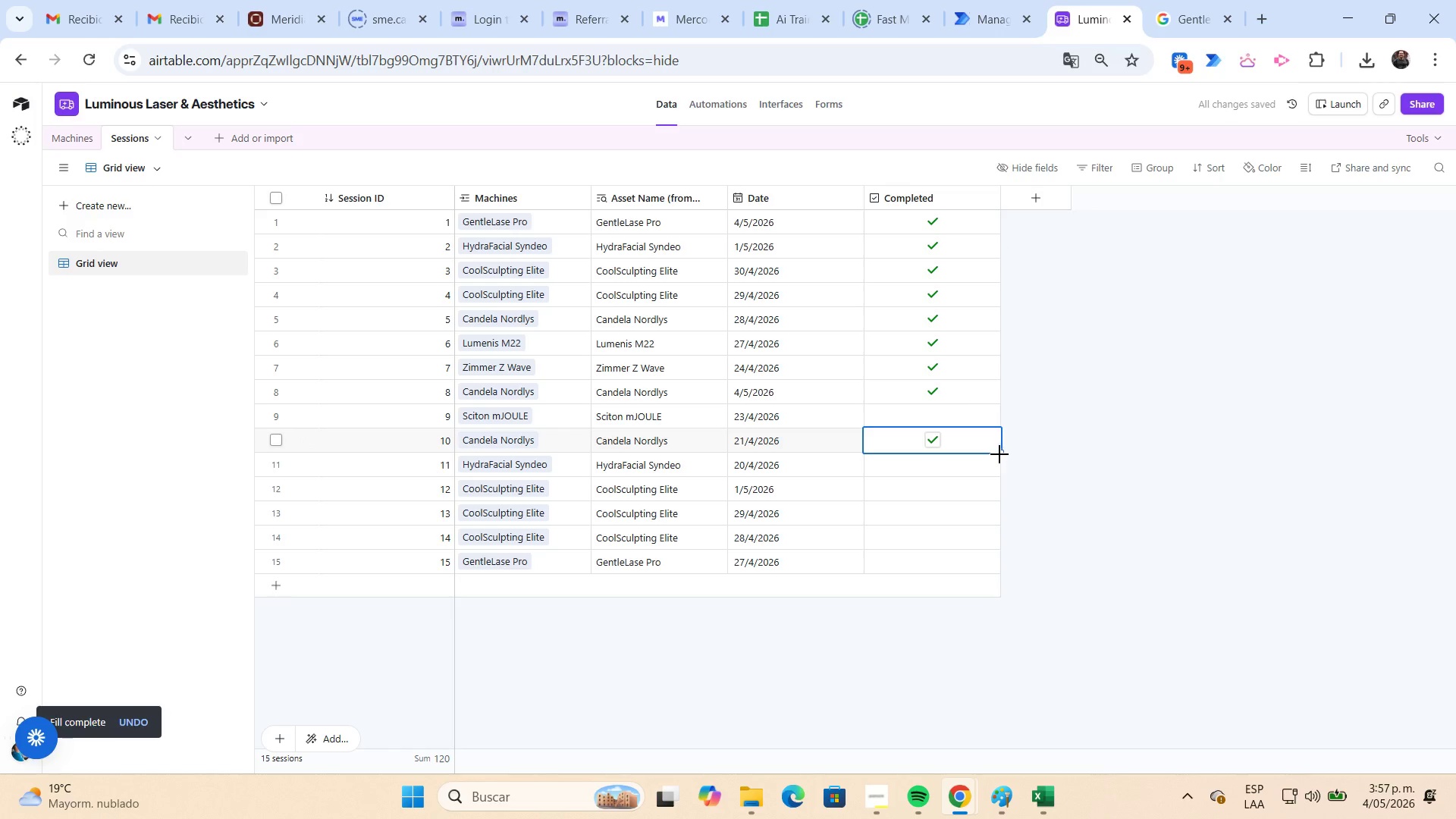 
left_click_drag(start_coordinate=[999, 454], to_coordinate=[993, 526])
 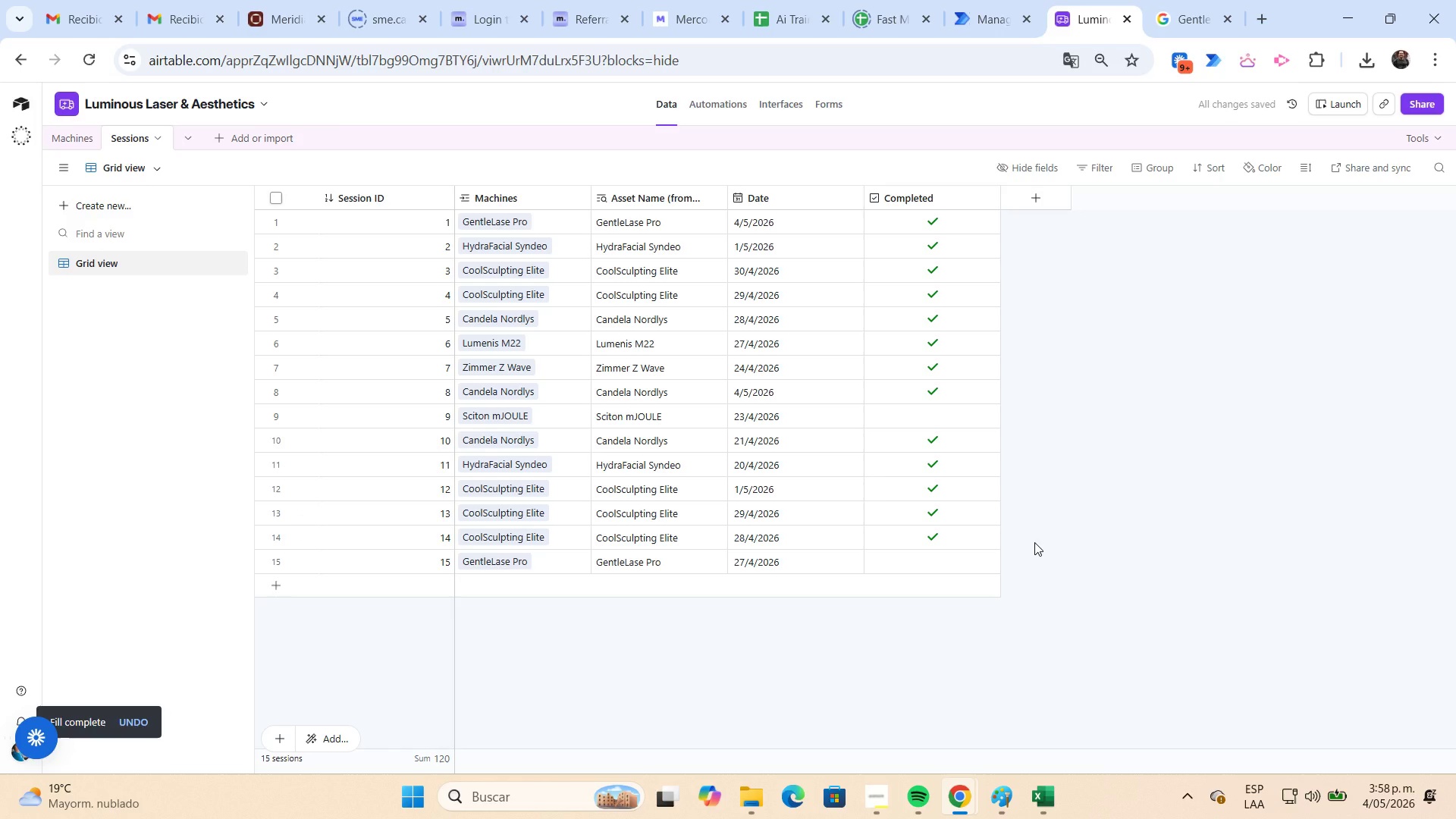 
scroll: coordinate [1030, 539], scroll_direction: up, amount: 2.0
 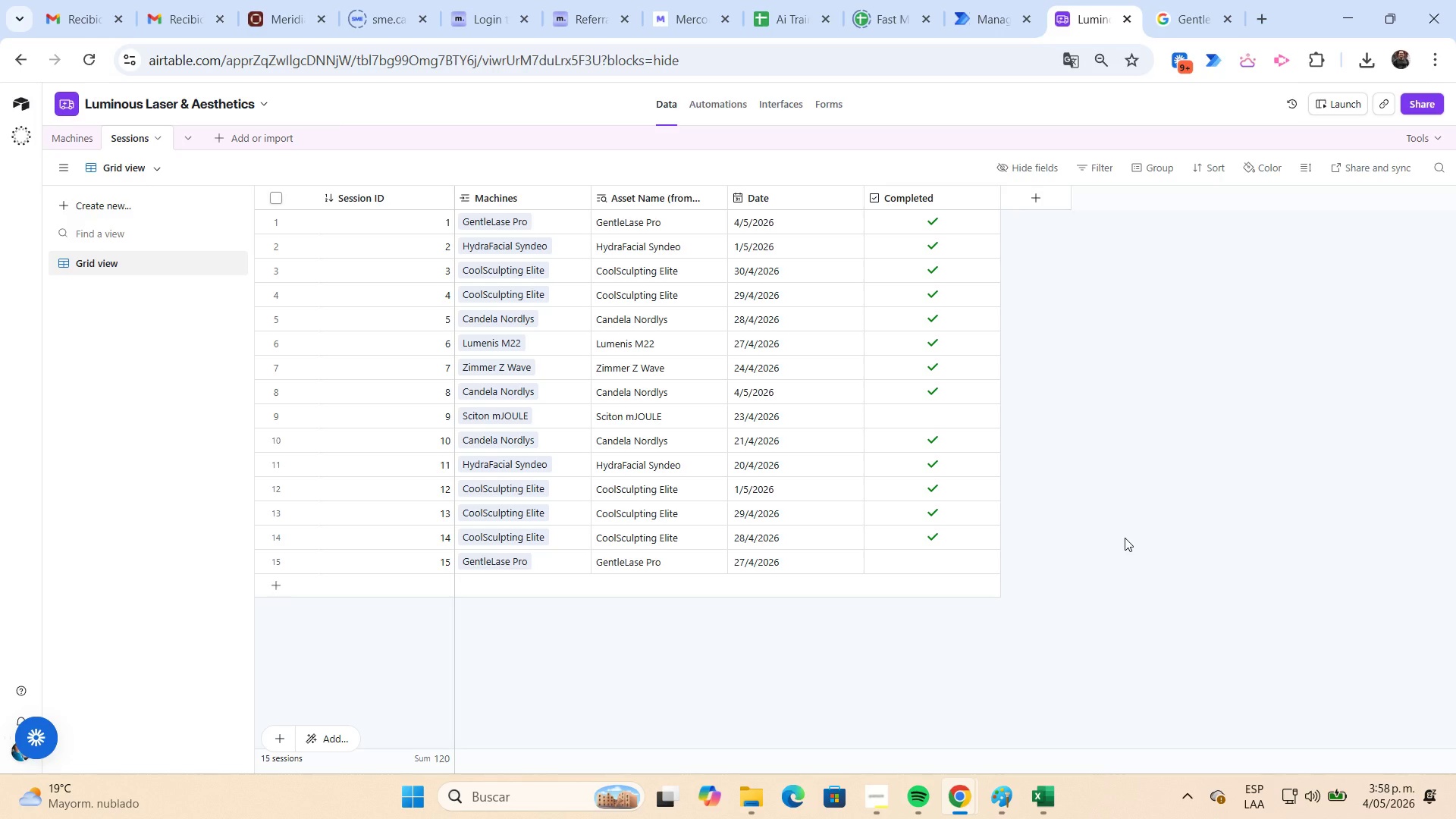 
wait(18.47)
 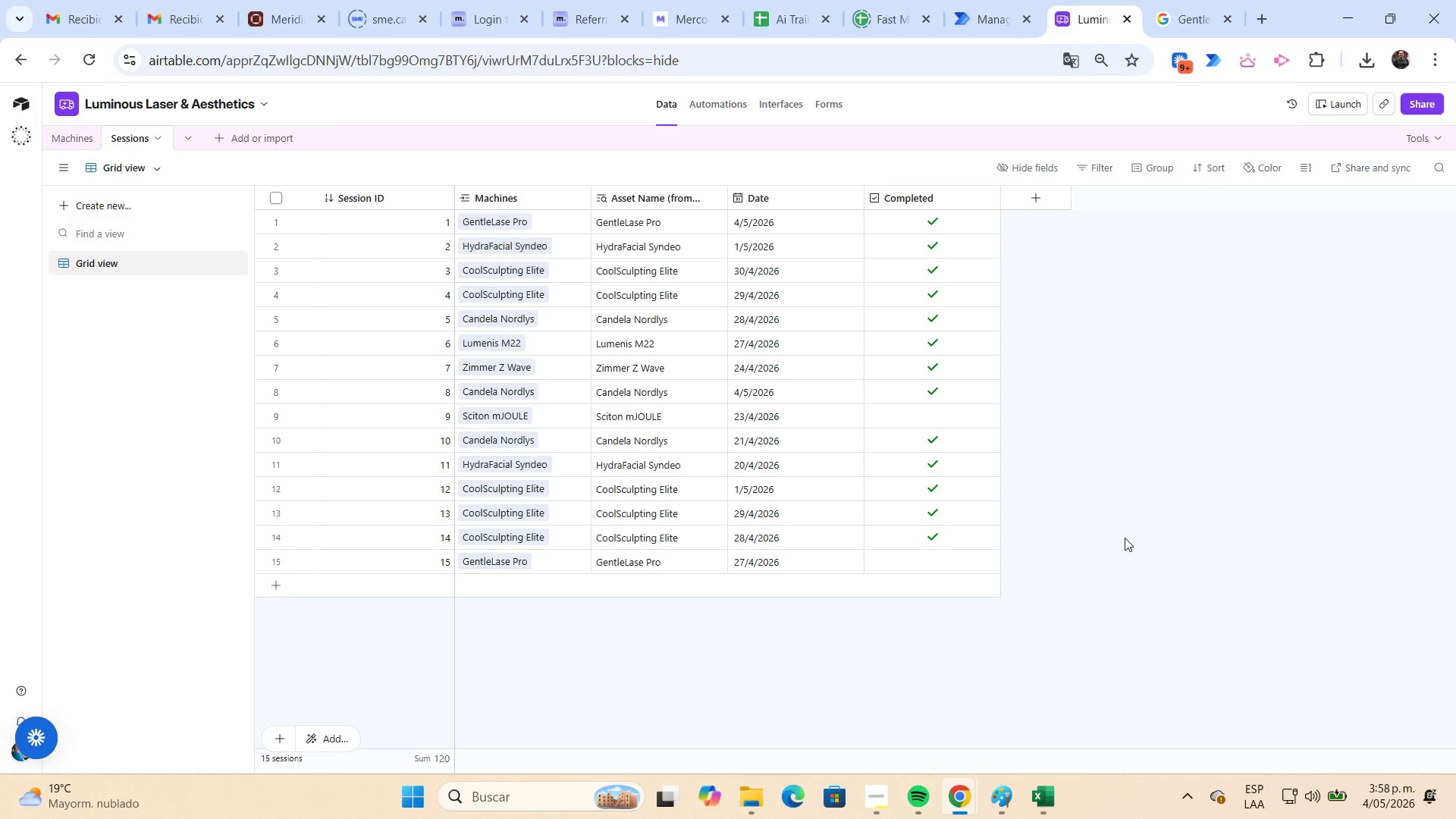 
left_click([67, 137])
 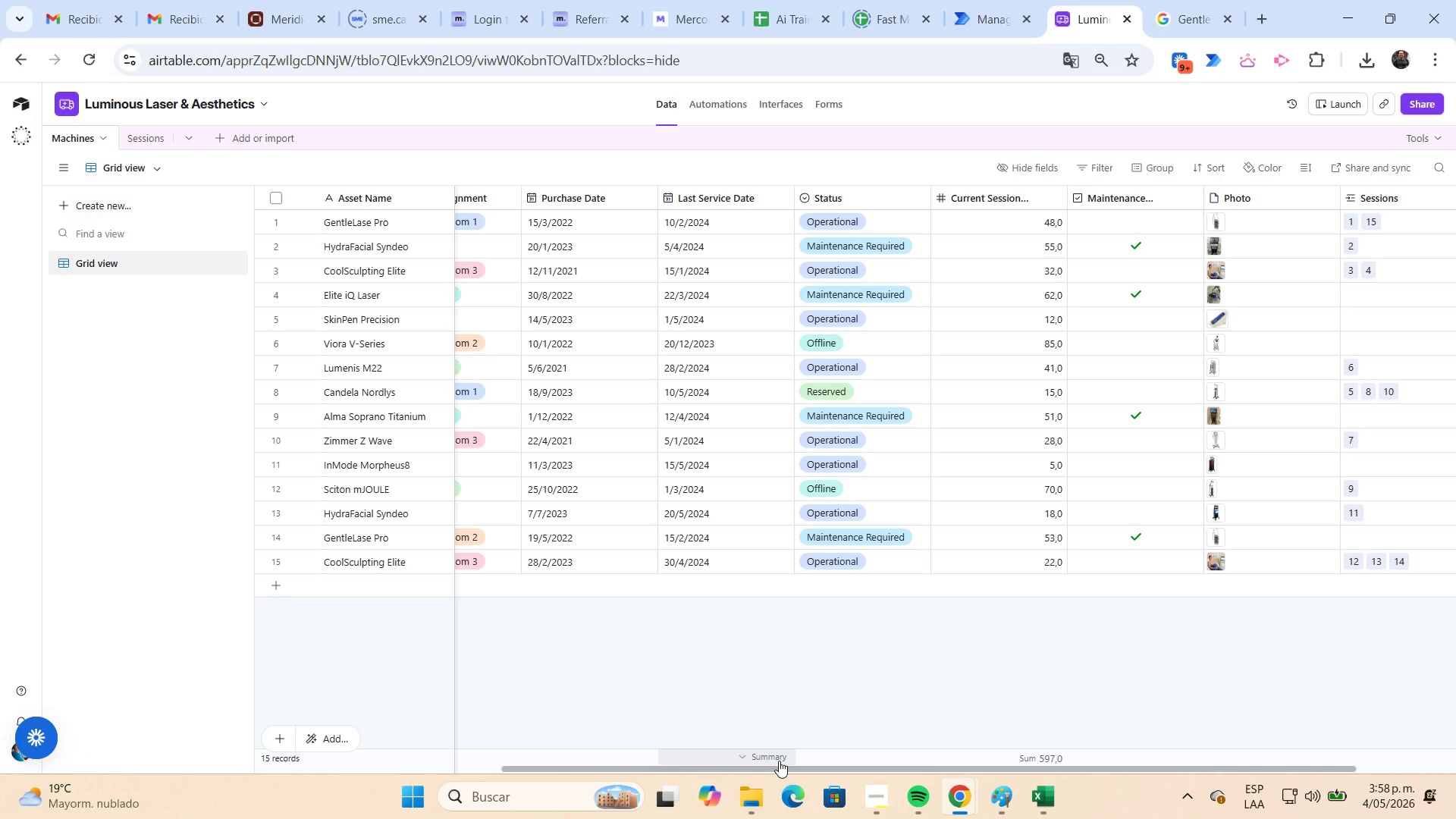 
left_click_drag(start_coordinate=[785, 770], to_coordinate=[1247, 807])
 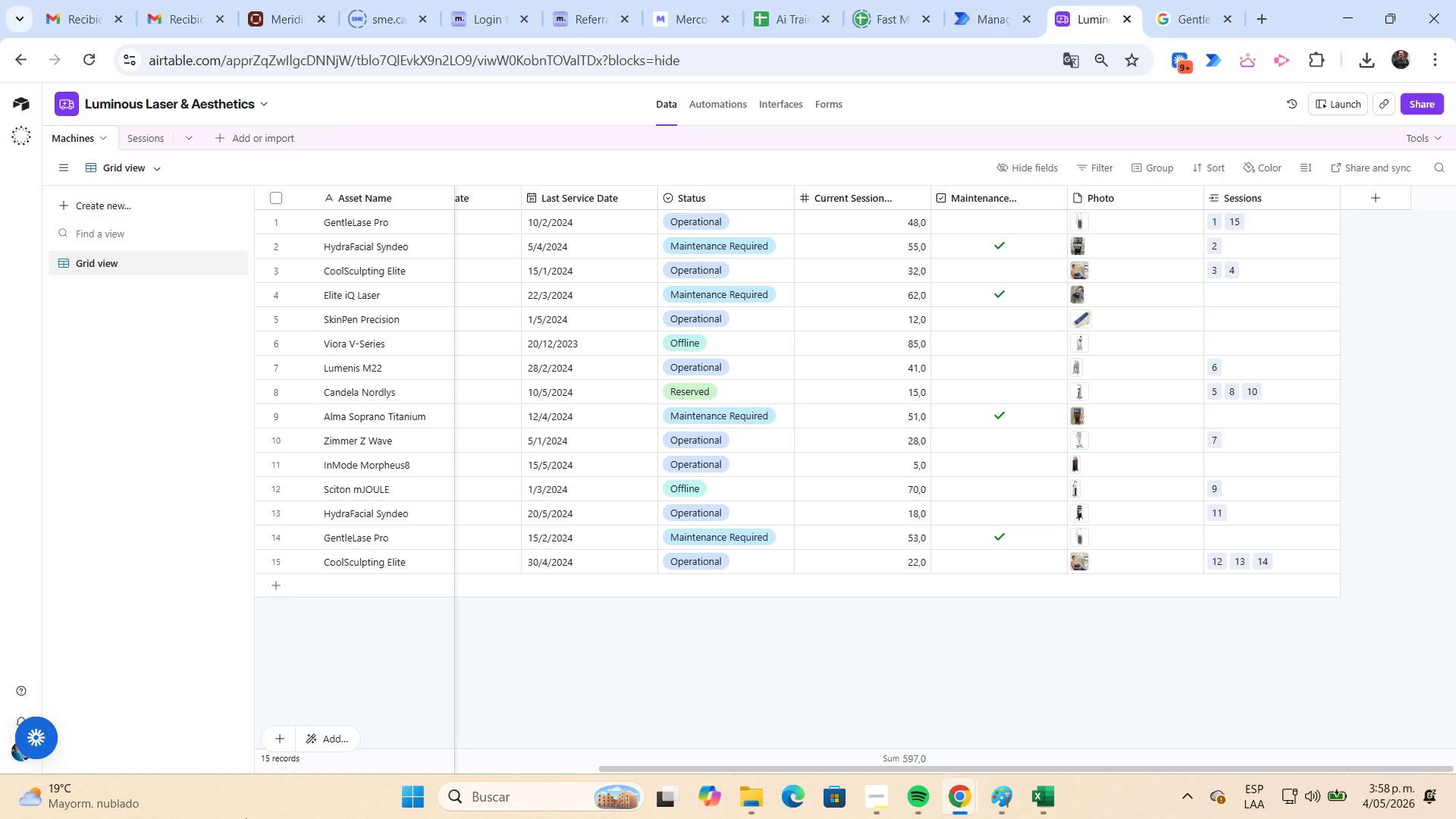 
wait(26.33)
 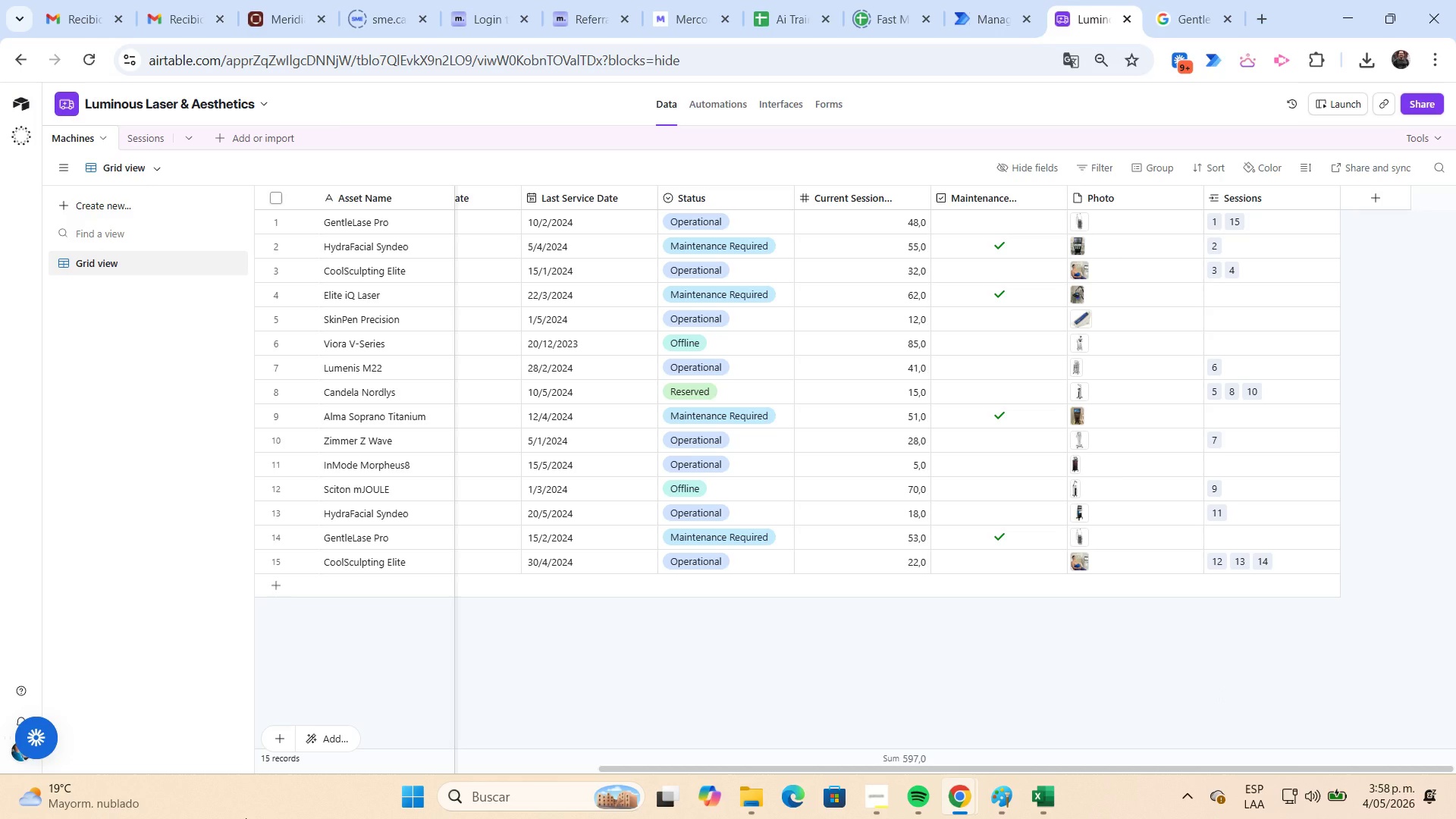 
left_click([1378, 204])
 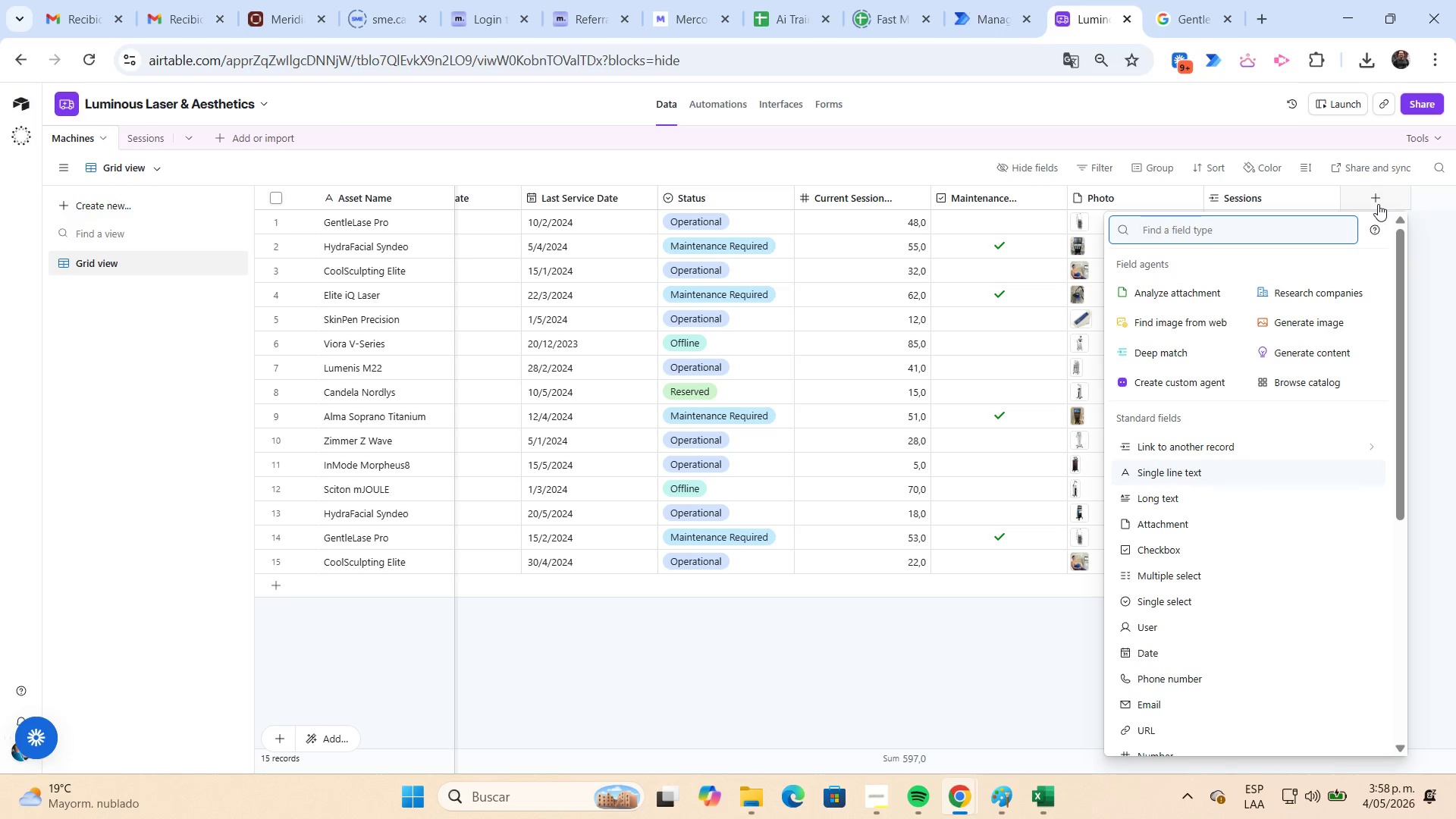 
type(ro)
 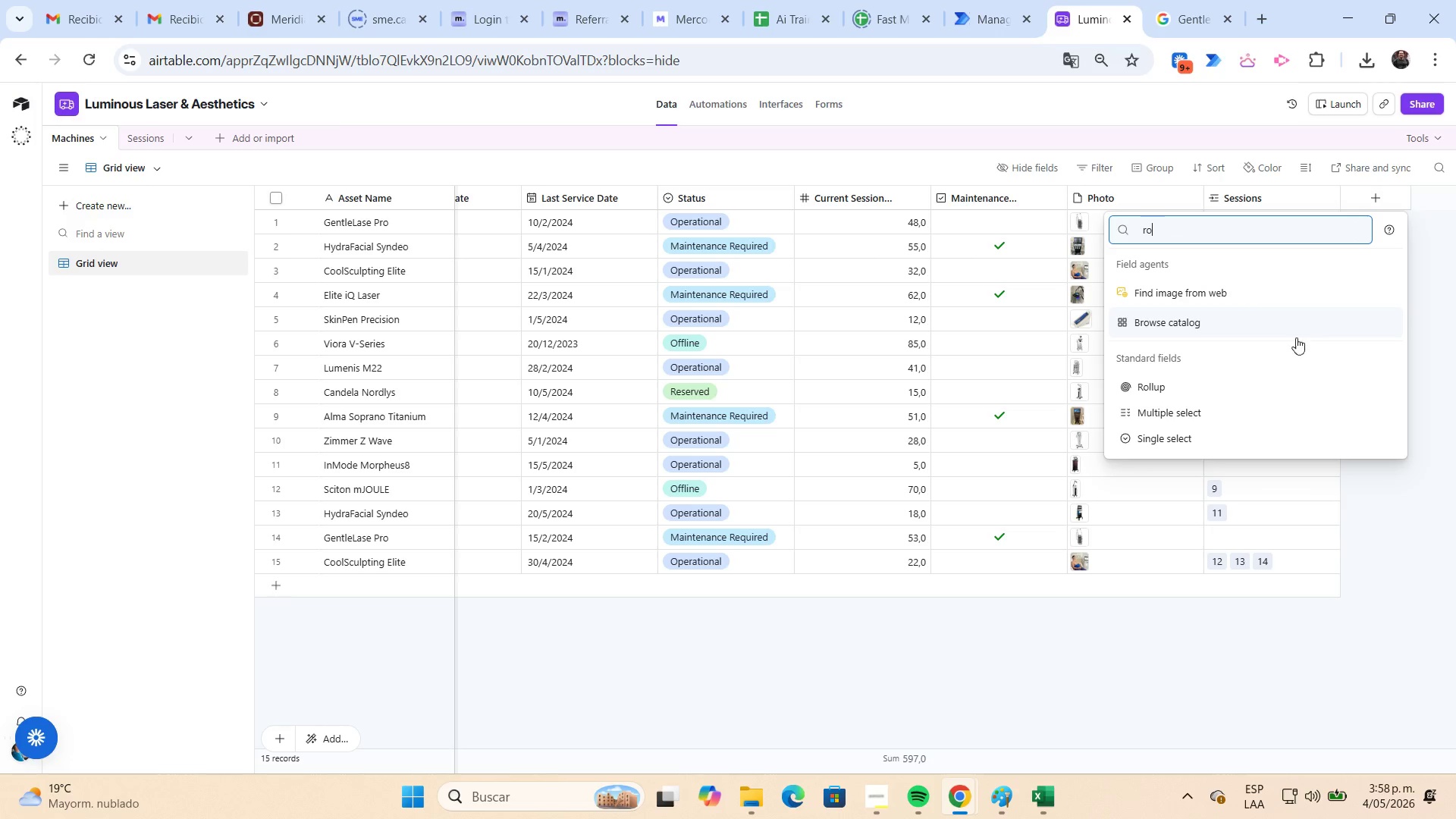 
left_click([1272, 376])
 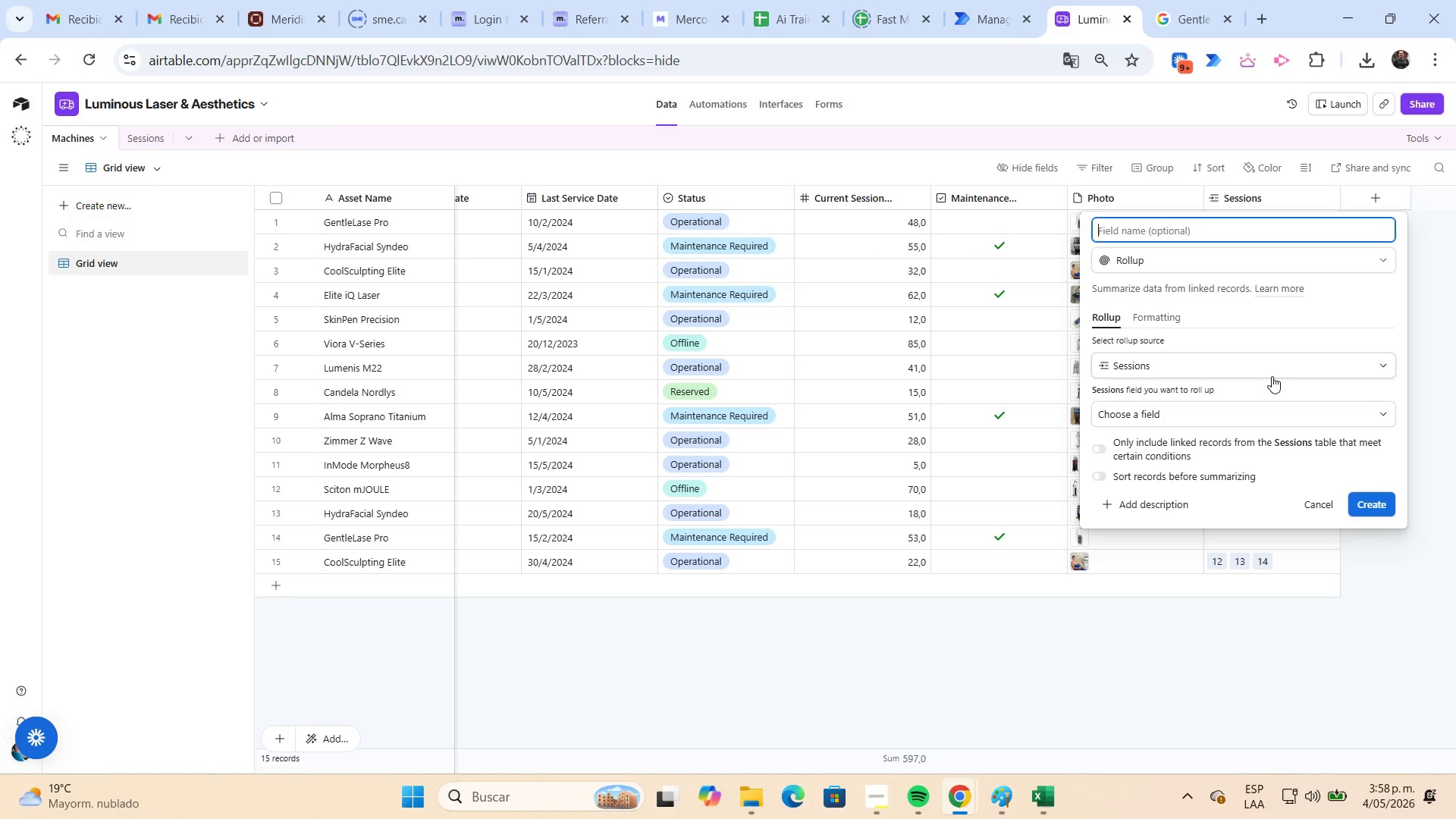 
wait(8.67)
 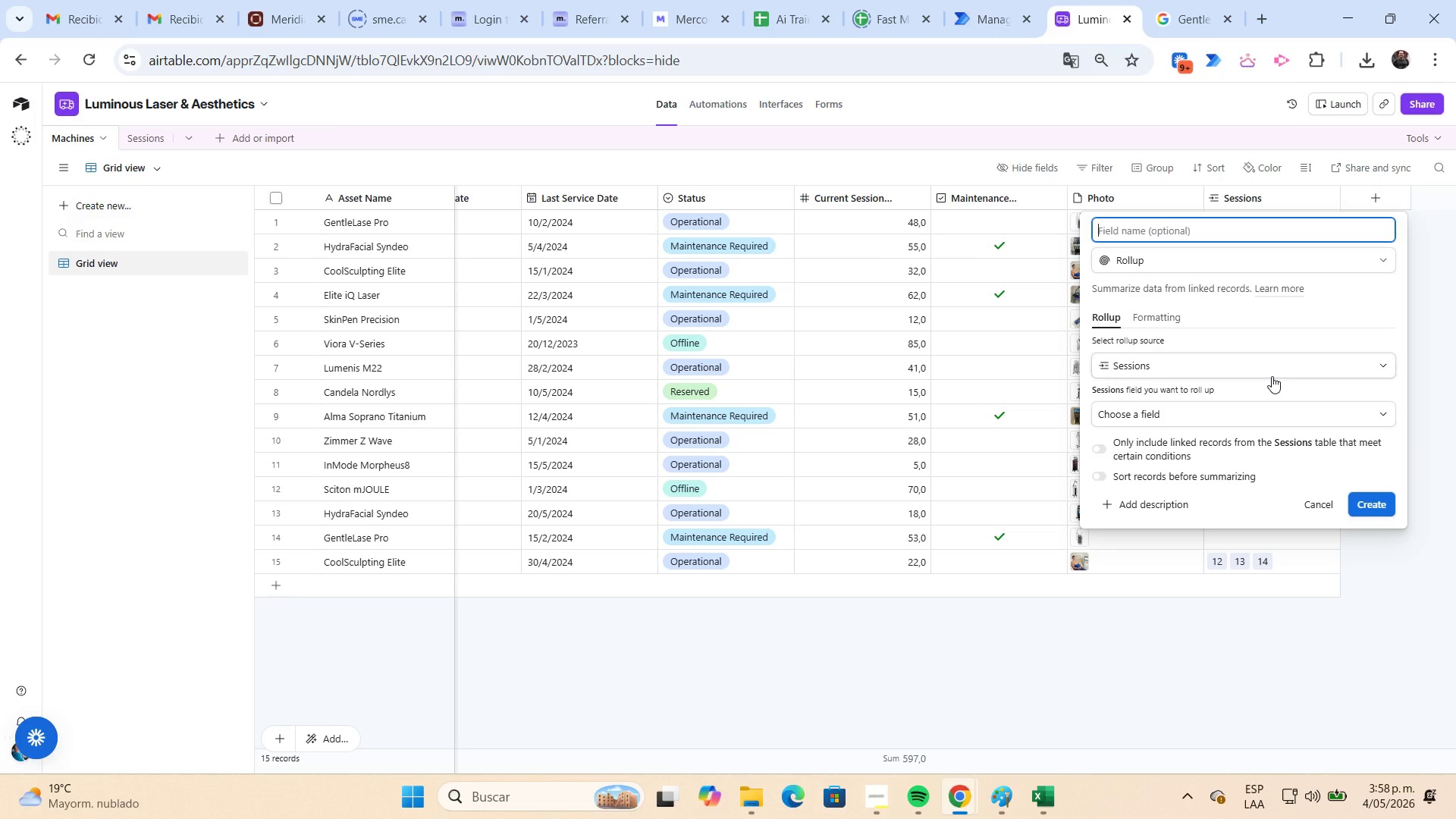 
type(Total Sessions)
 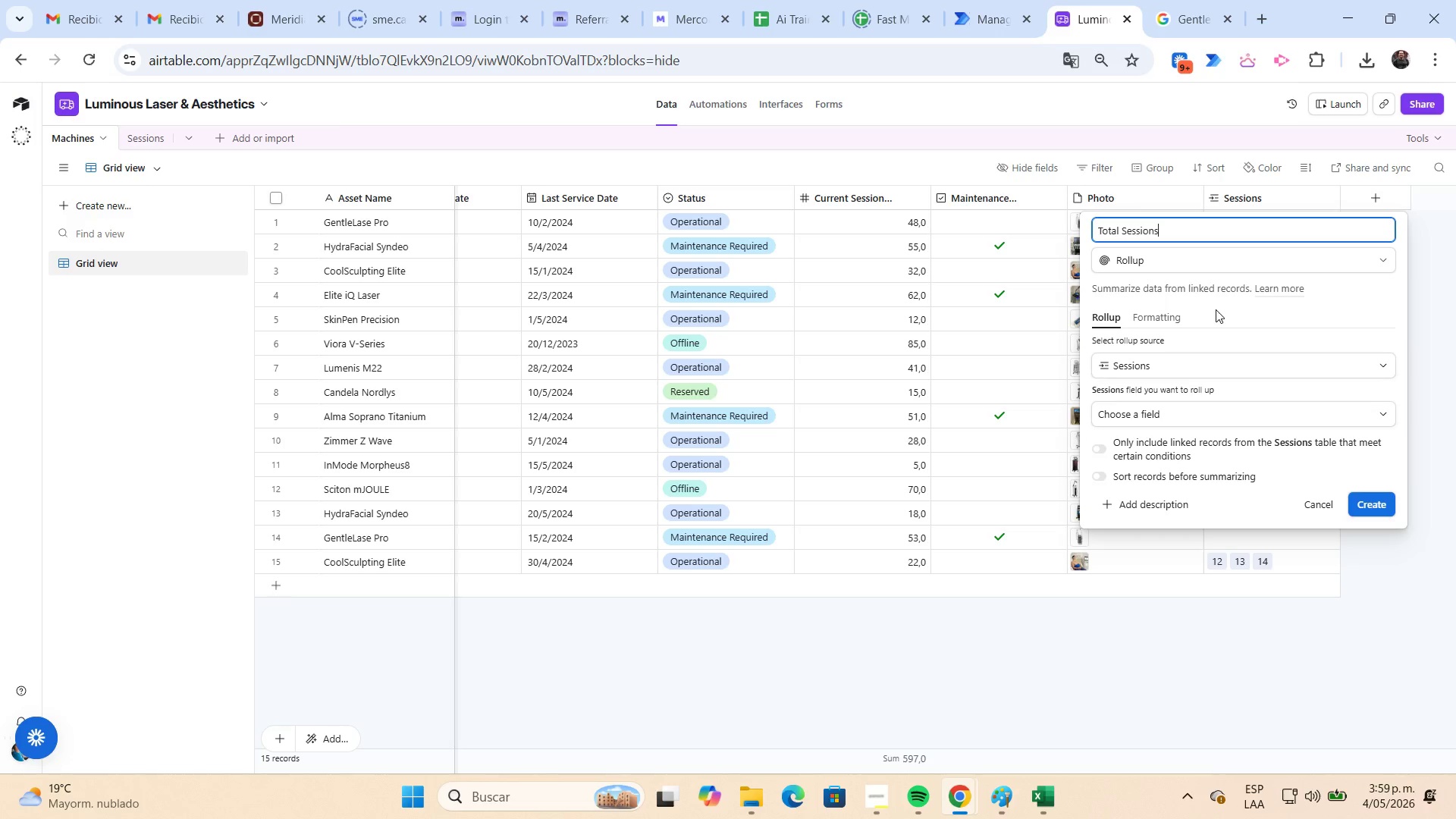 
wait(5.85)
 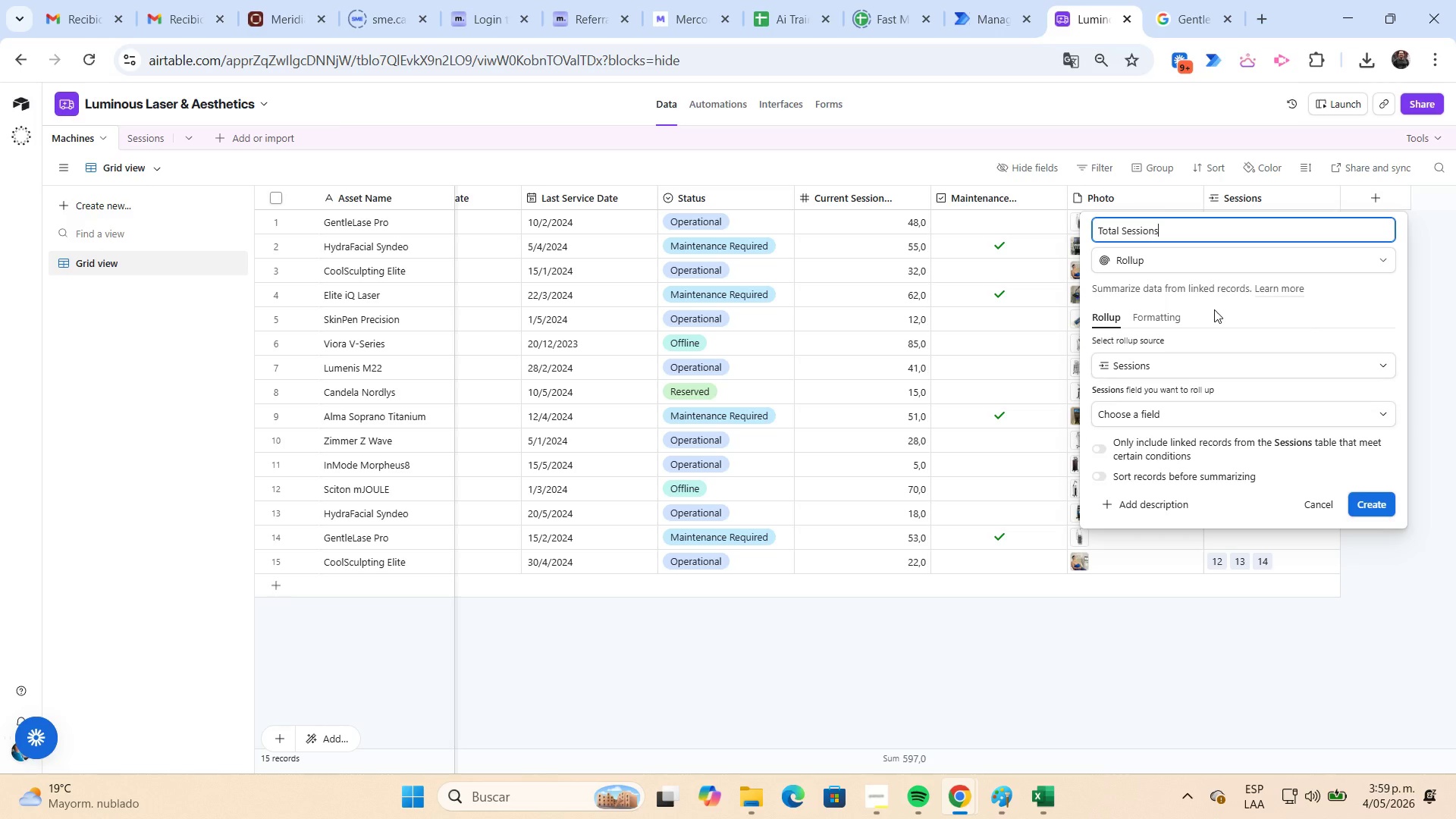 
mouse_move([1216, 367])
 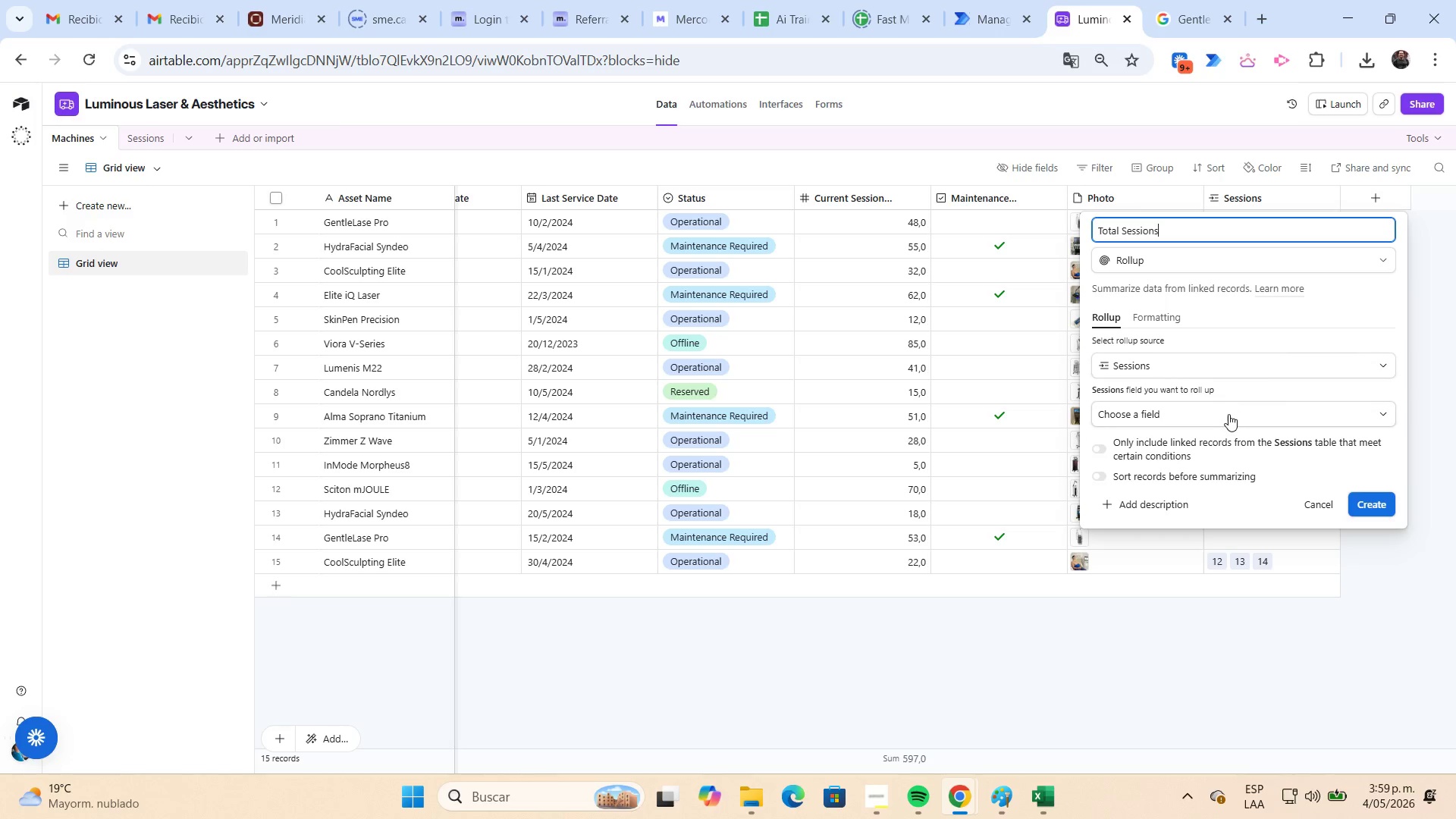 
left_click([1228, 414])
 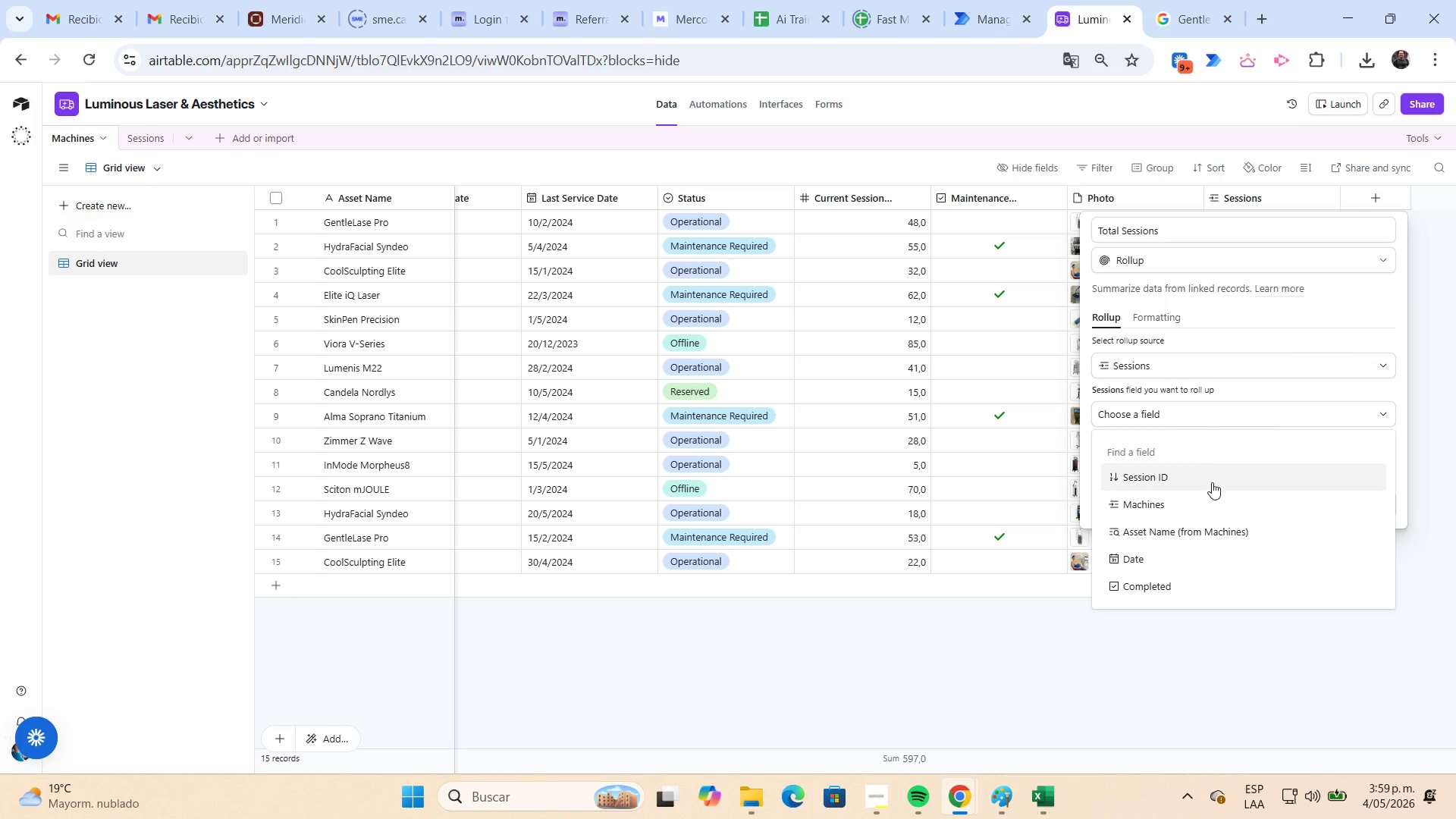 
left_click([1210, 484])
 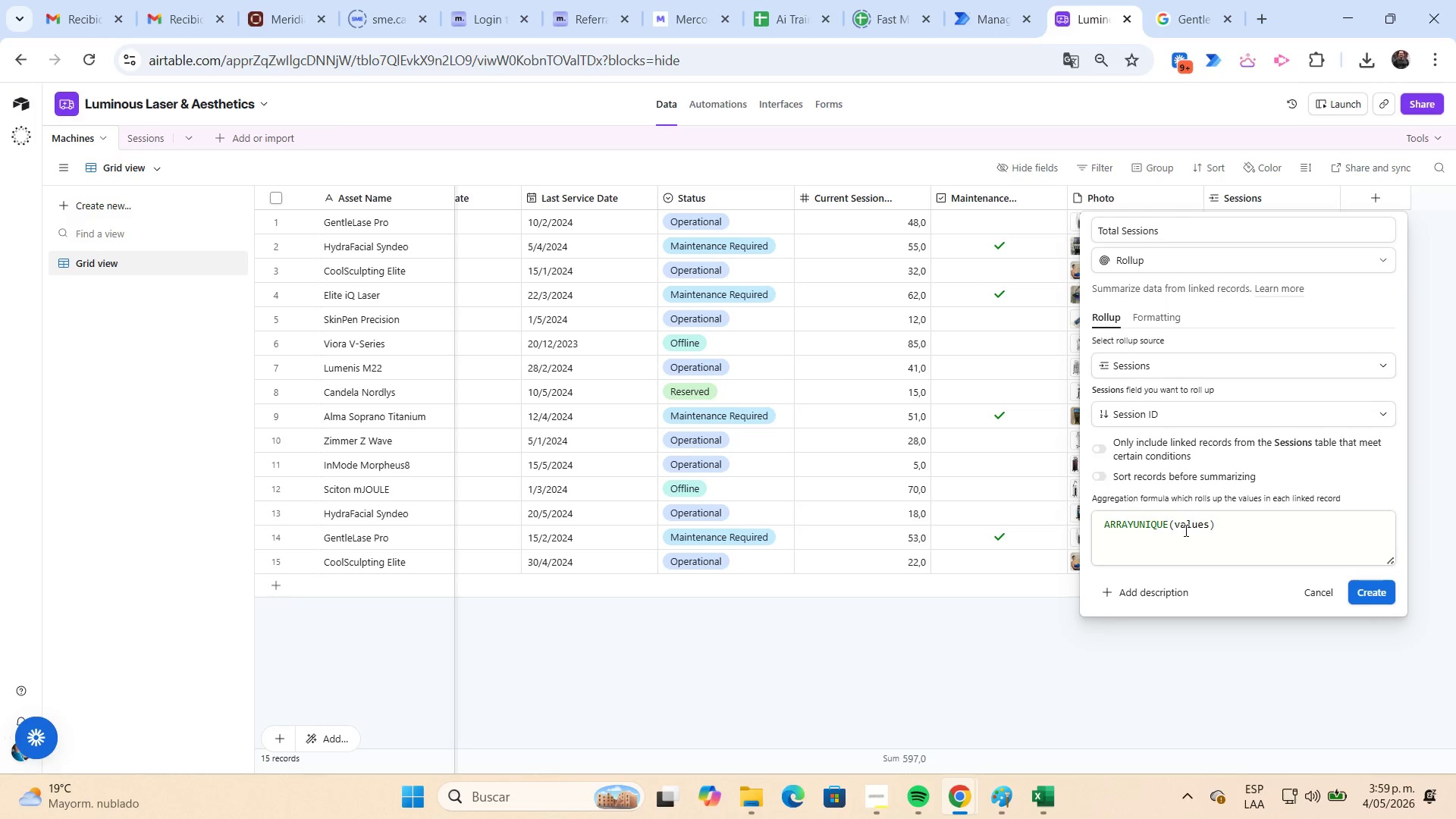 
left_click([1167, 522])
 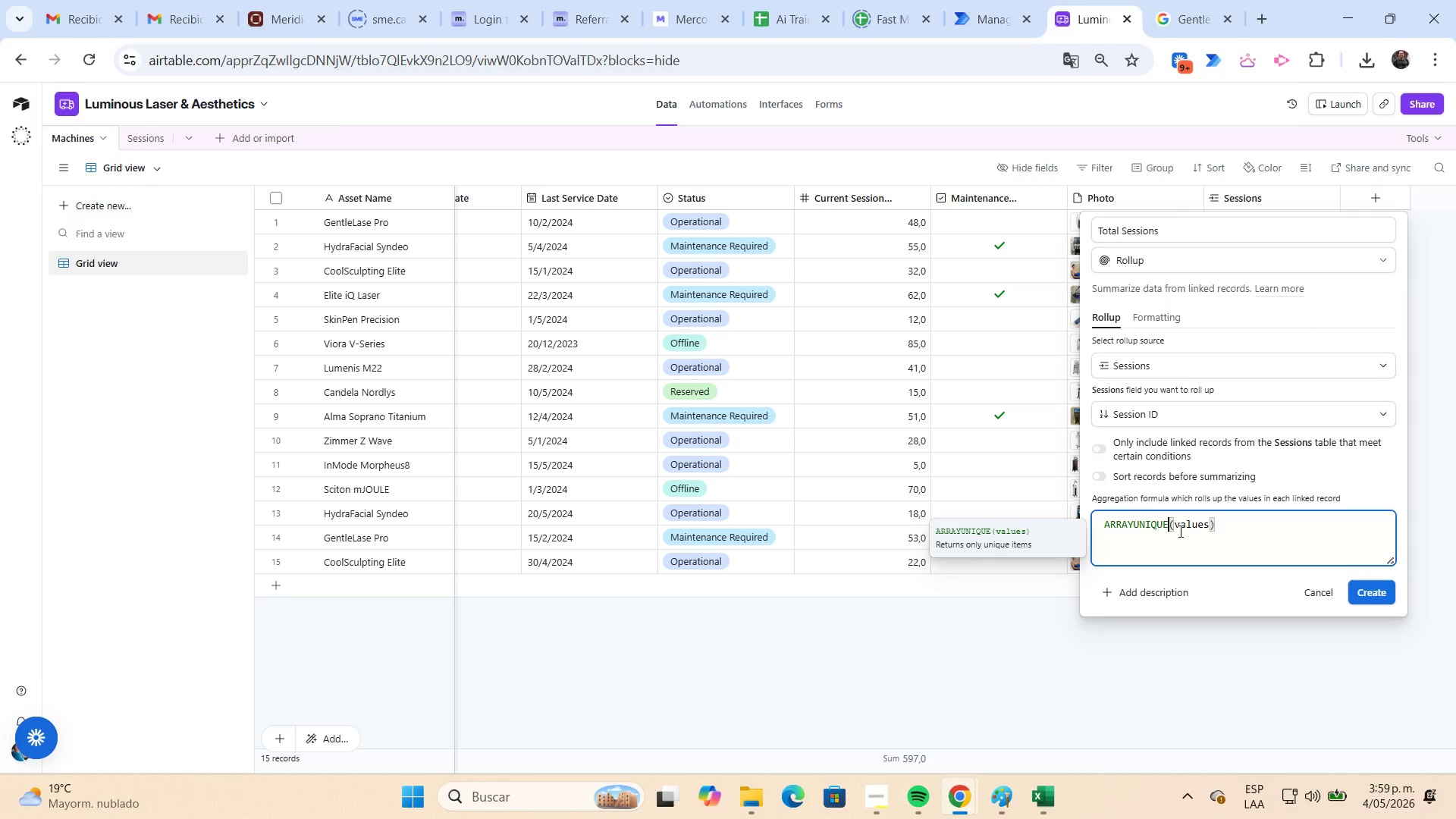 
key(Backspace)
key(Backspace)
key(Backspace)
key(Backspace)
key(Backspace)
key(Backspace)
key(Backspace)
key(Backspace)
key(Backspace)
key(Backspace)
key(Backspace)
type(cou)
 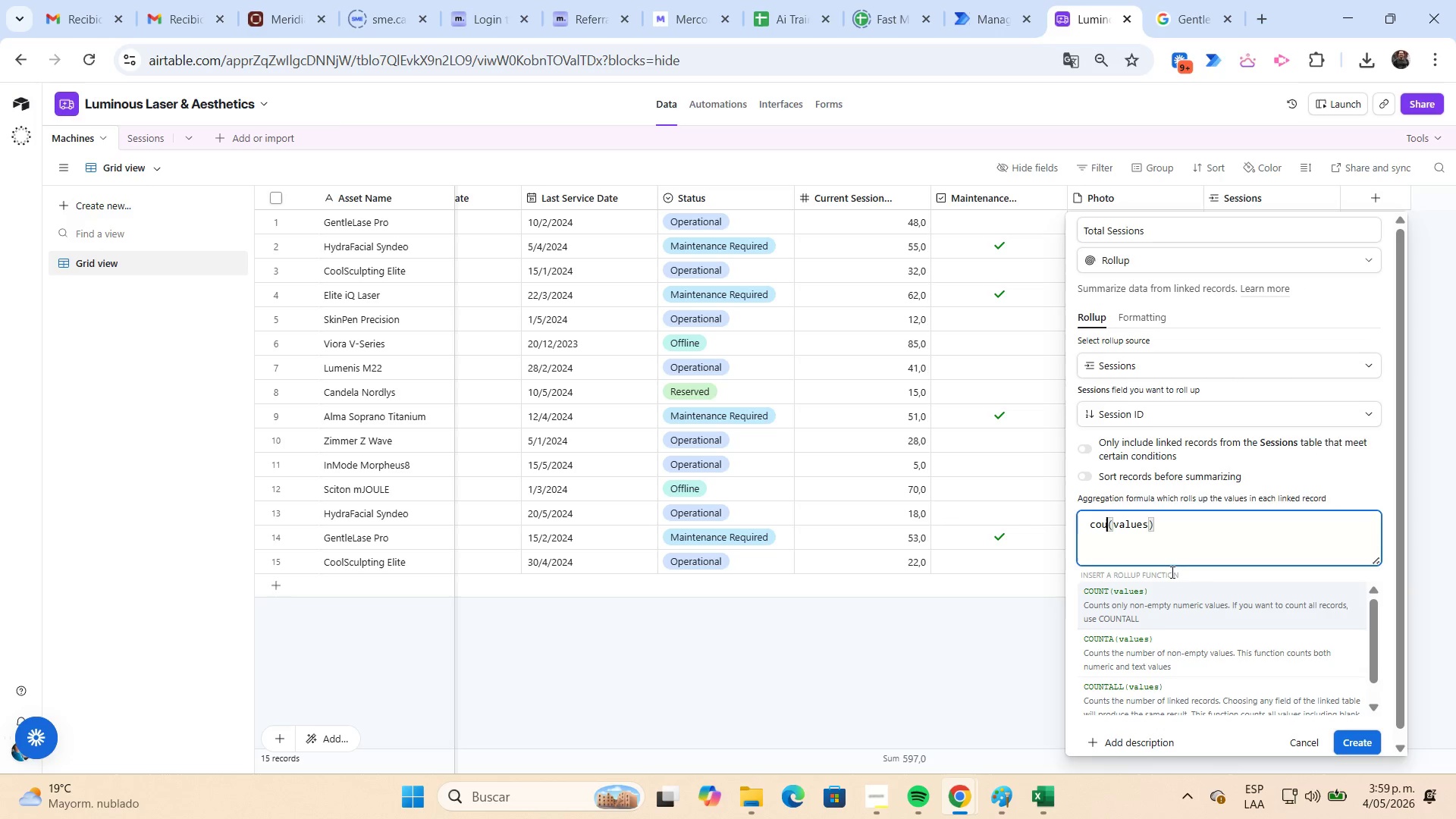 
left_click([1154, 606])
 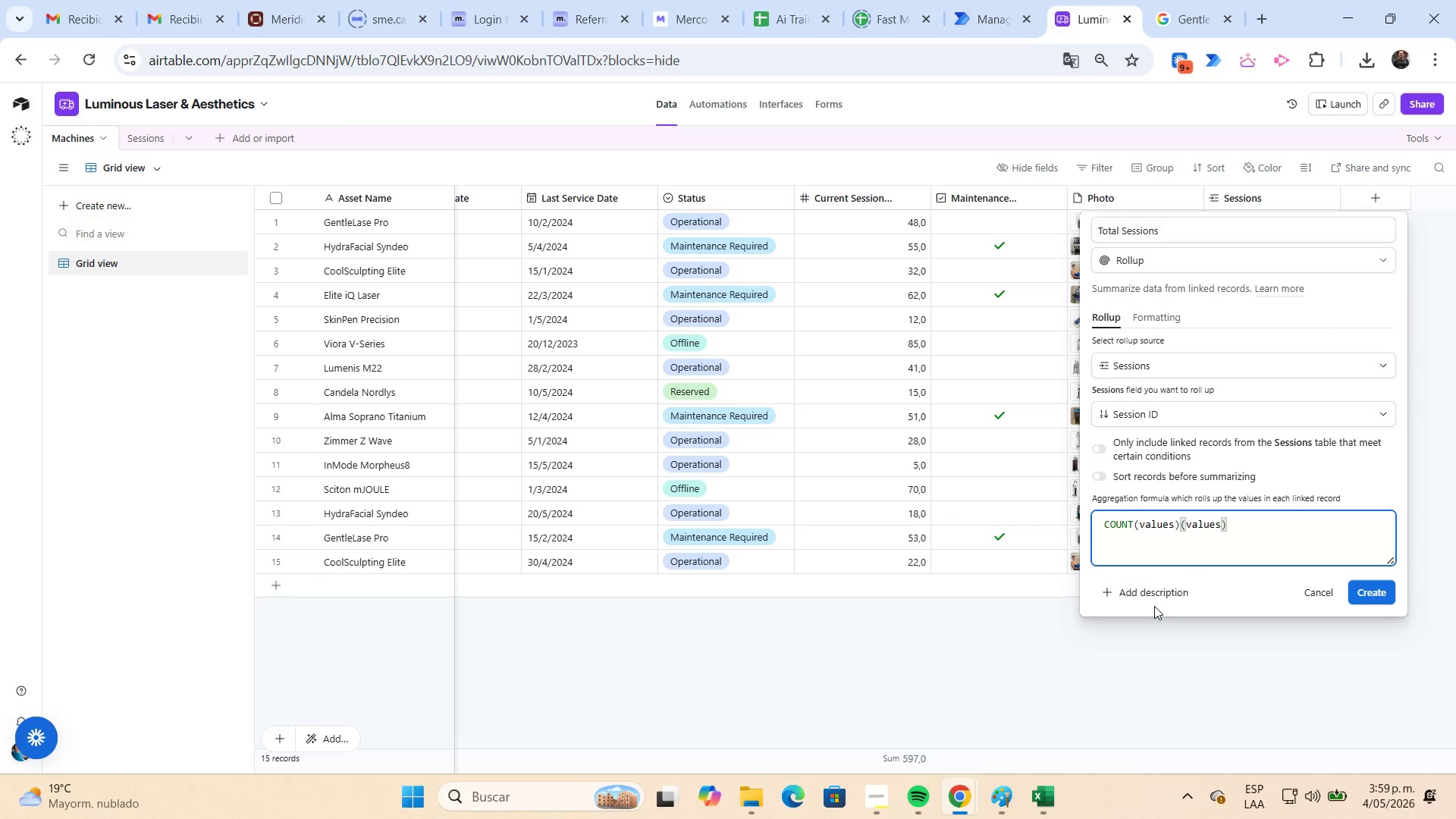 
key(Delete)
 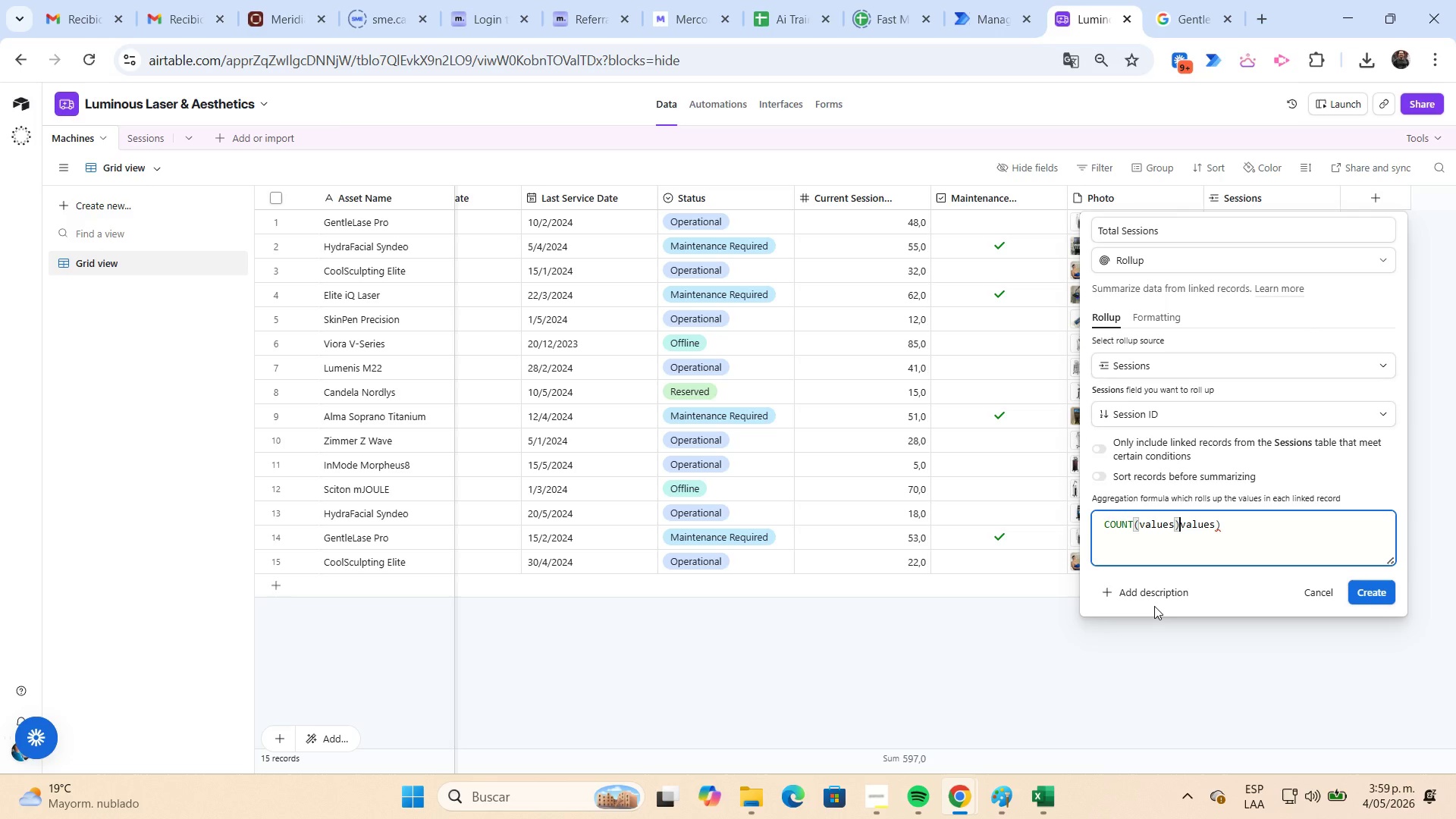 
left_click([1247, 527])
 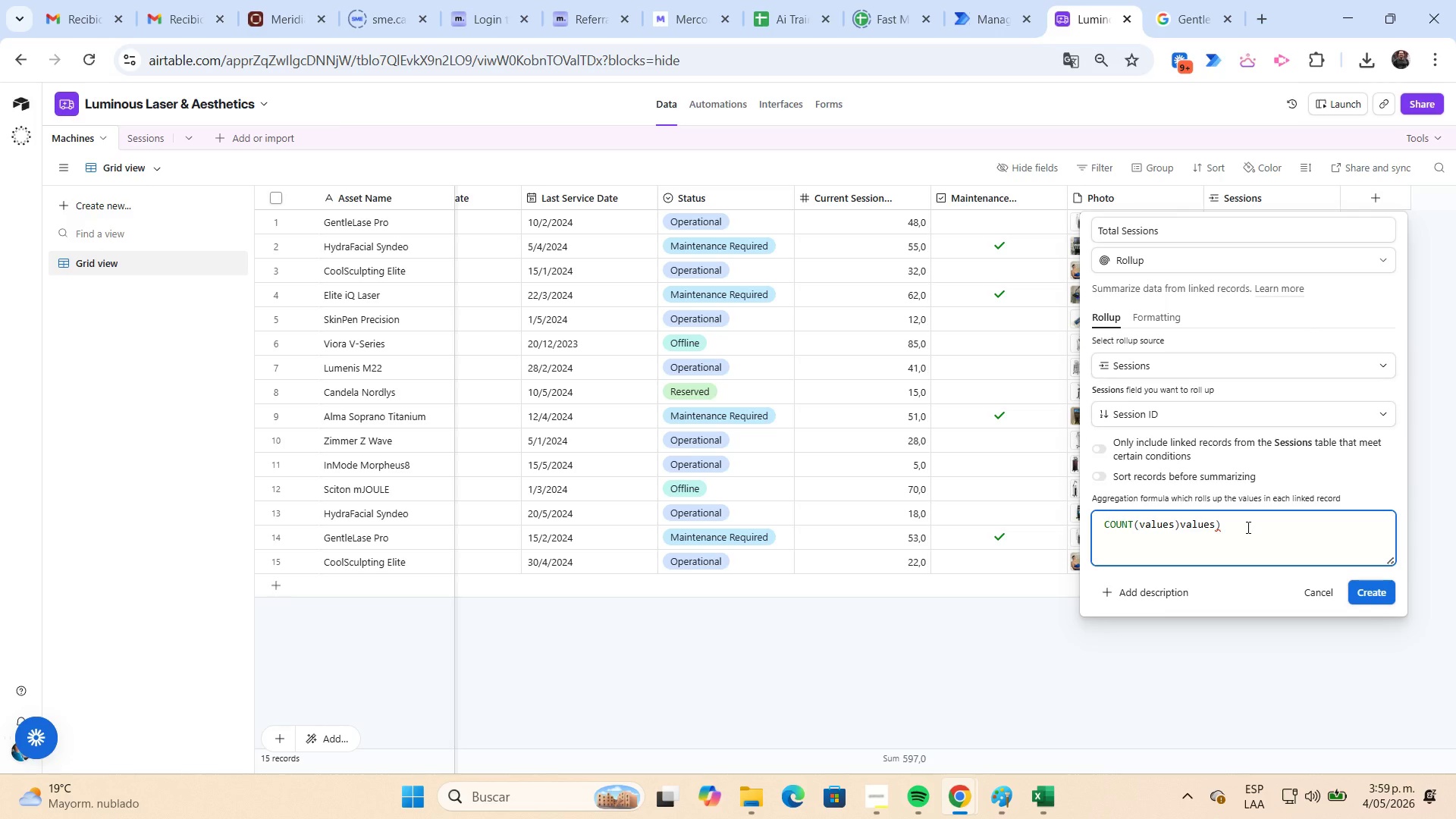 
key(Backspace)
 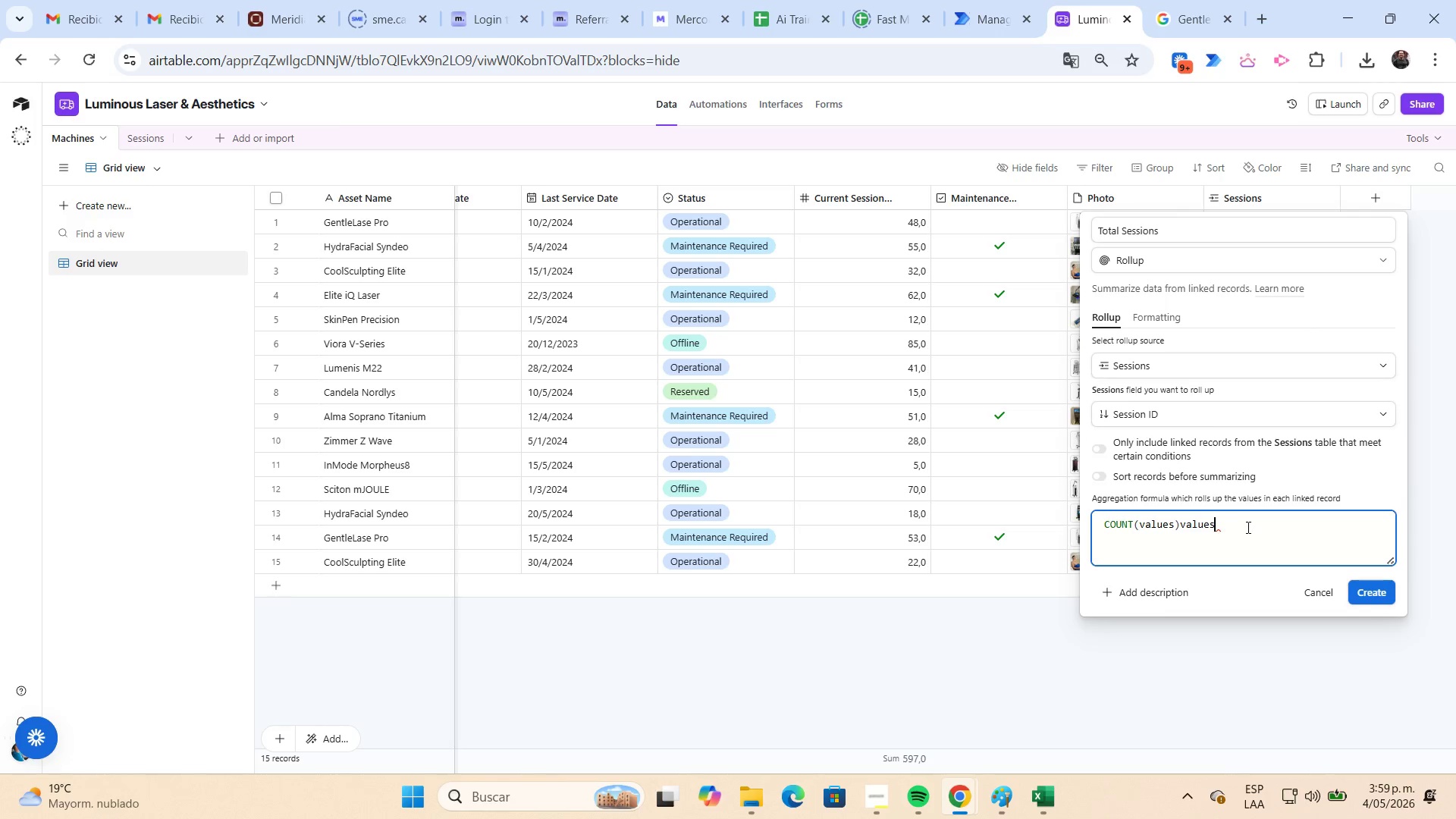 
key(Backspace)
 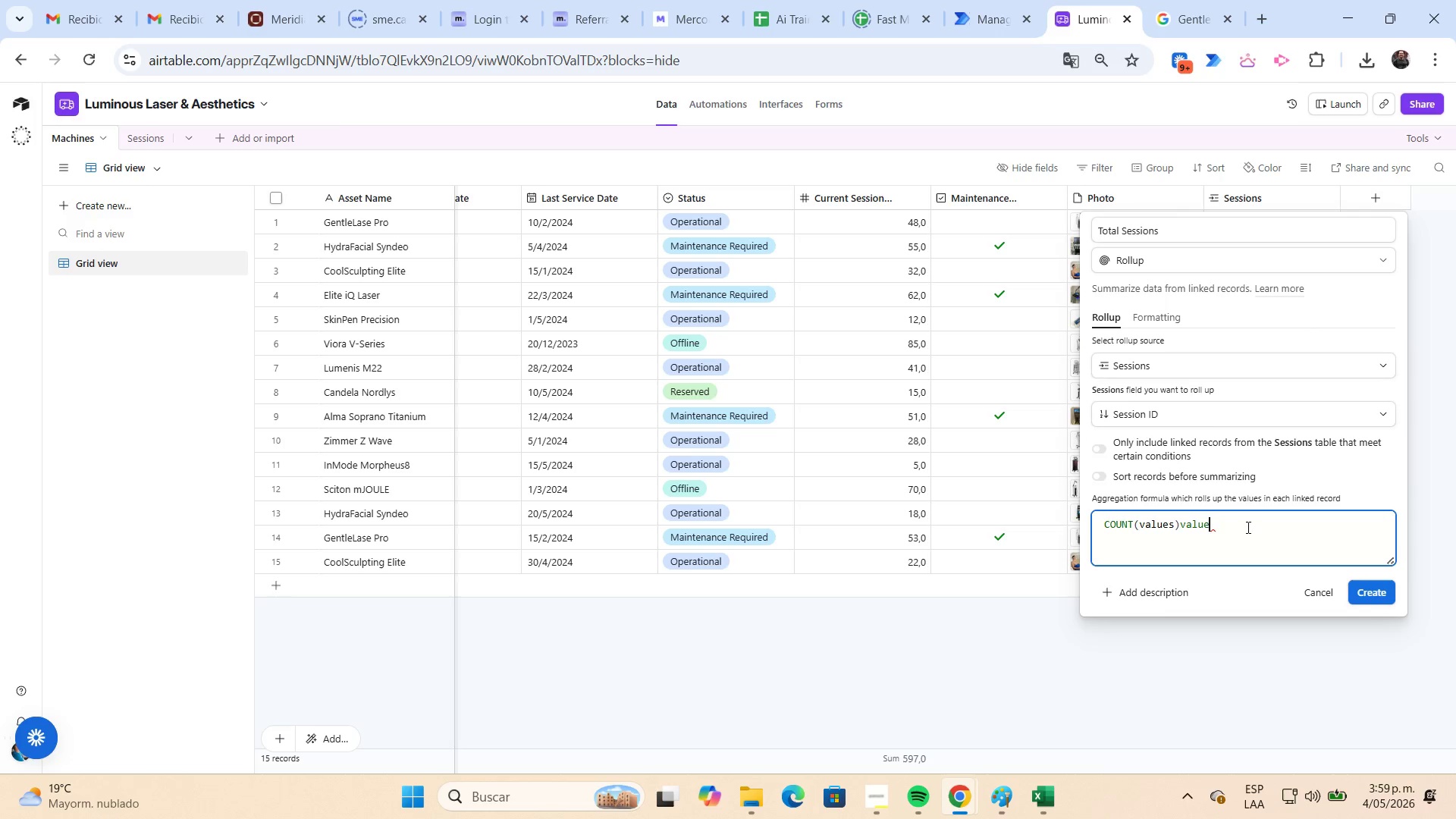 
key(Backspace)
 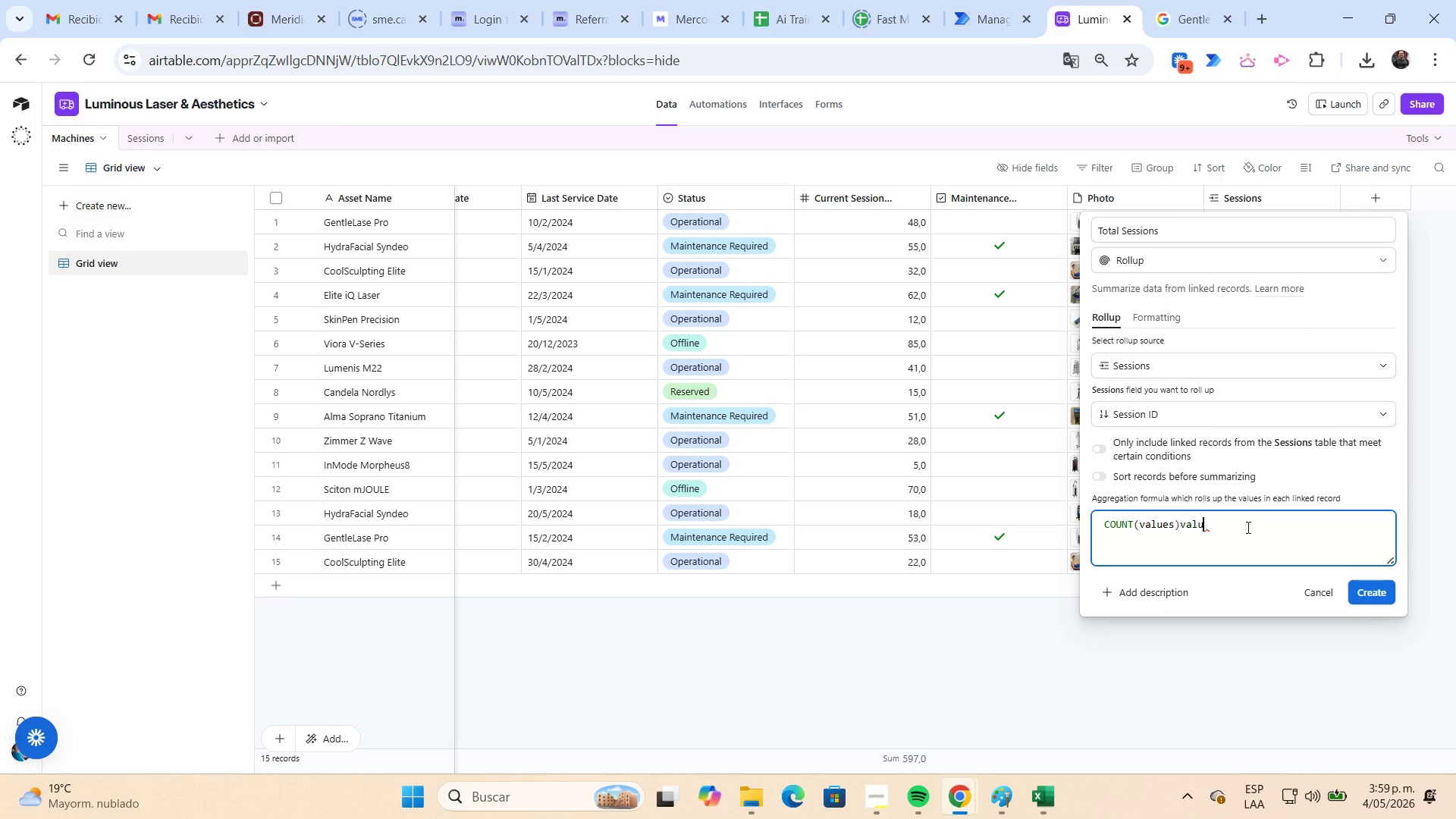 
key(Backspace)
 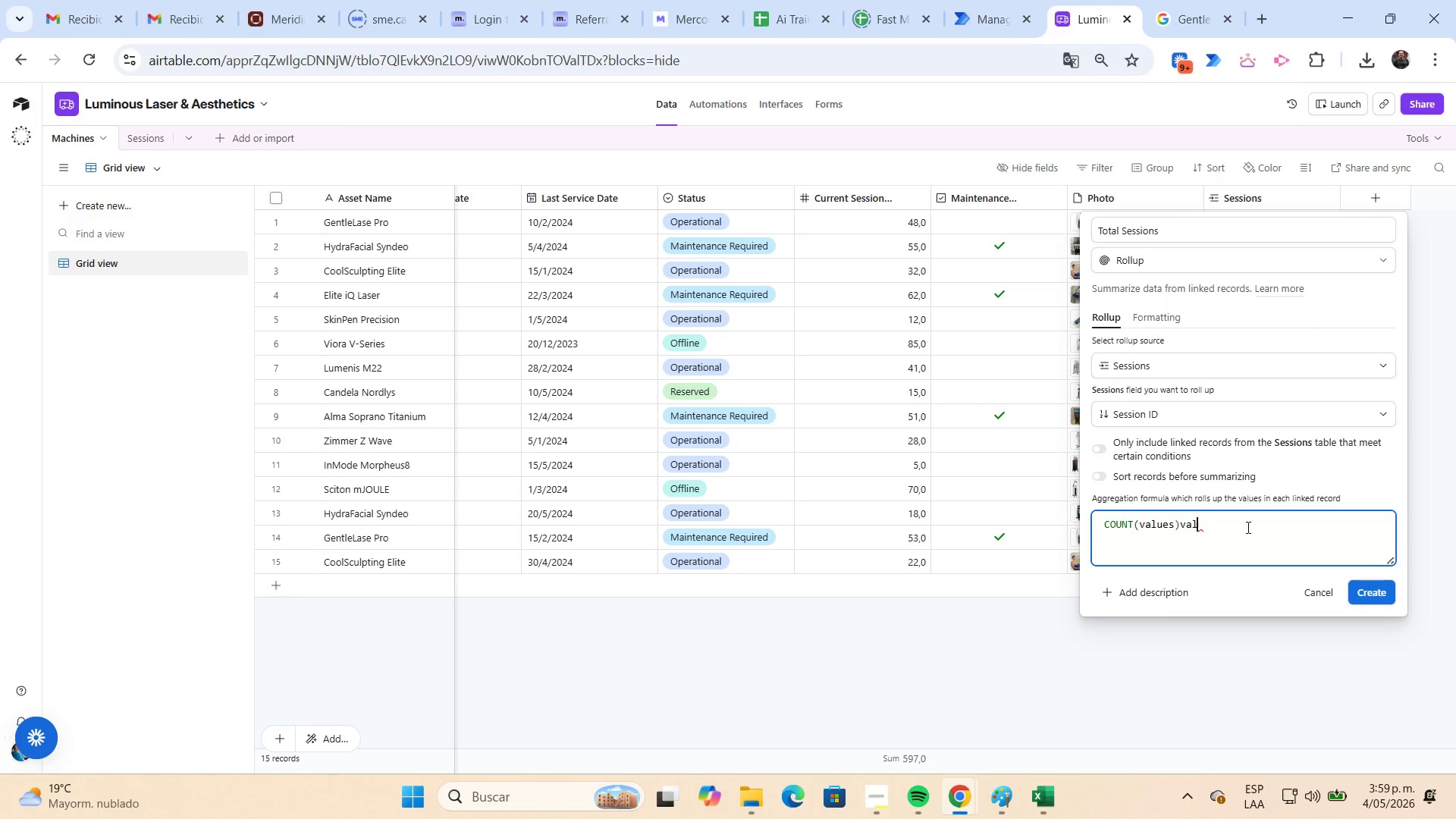 
key(Backspace)
 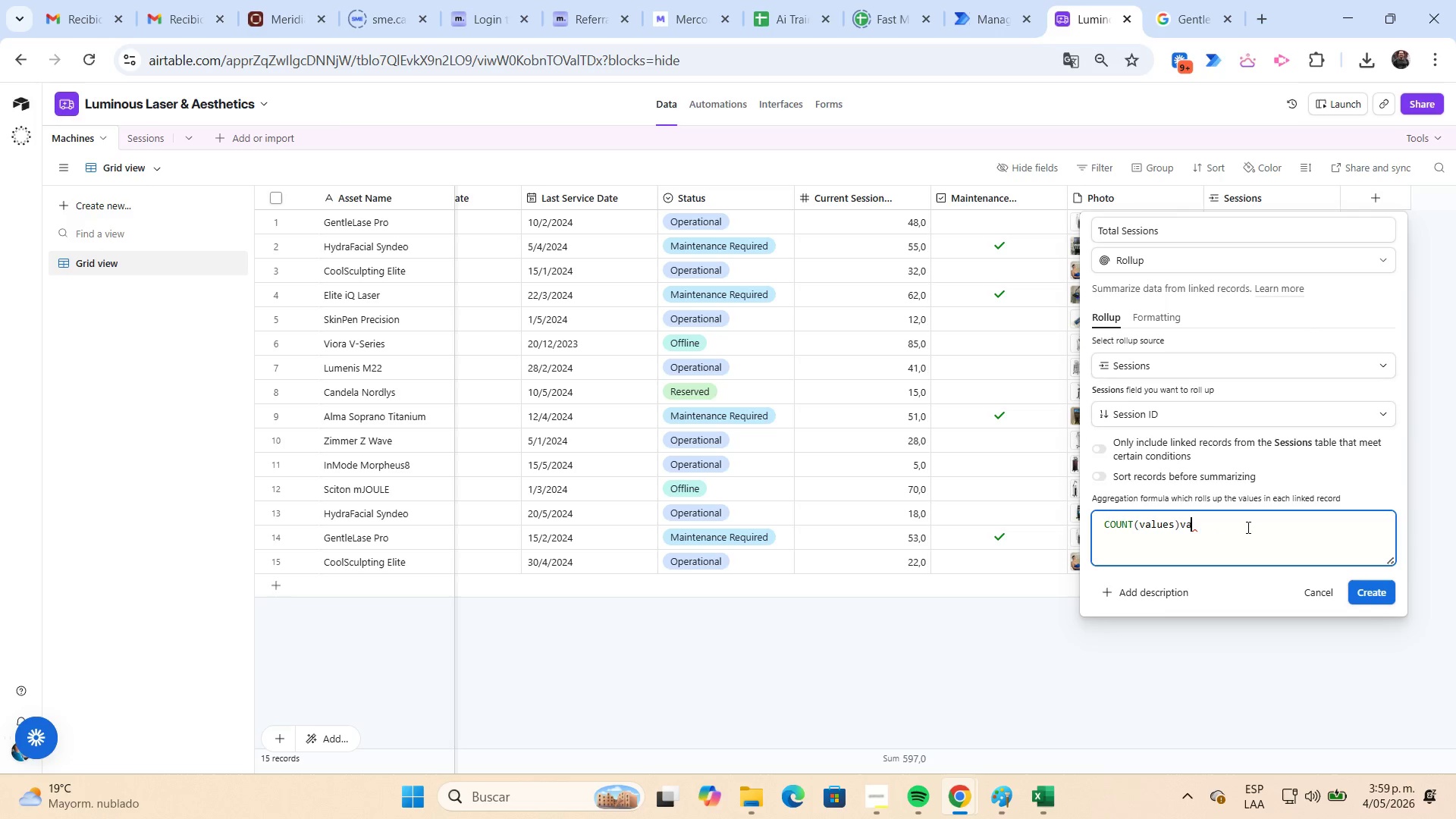 
key(Backspace)
 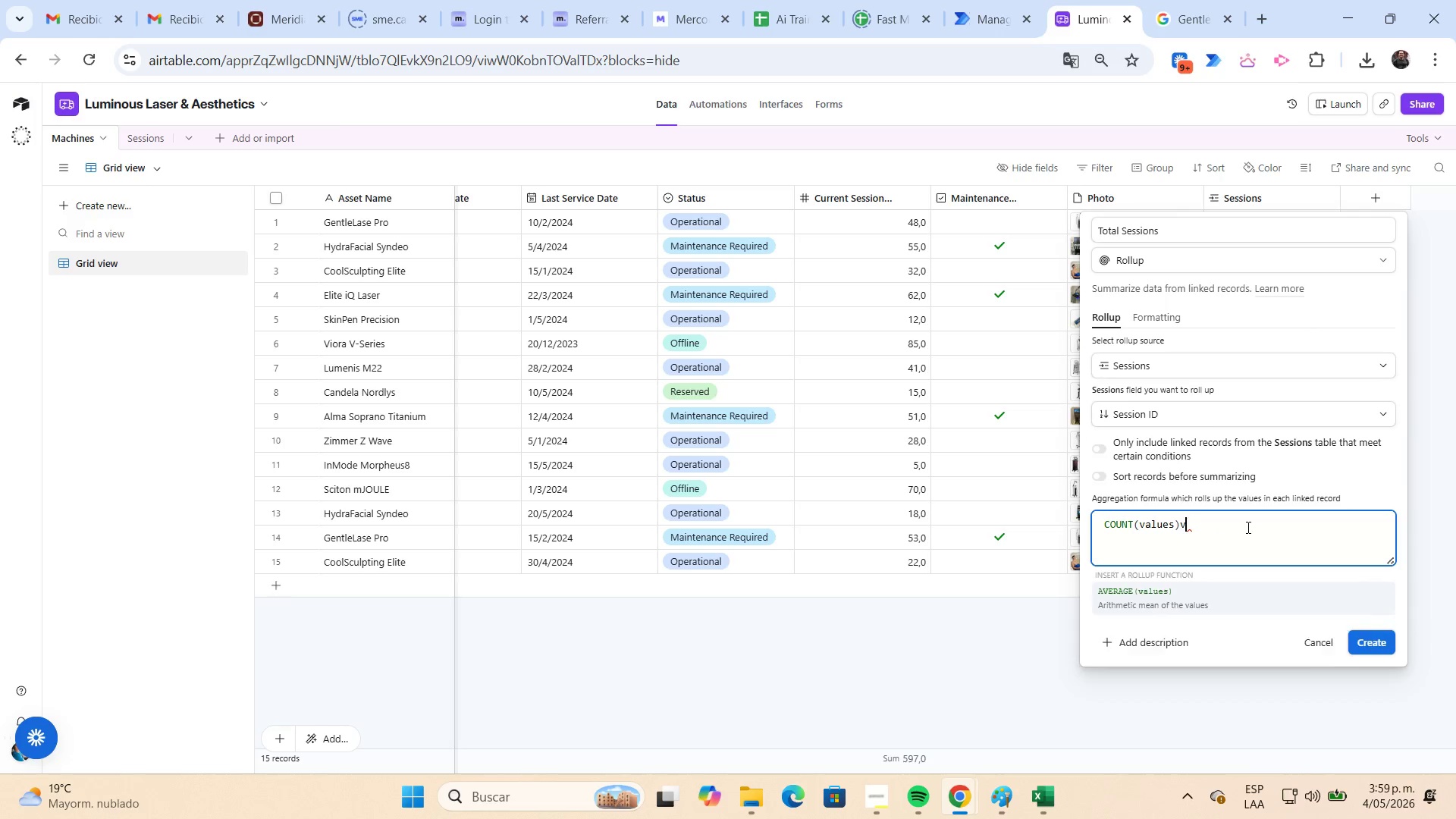 
key(Backspace)
 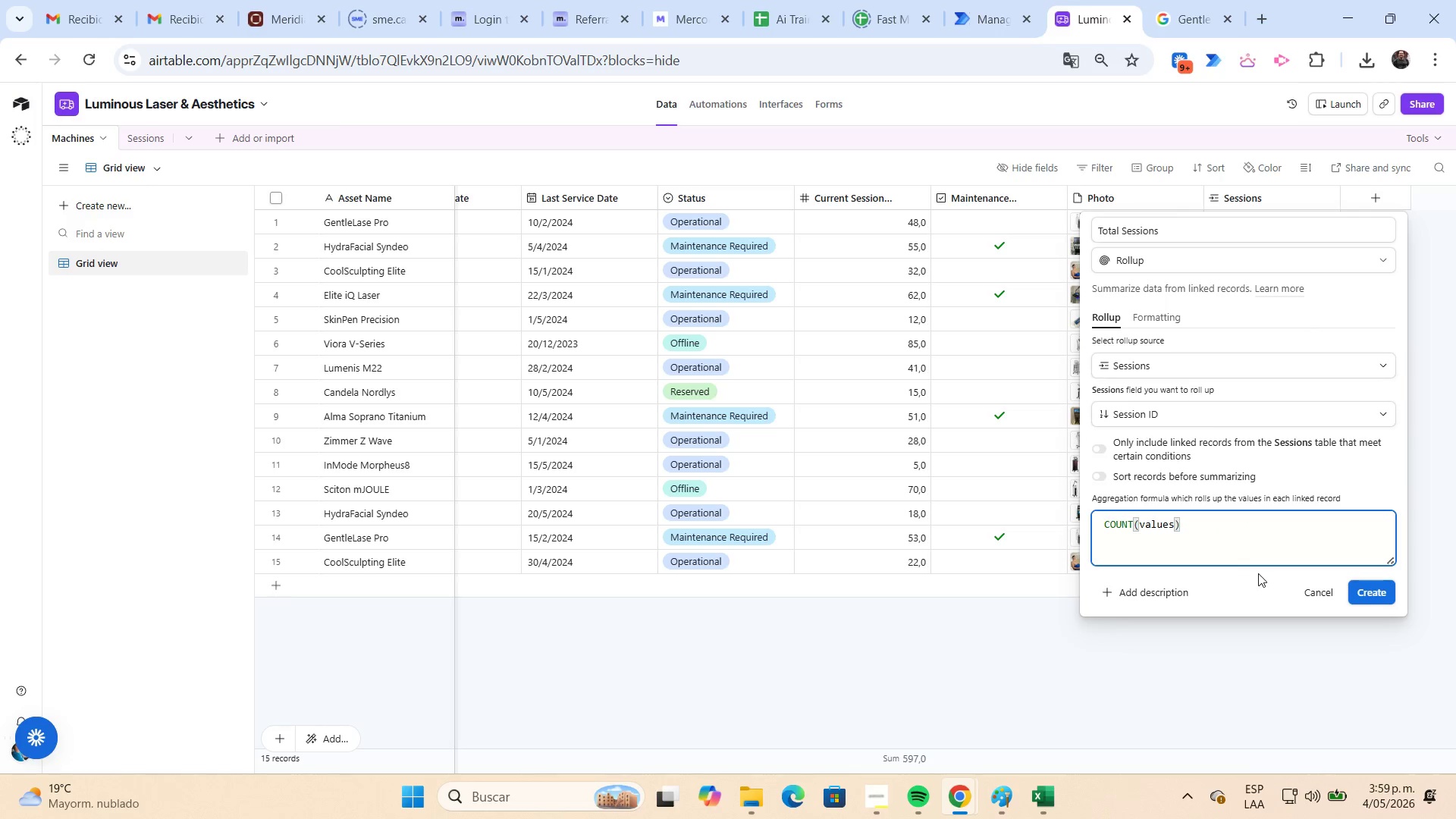 
left_click([1370, 597])
 